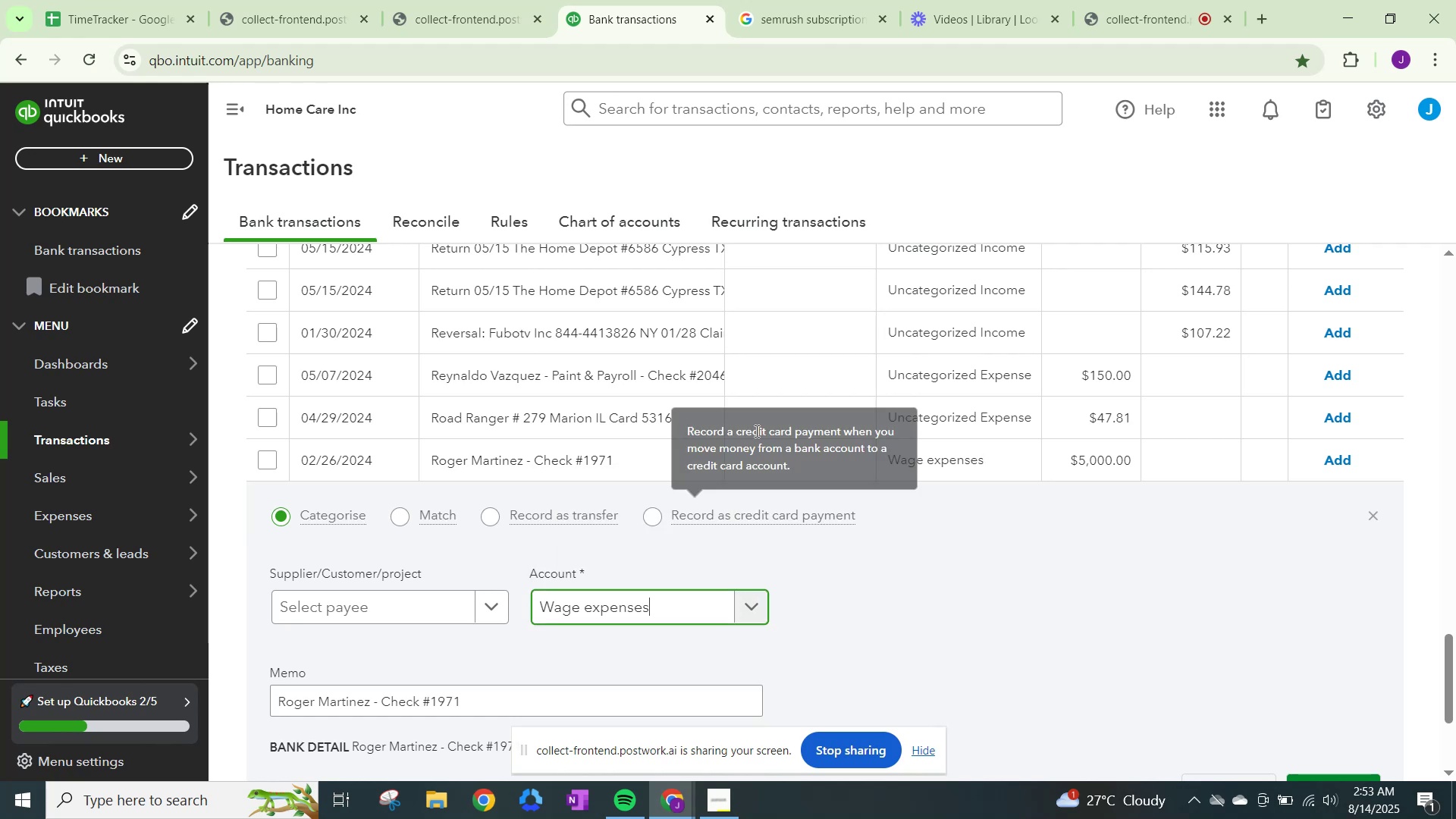 
left_click([756, 428])
 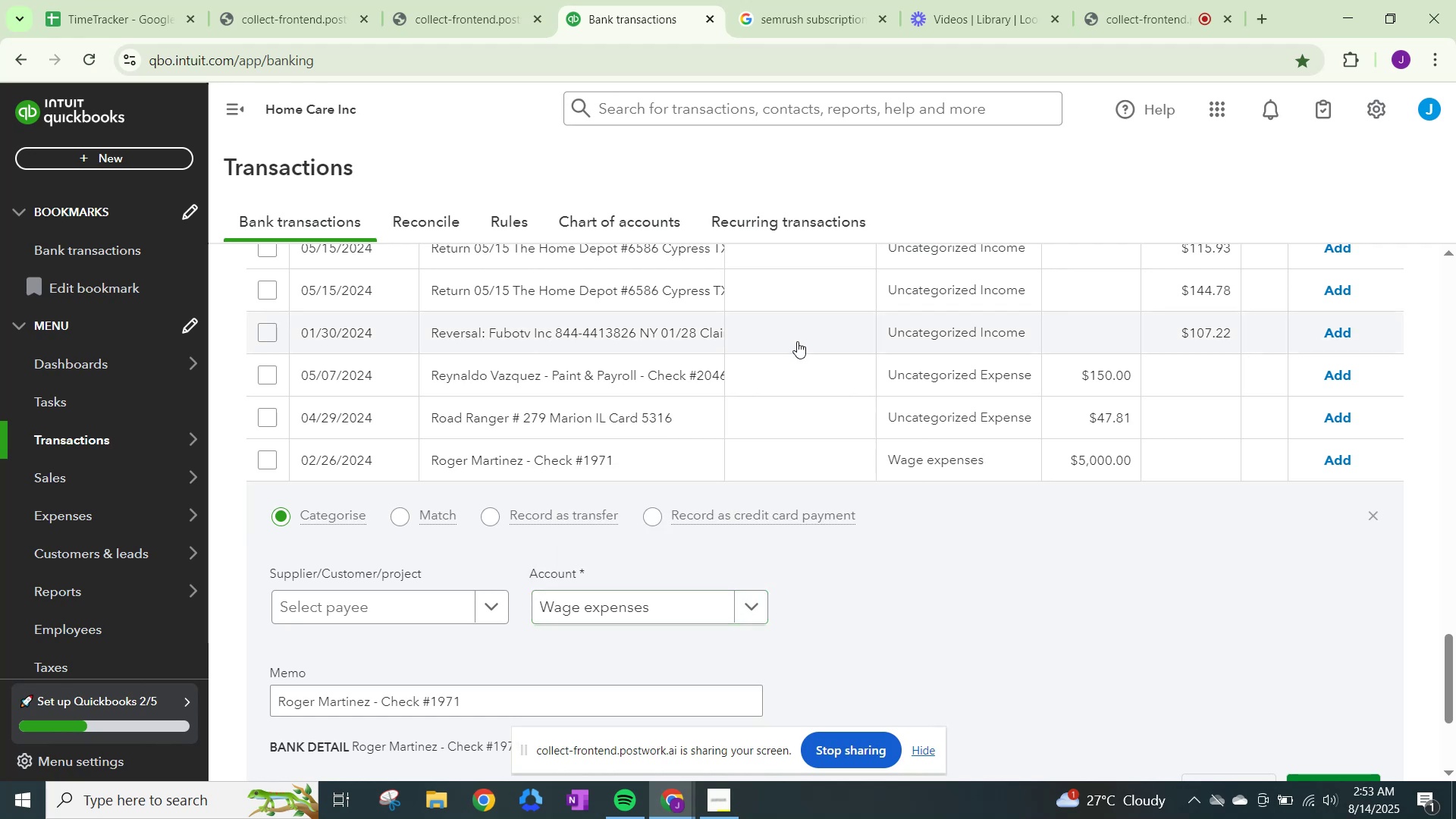 
scroll: coordinate [871, 426], scroll_direction: down, amount: 1.0
 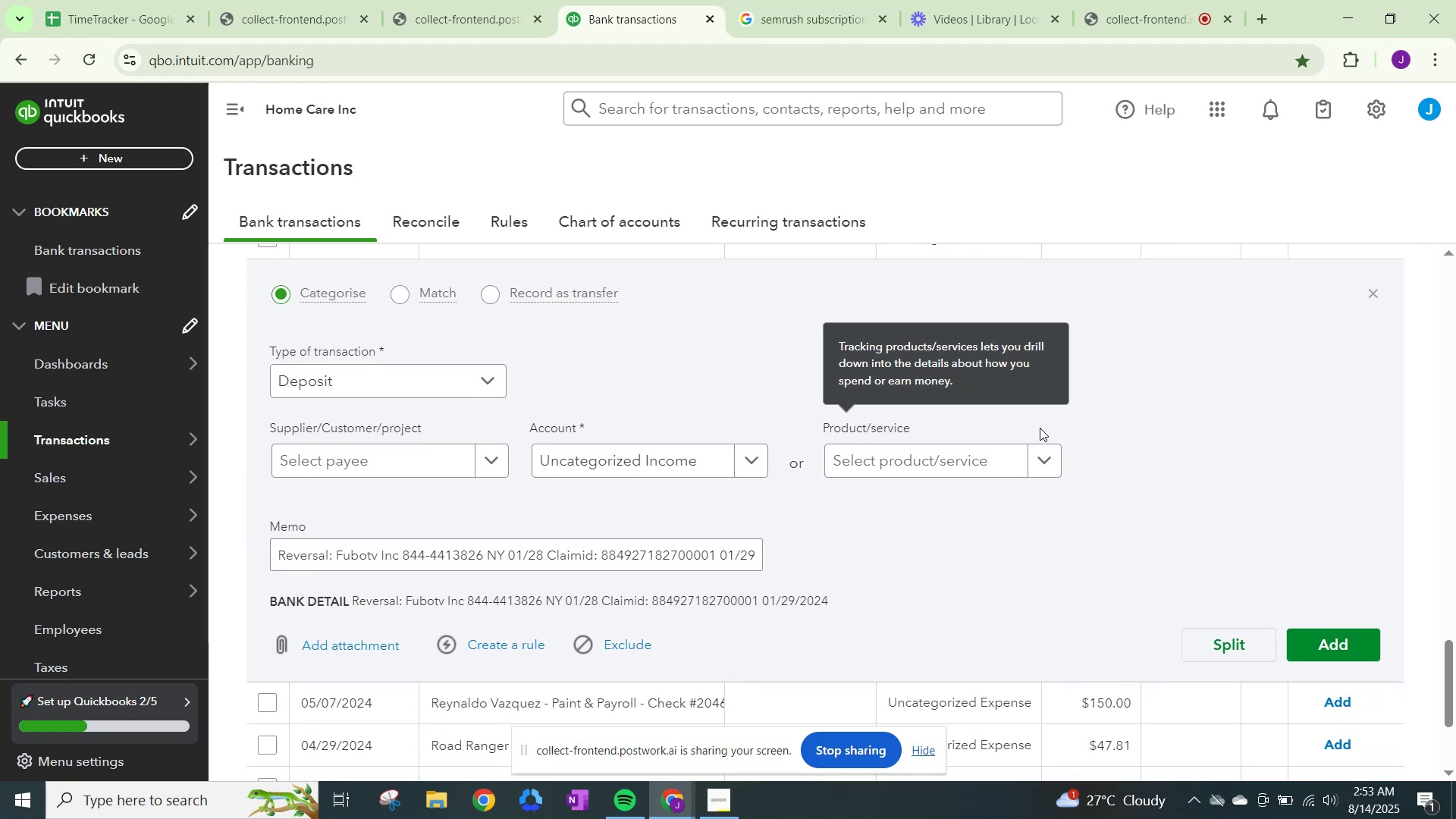 
scroll: coordinate [1106, 486], scroll_direction: up, amount: 2.0
 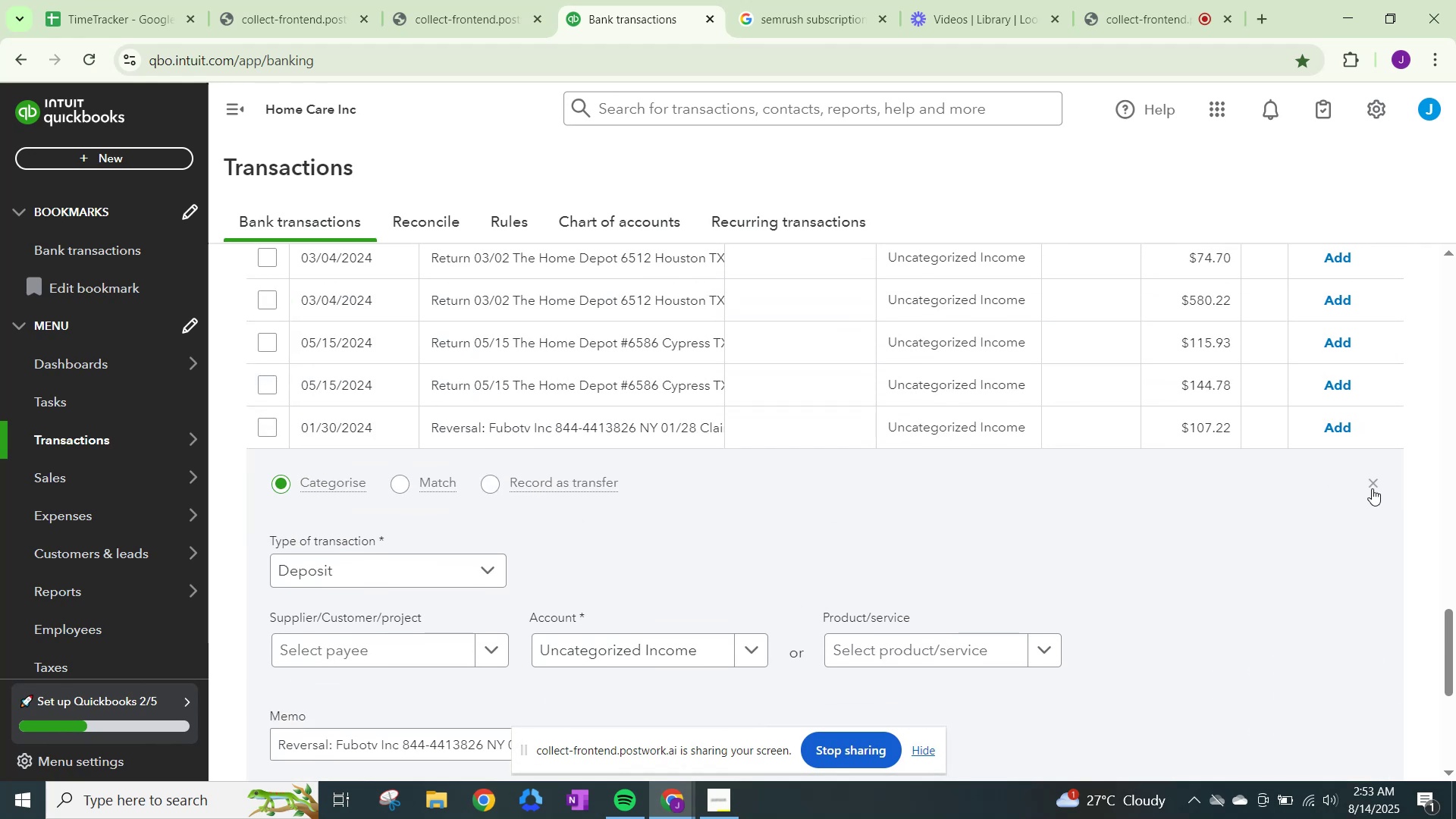 
left_click([1370, 496])
 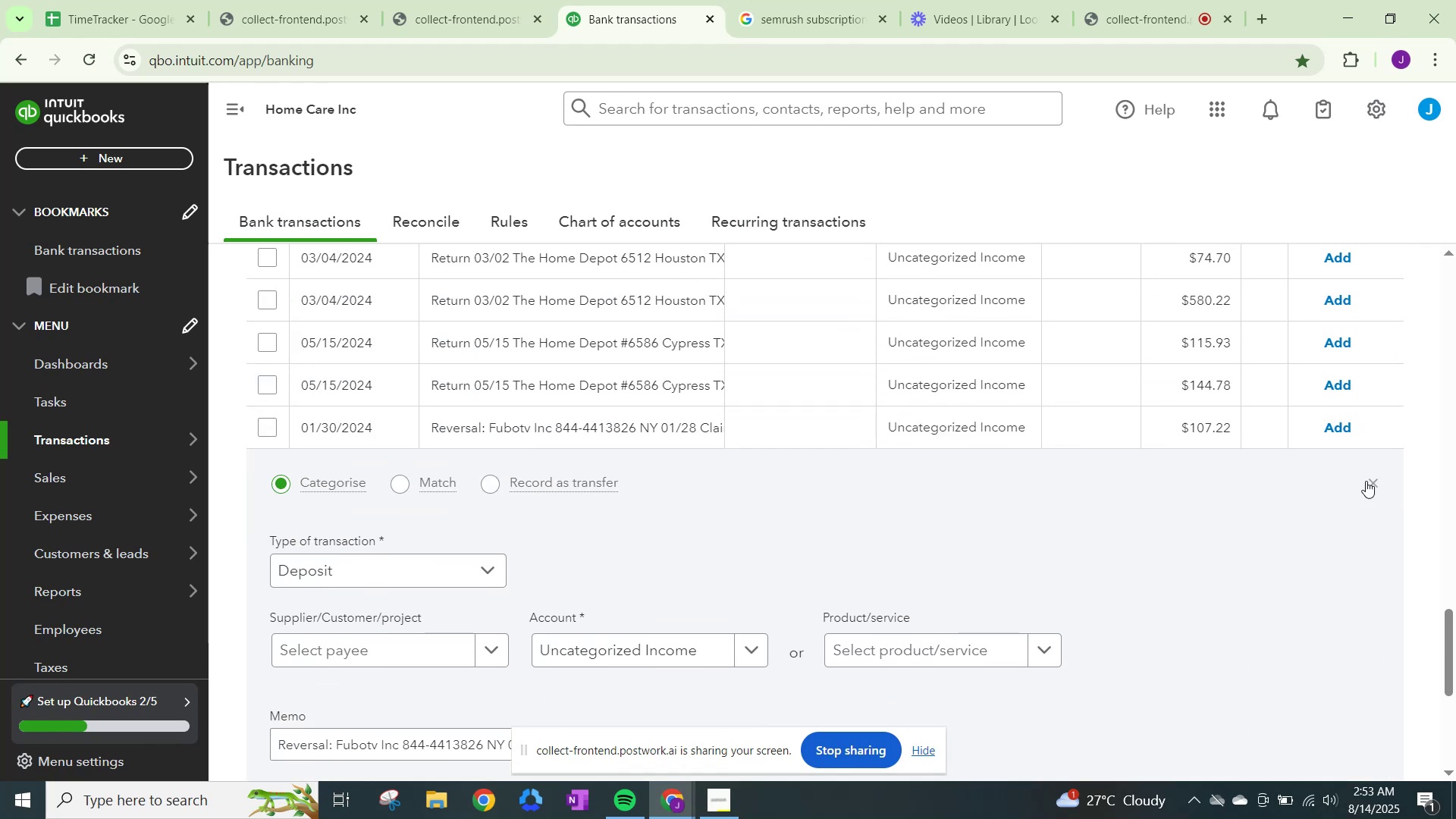 
left_click([1366, 481])
 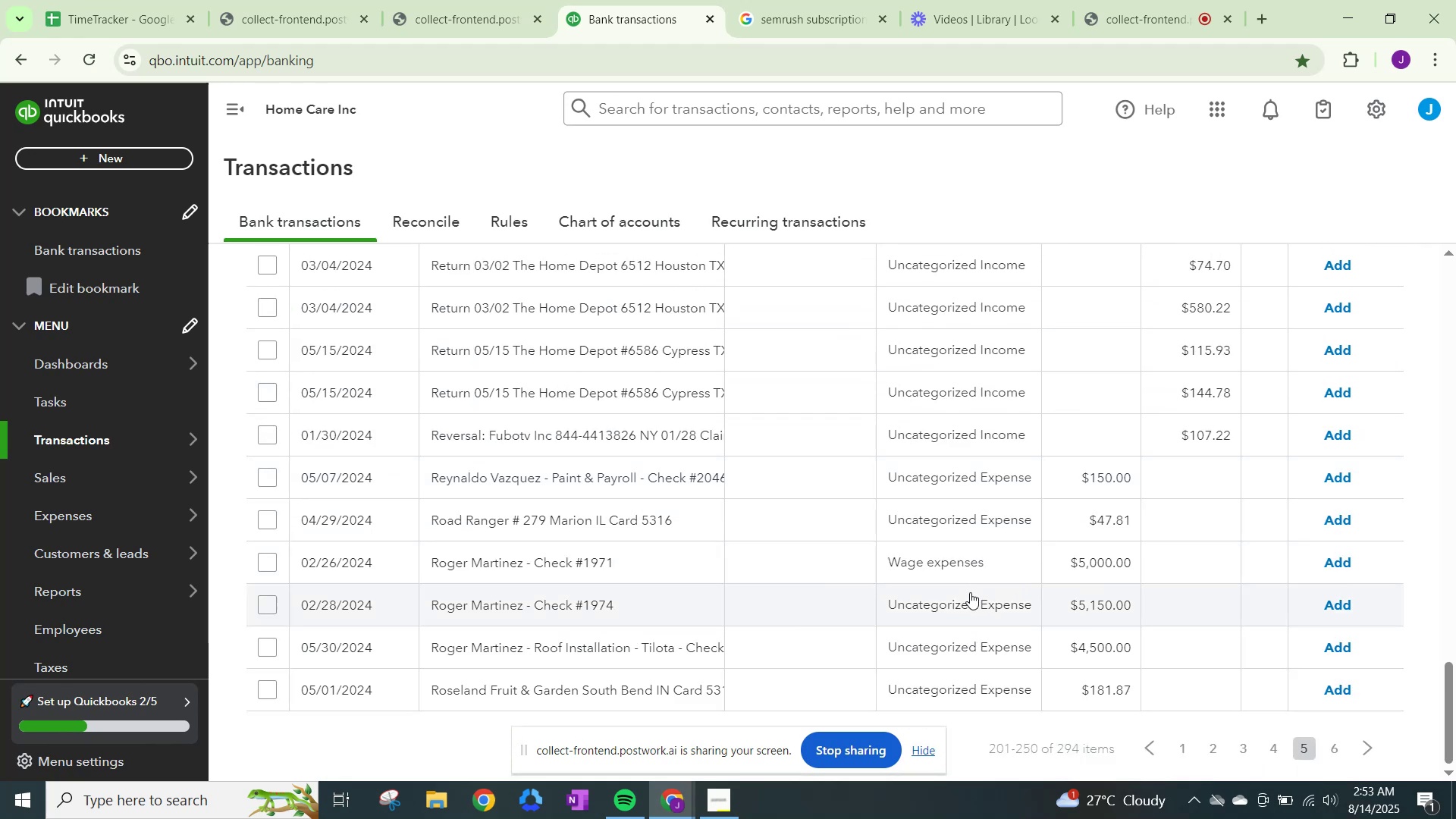 
left_click([971, 592])
 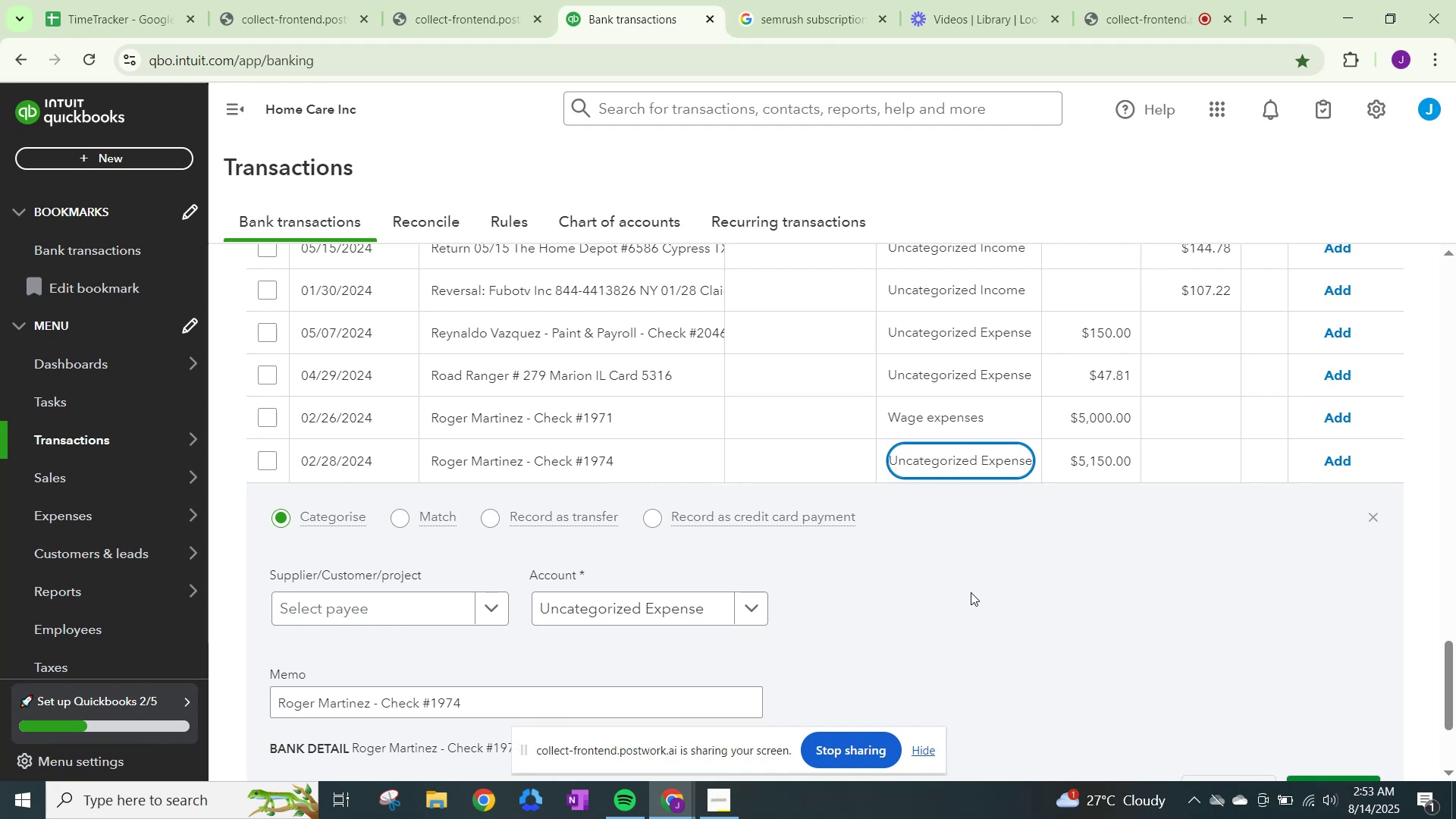 
type(wage)
 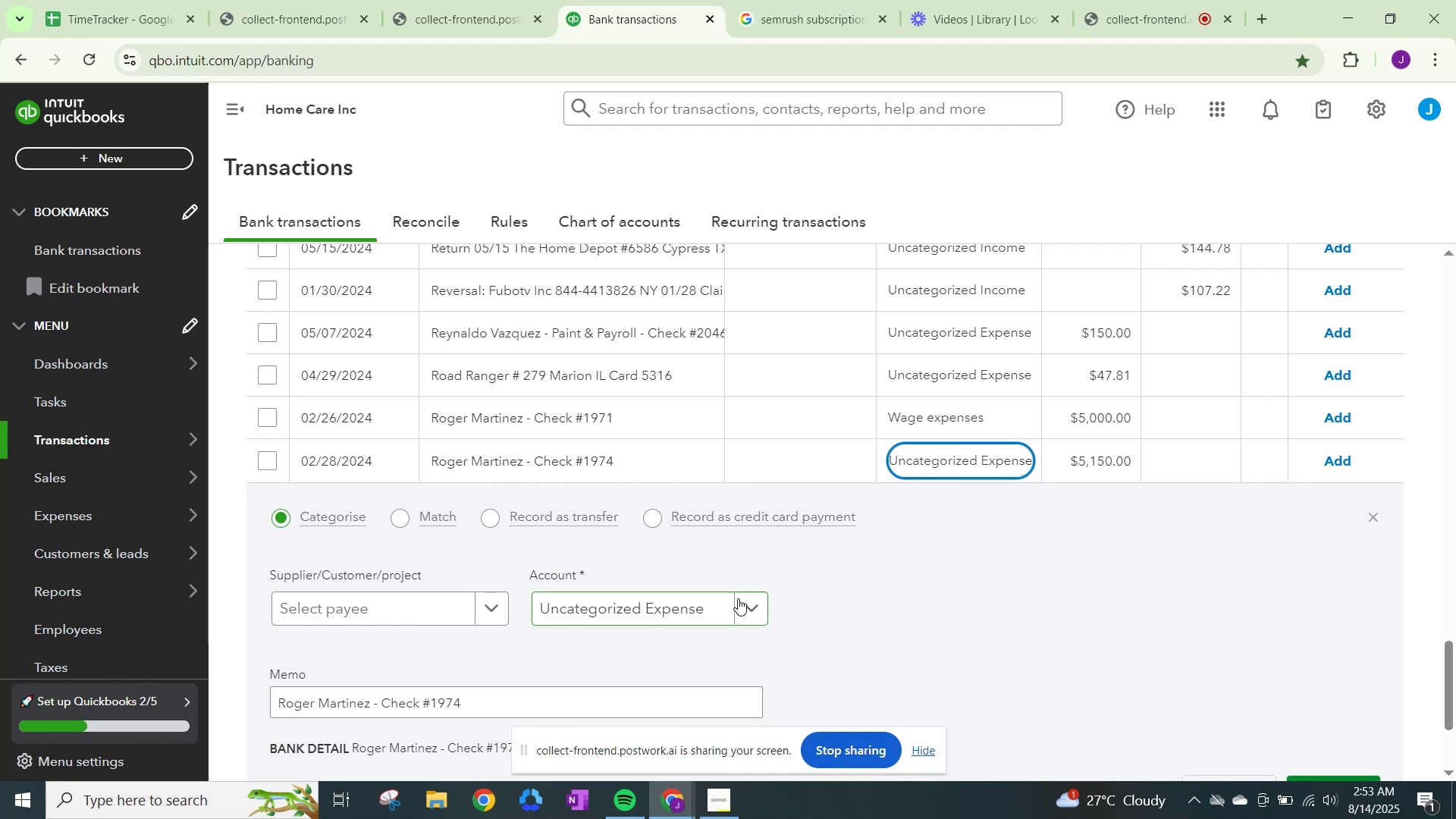 
left_click([748, 598])
 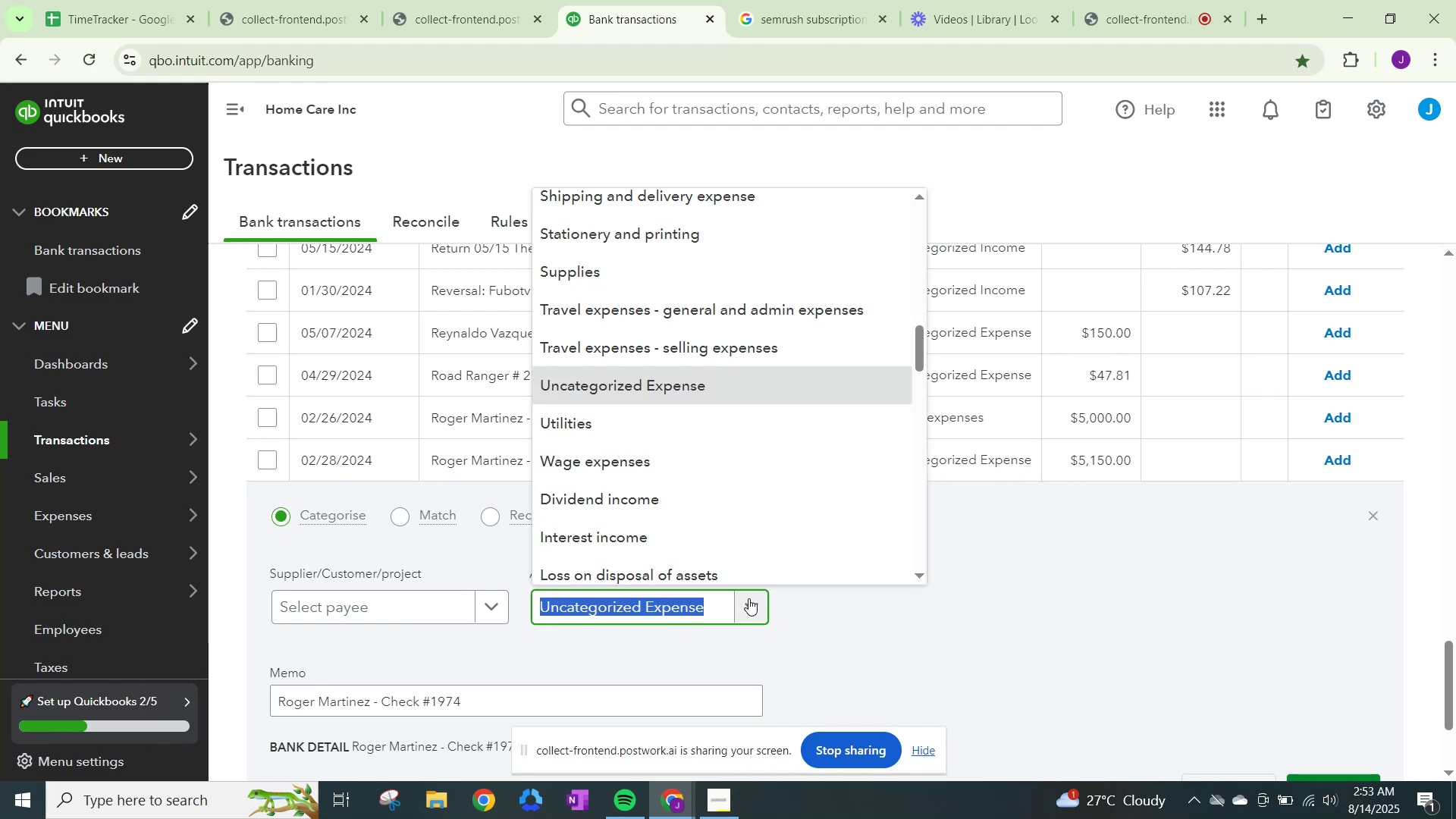 
type(wage)
 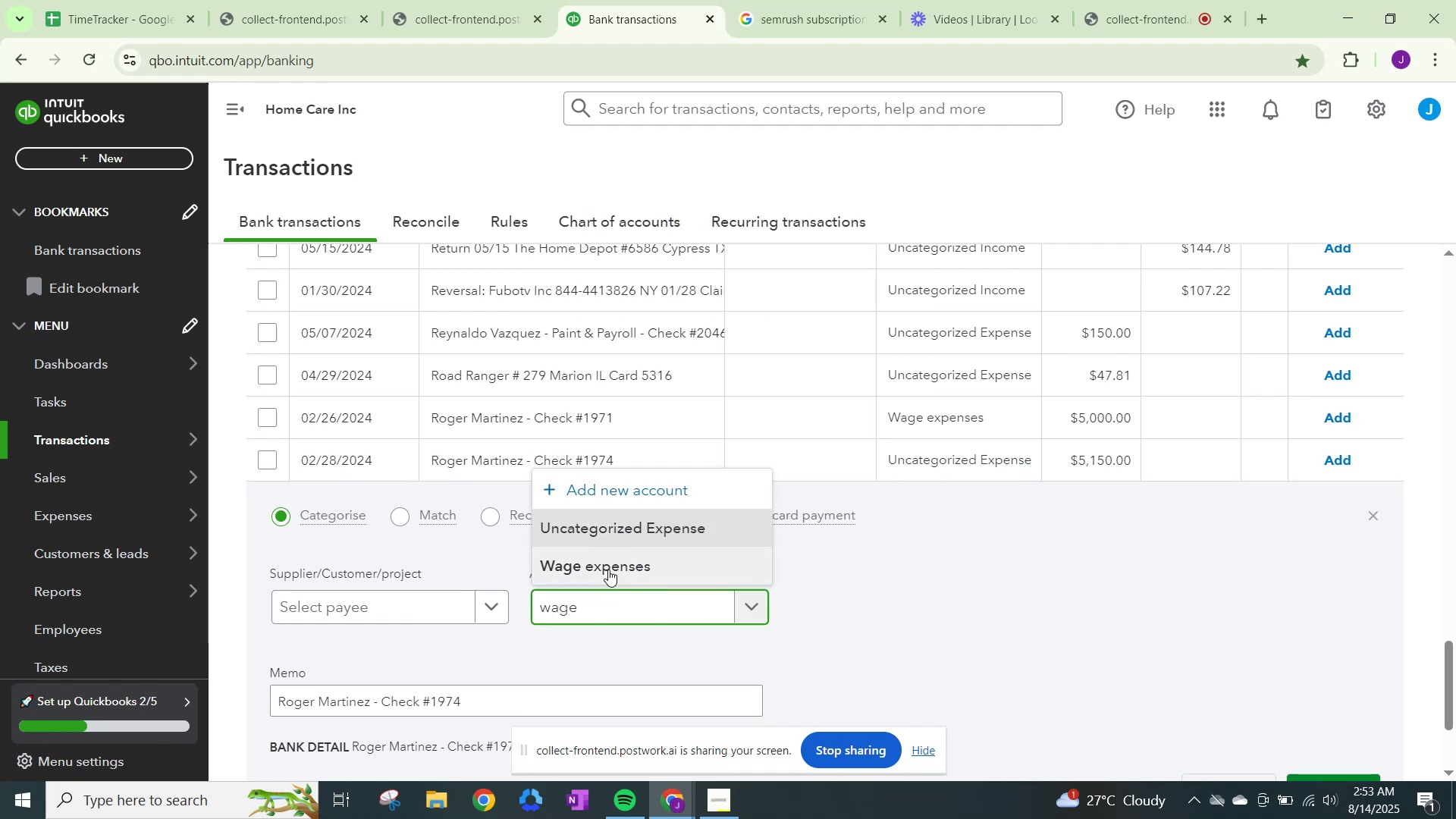 
left_click([610, 566])
 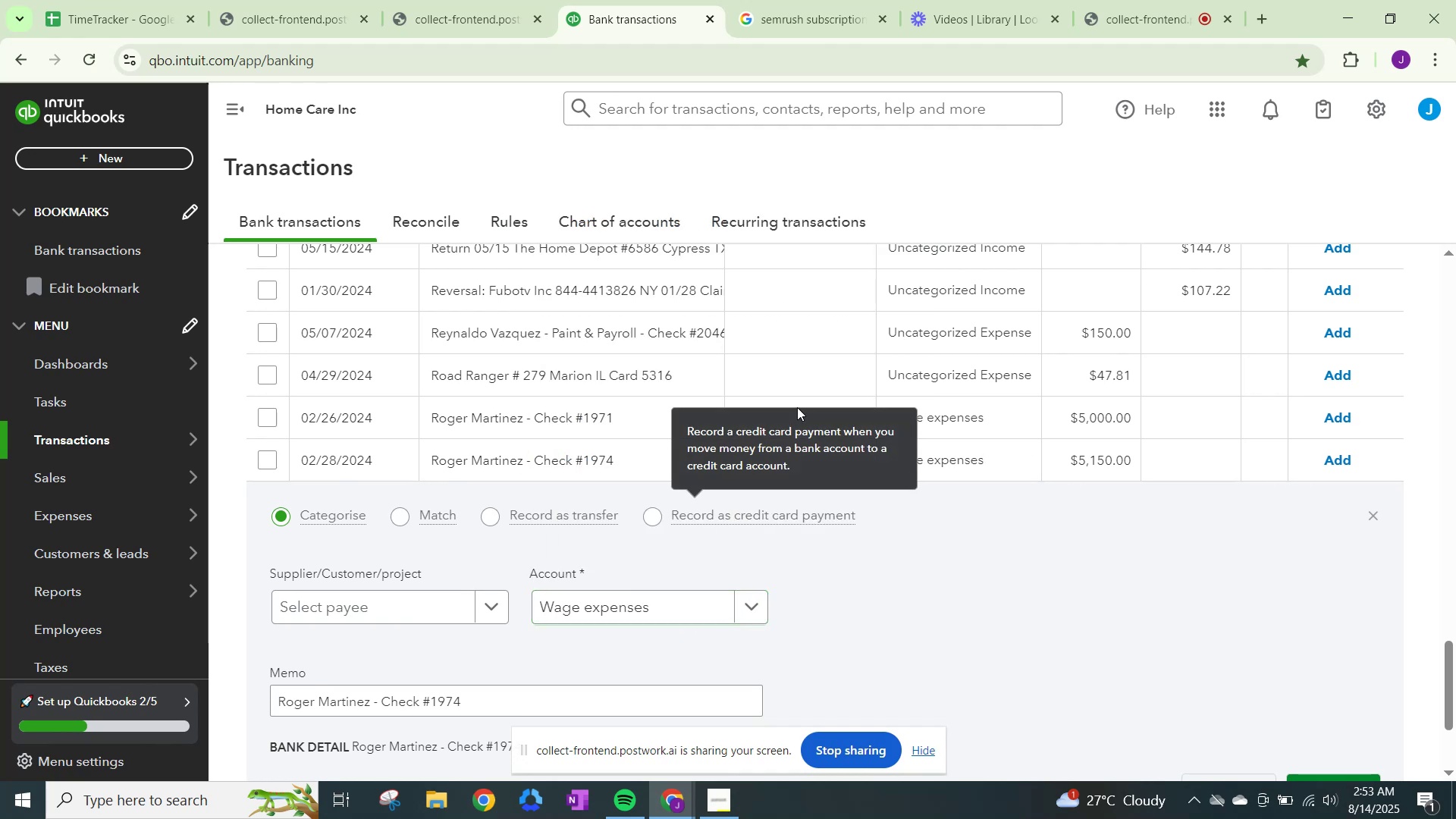 
left_click([803, 332])
 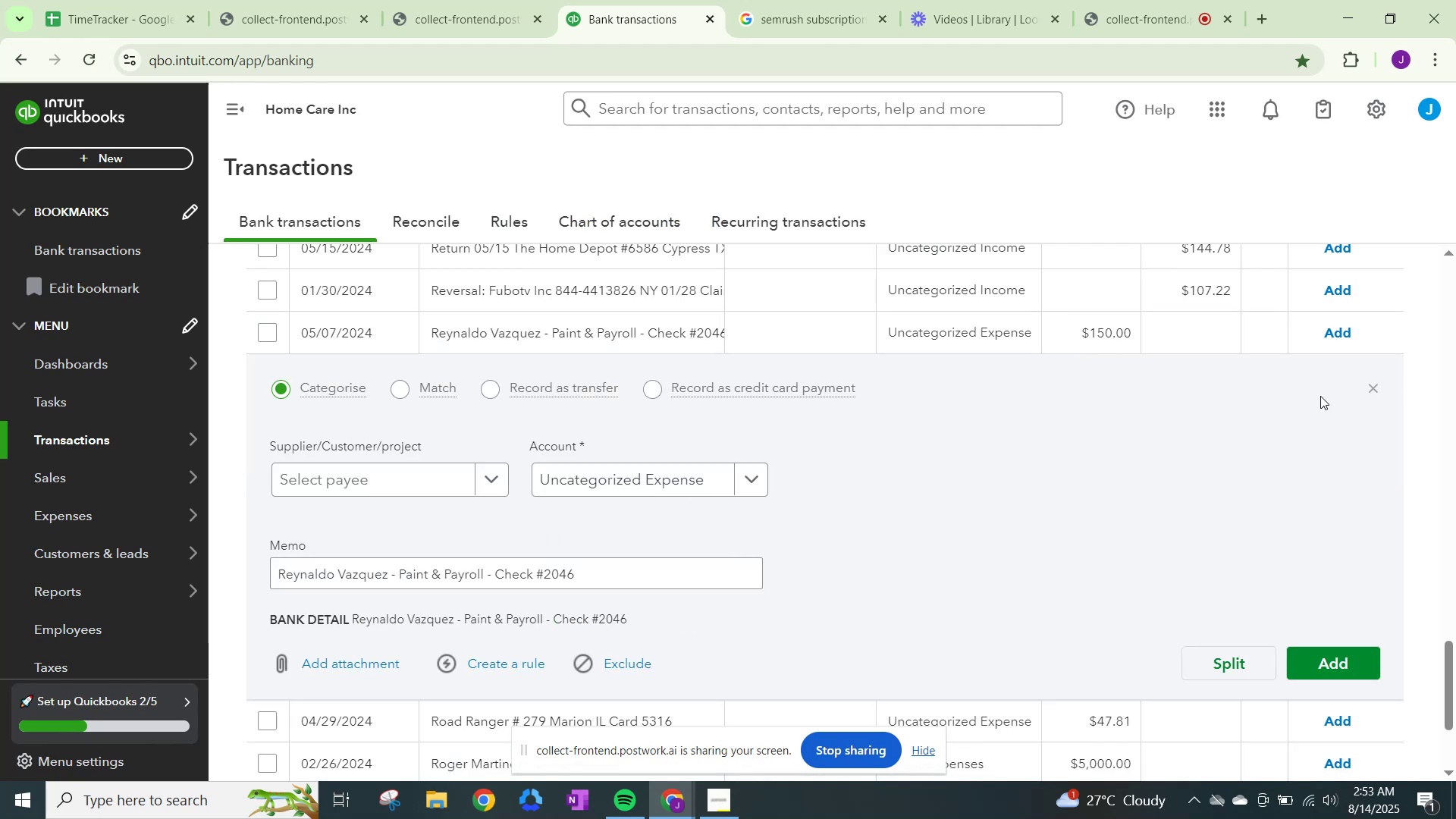 
left_click([1367, 382])
 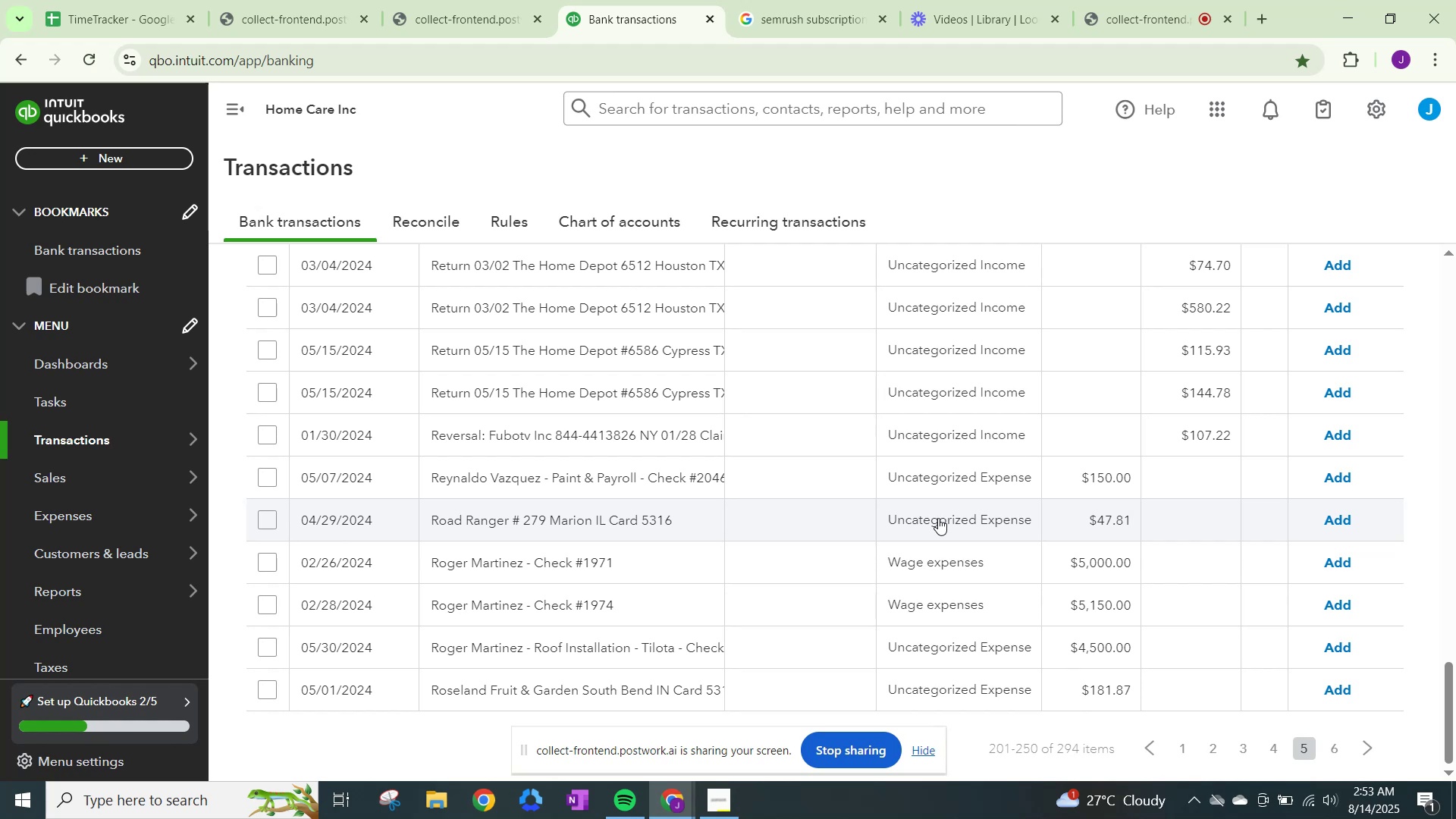 
scroll: coordinate [928, 582], scroll_direction: down, amount: 1.0
 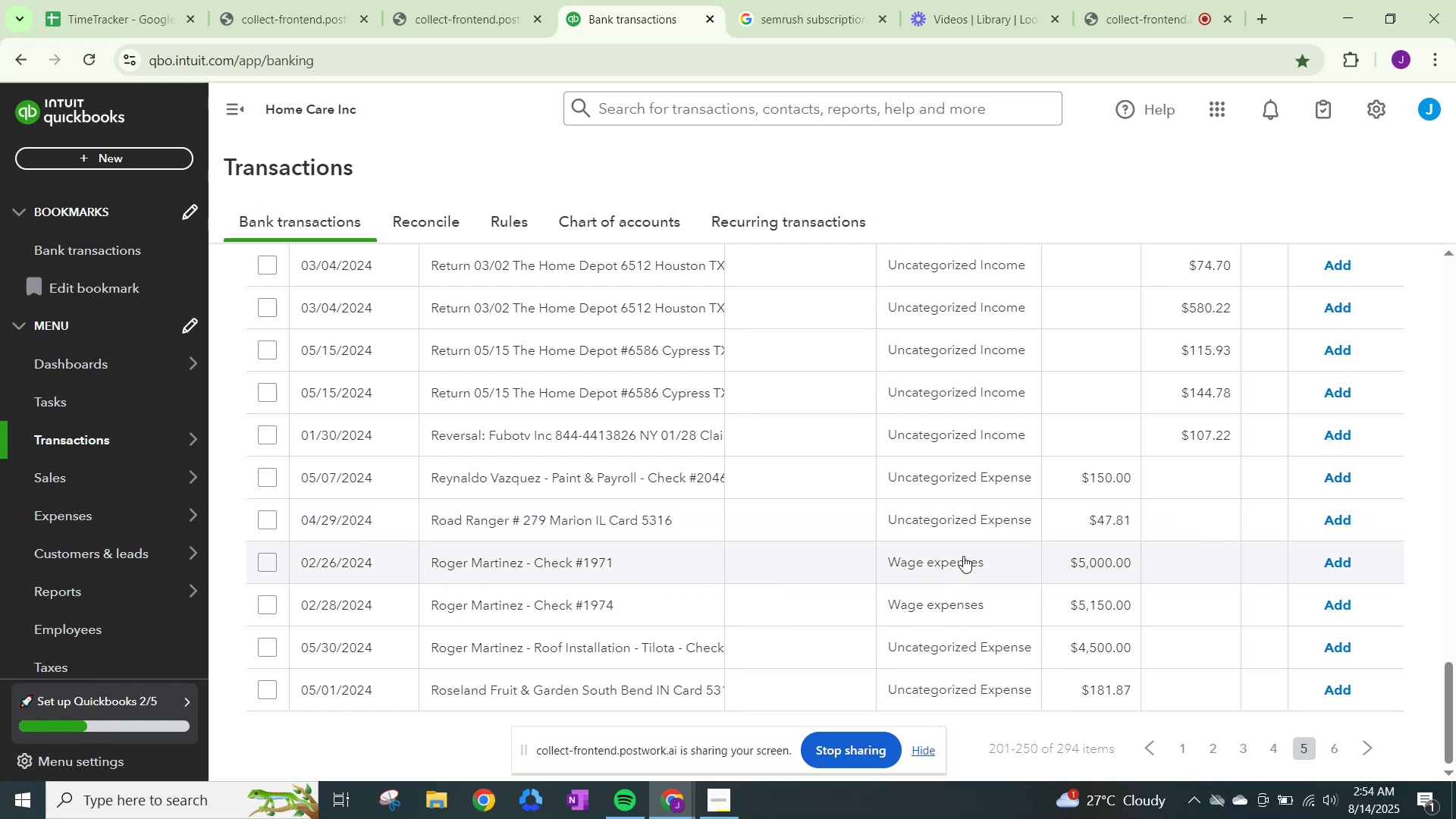 
left_click([963, 555])
 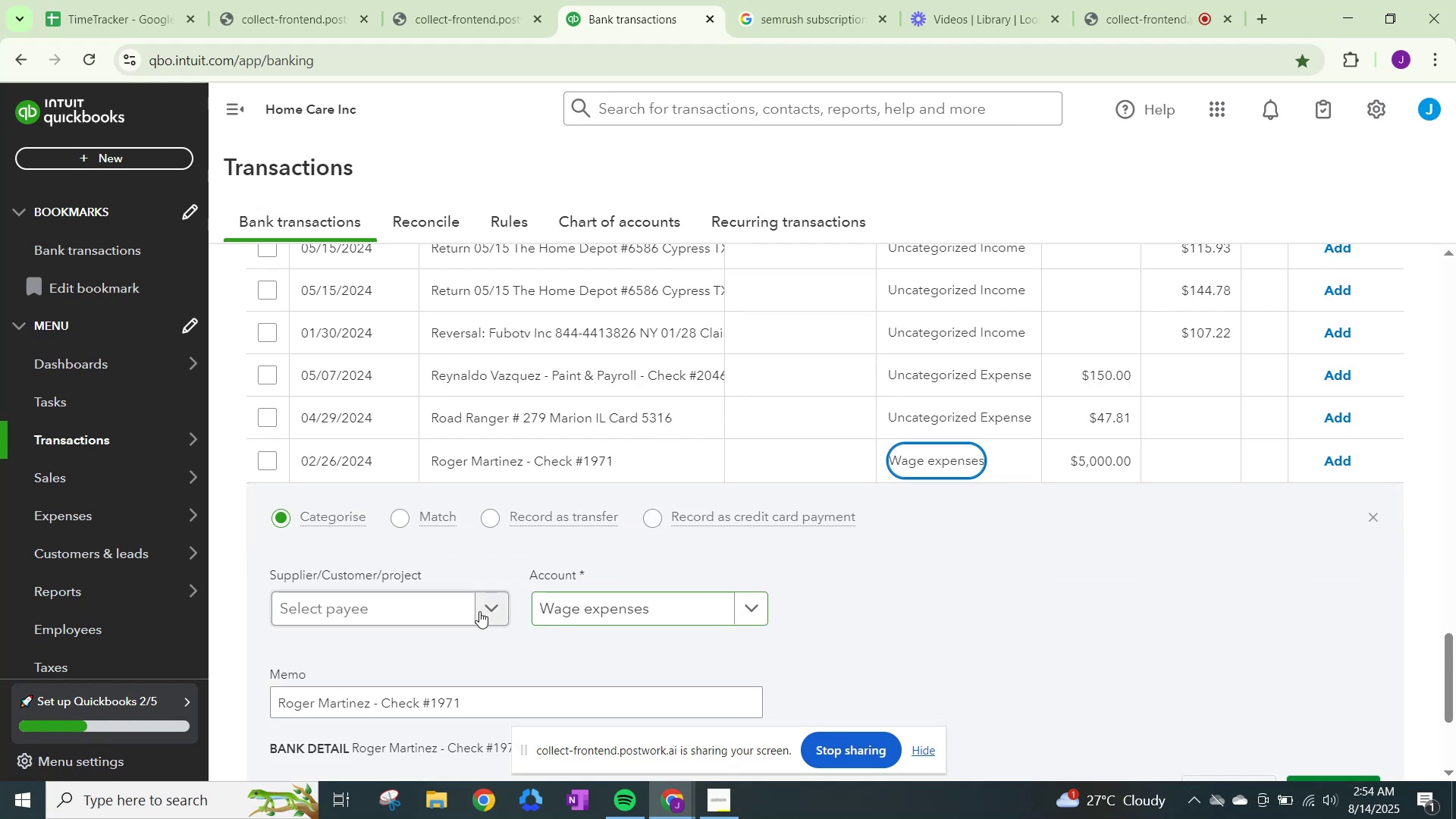 
left_click([491, 608])
 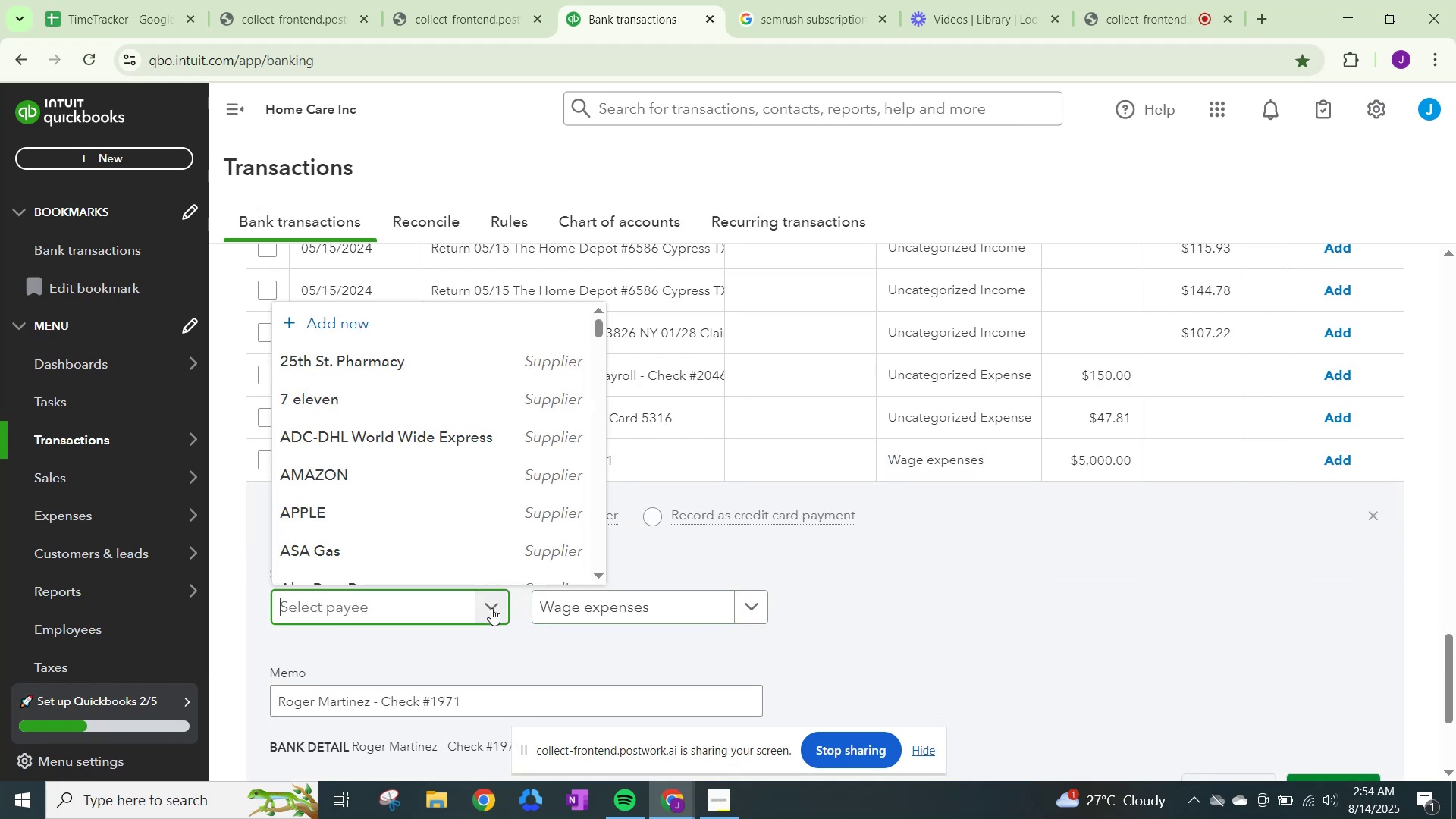 
type(roge)
 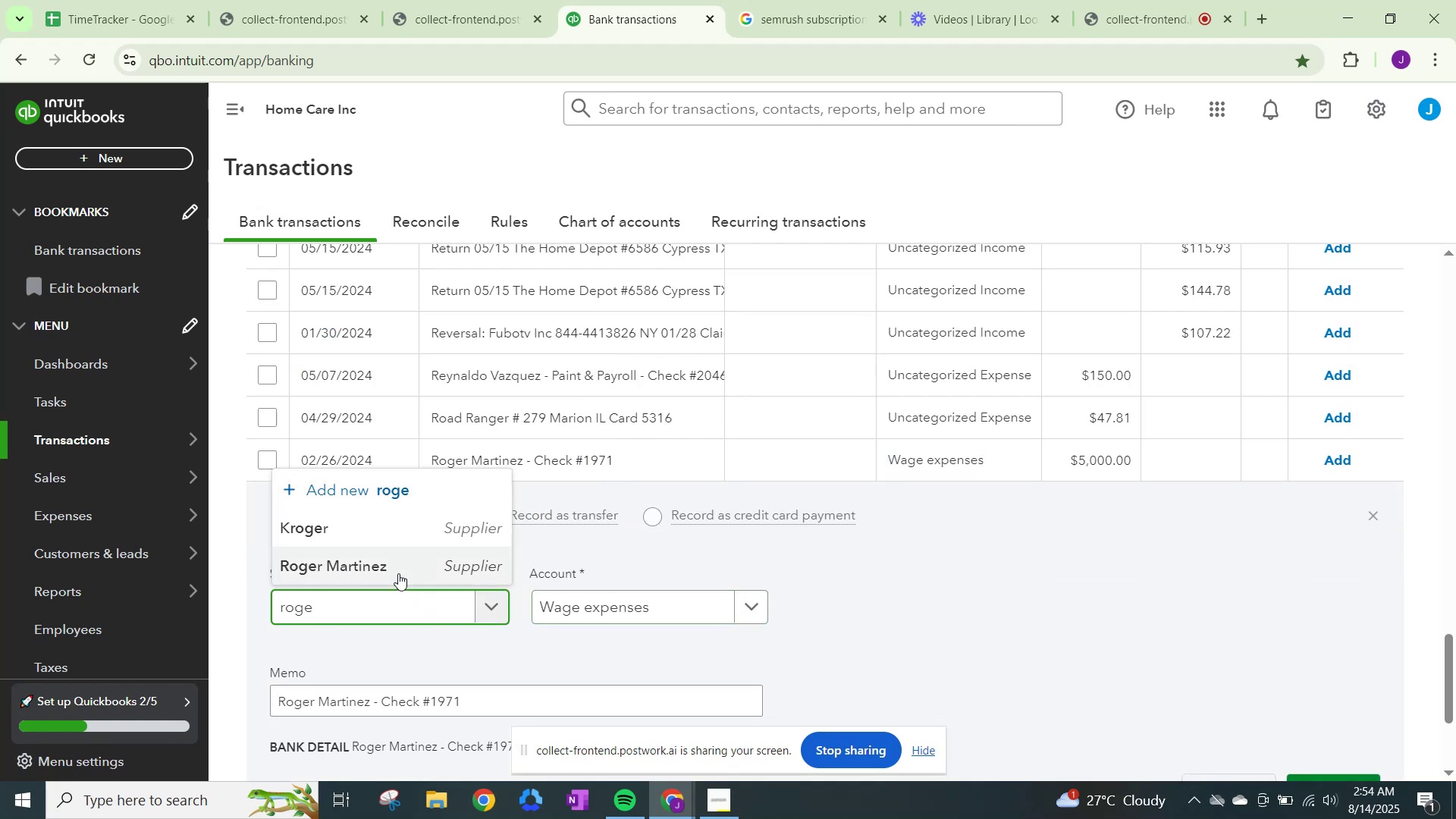 
left_click([396, 566])
 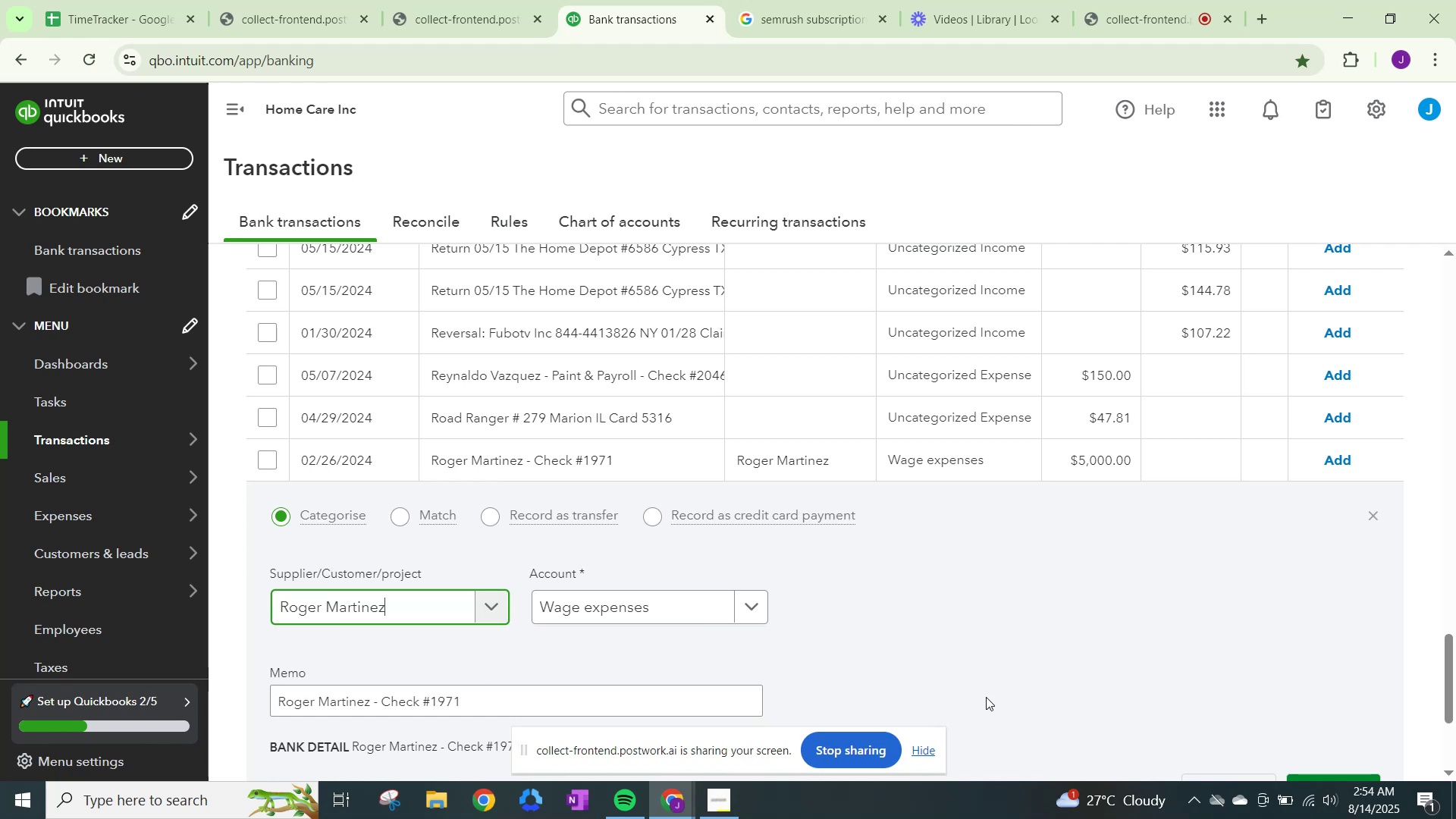 
scroll: coordinate [1188, 730], scroll_direction: down, amount: 1.0
 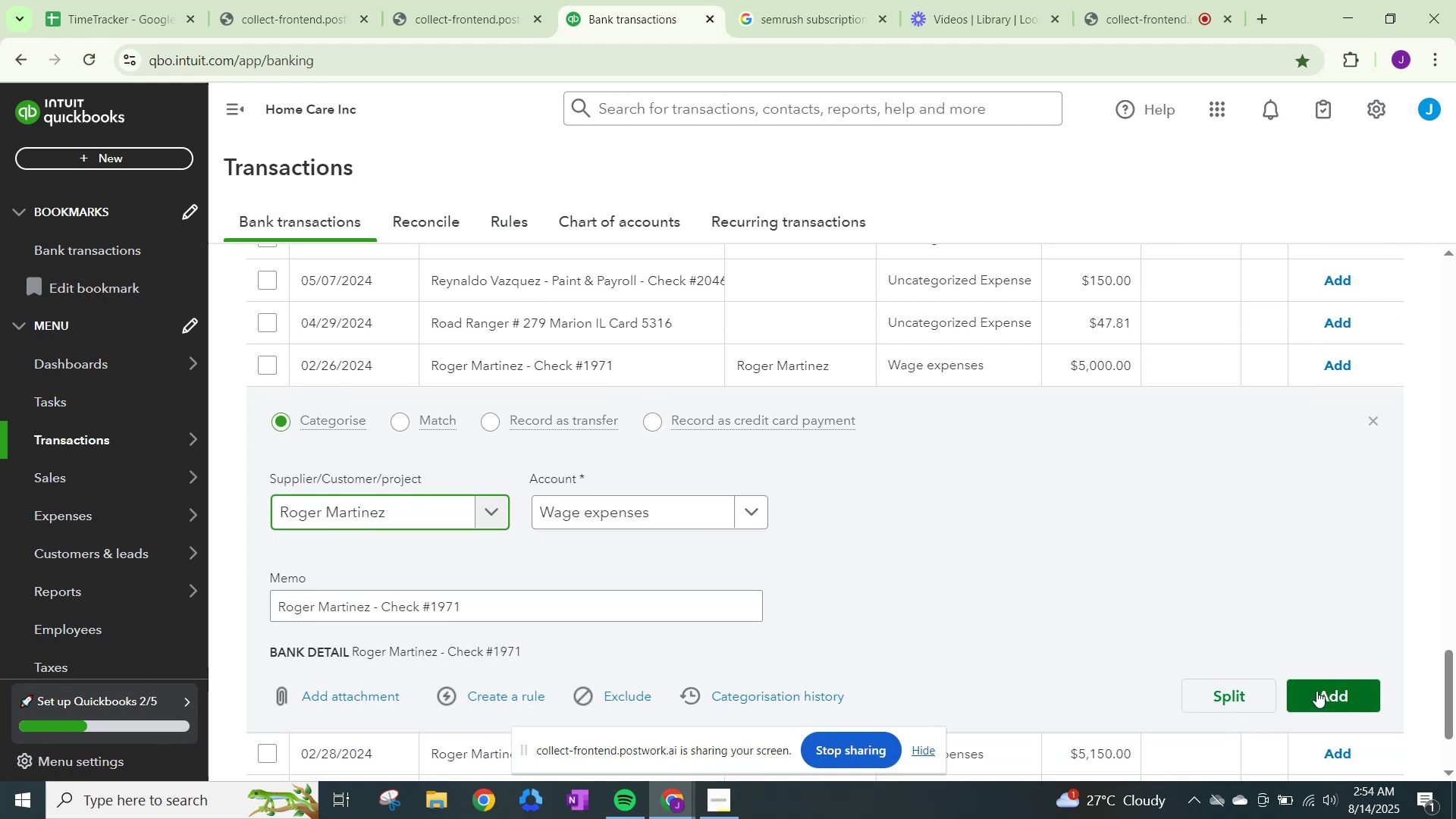 
left_click([1317, 690])
 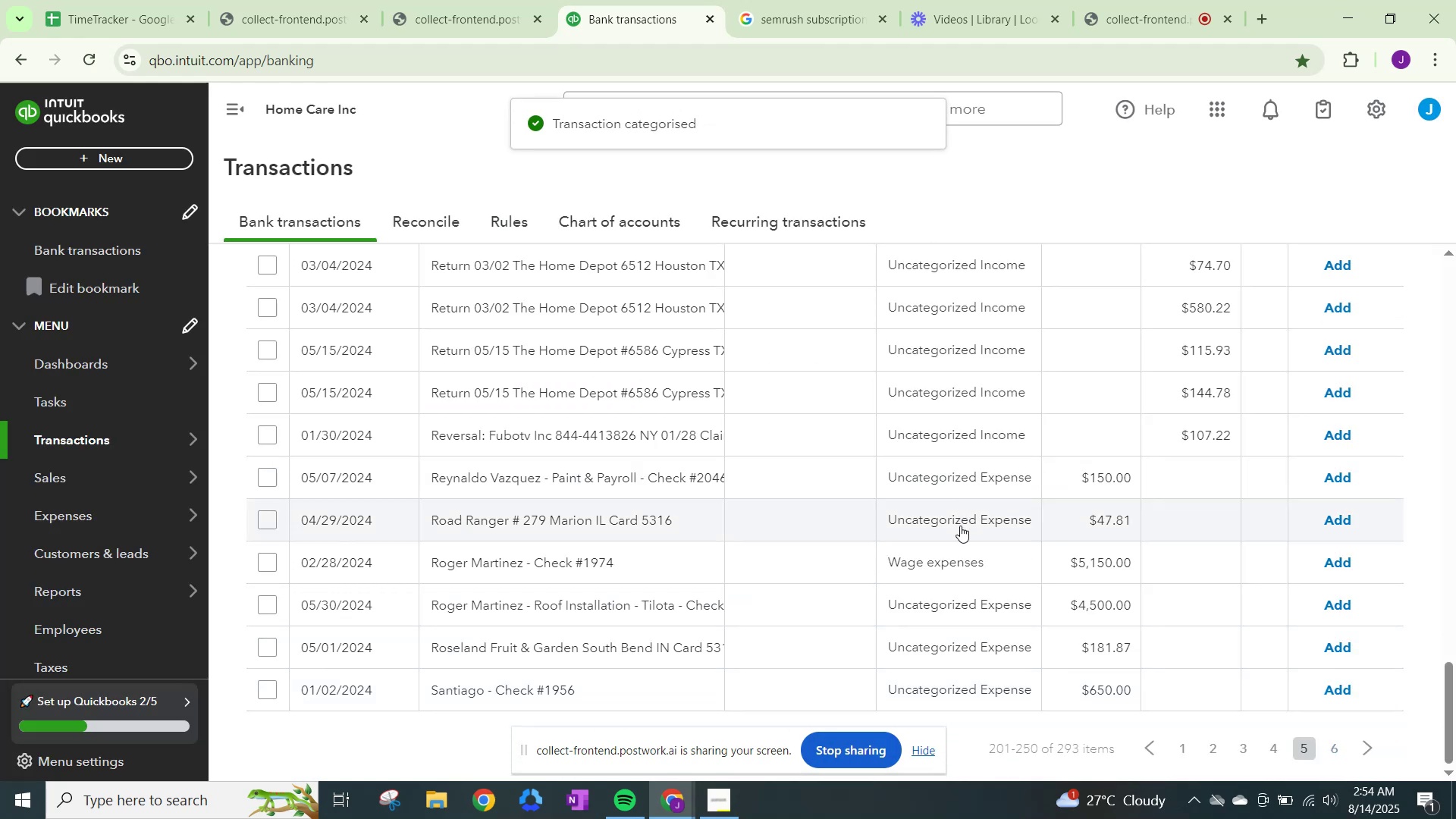 
left_click([965, 566])
 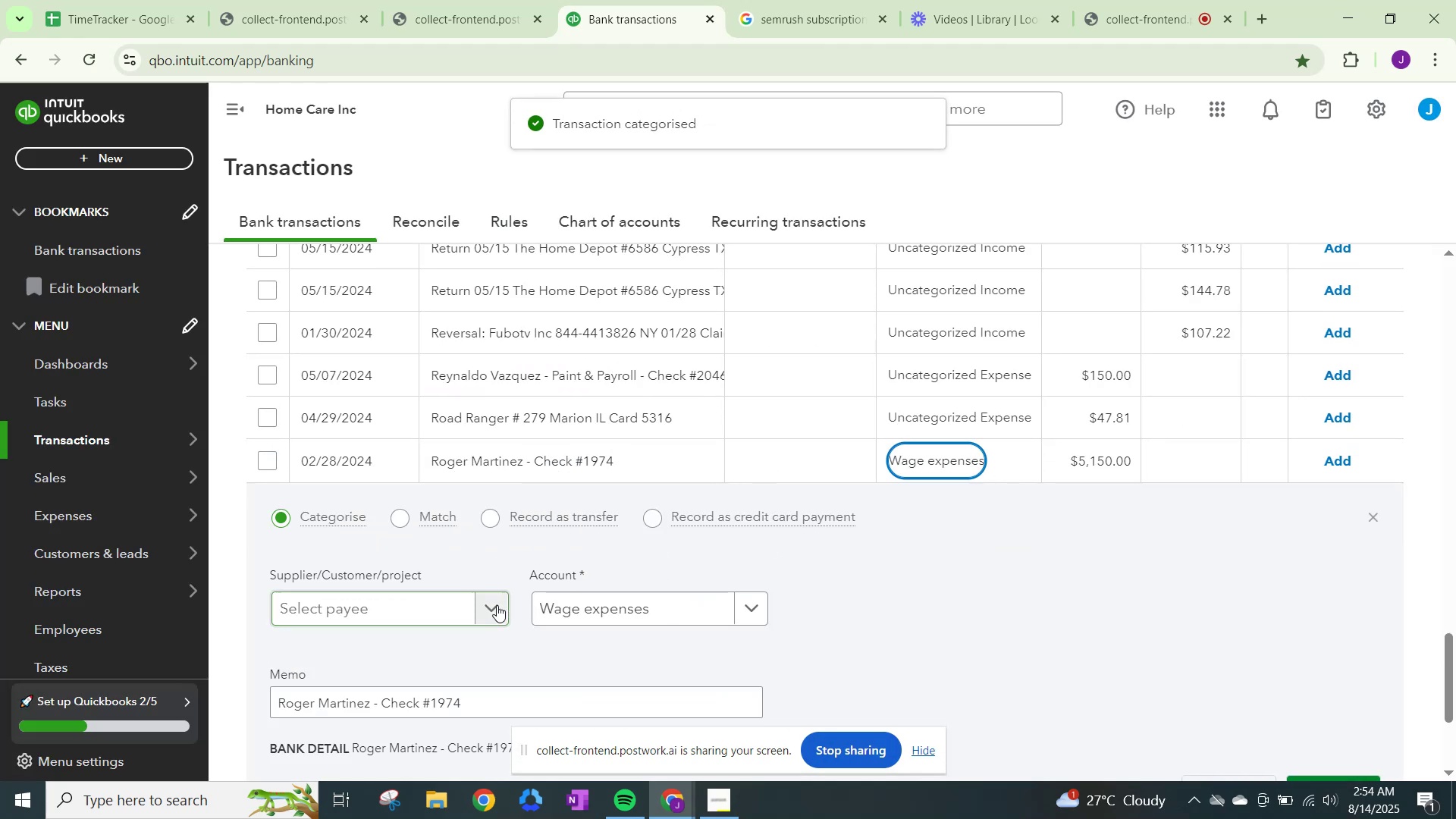 
left_click([493, 607])
 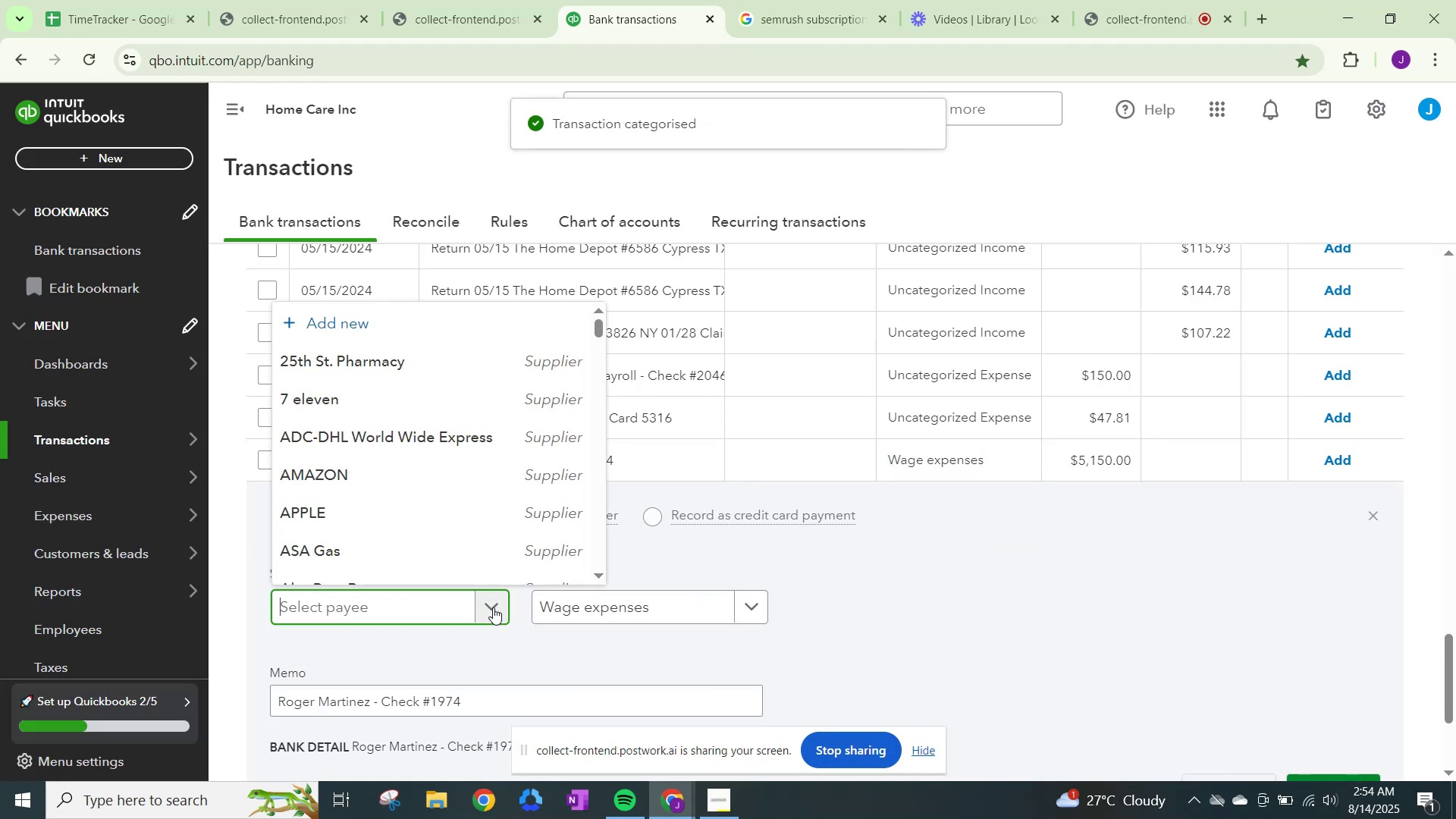 
type(roger)
 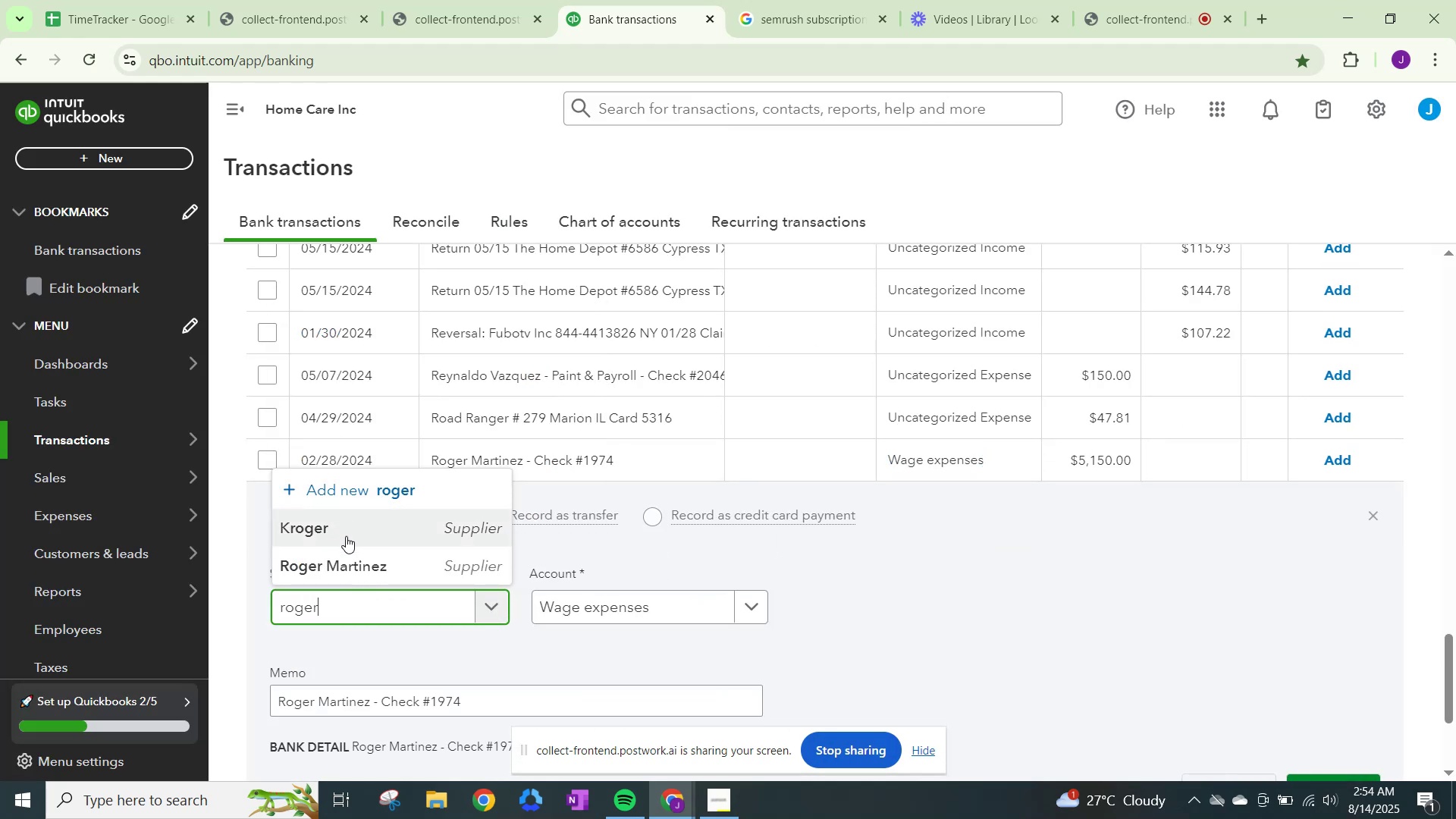 
left_click([356, 565])
 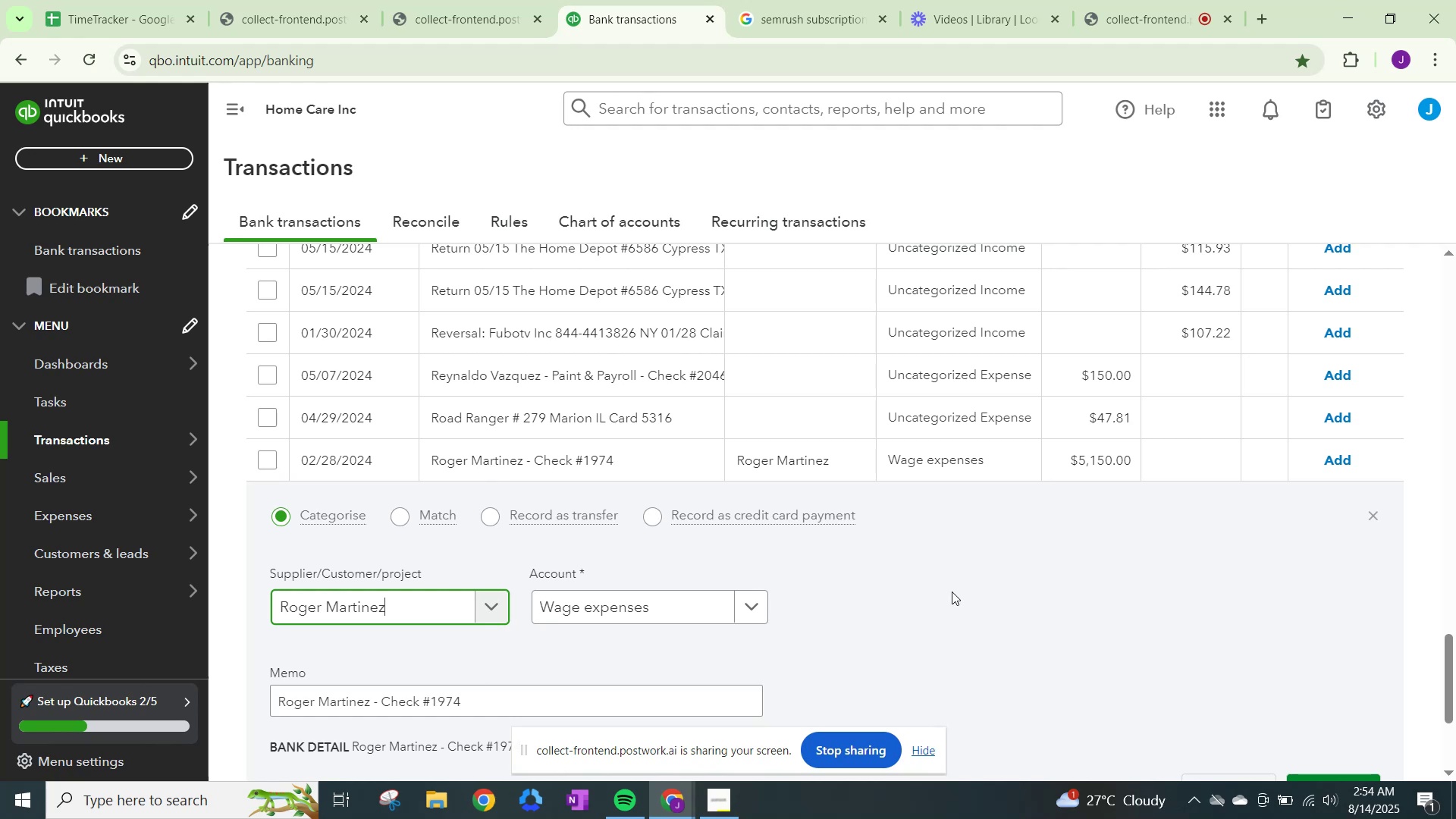 
scroll: coordinate [1052, 621], scroll_direction: down, amount: 1.0
 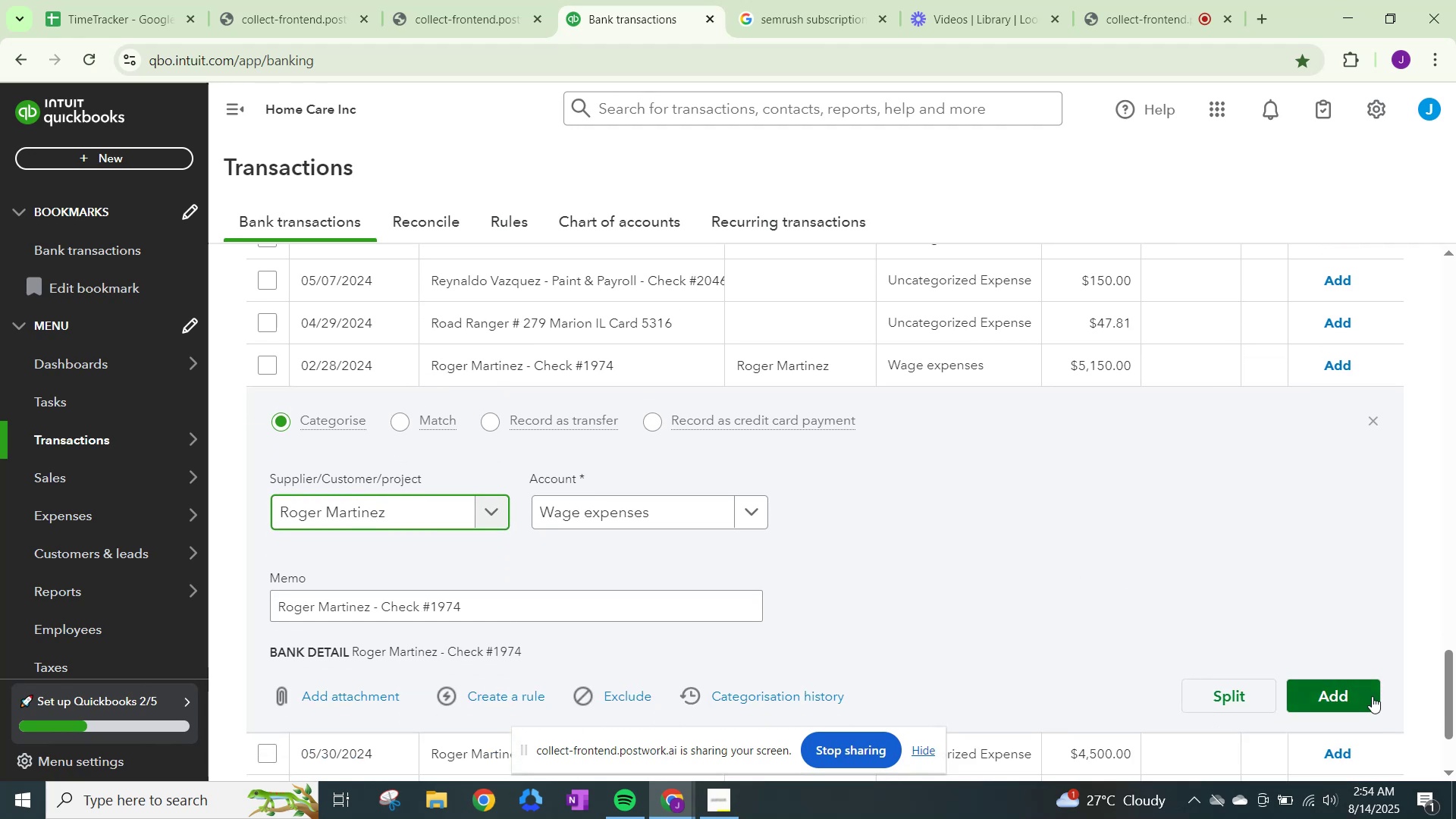 
left_click([1367, 693])
 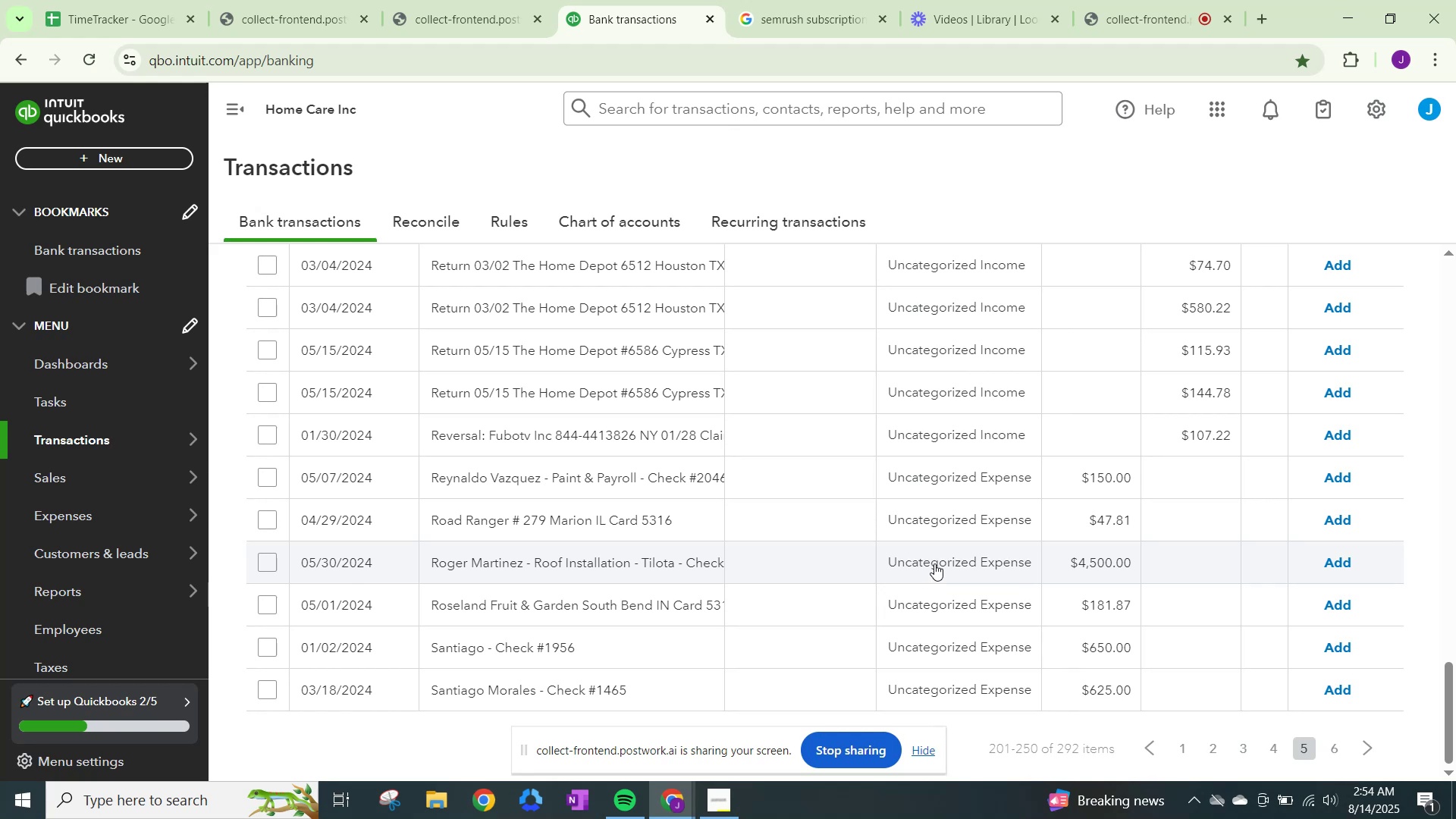 
wait(31.11)
 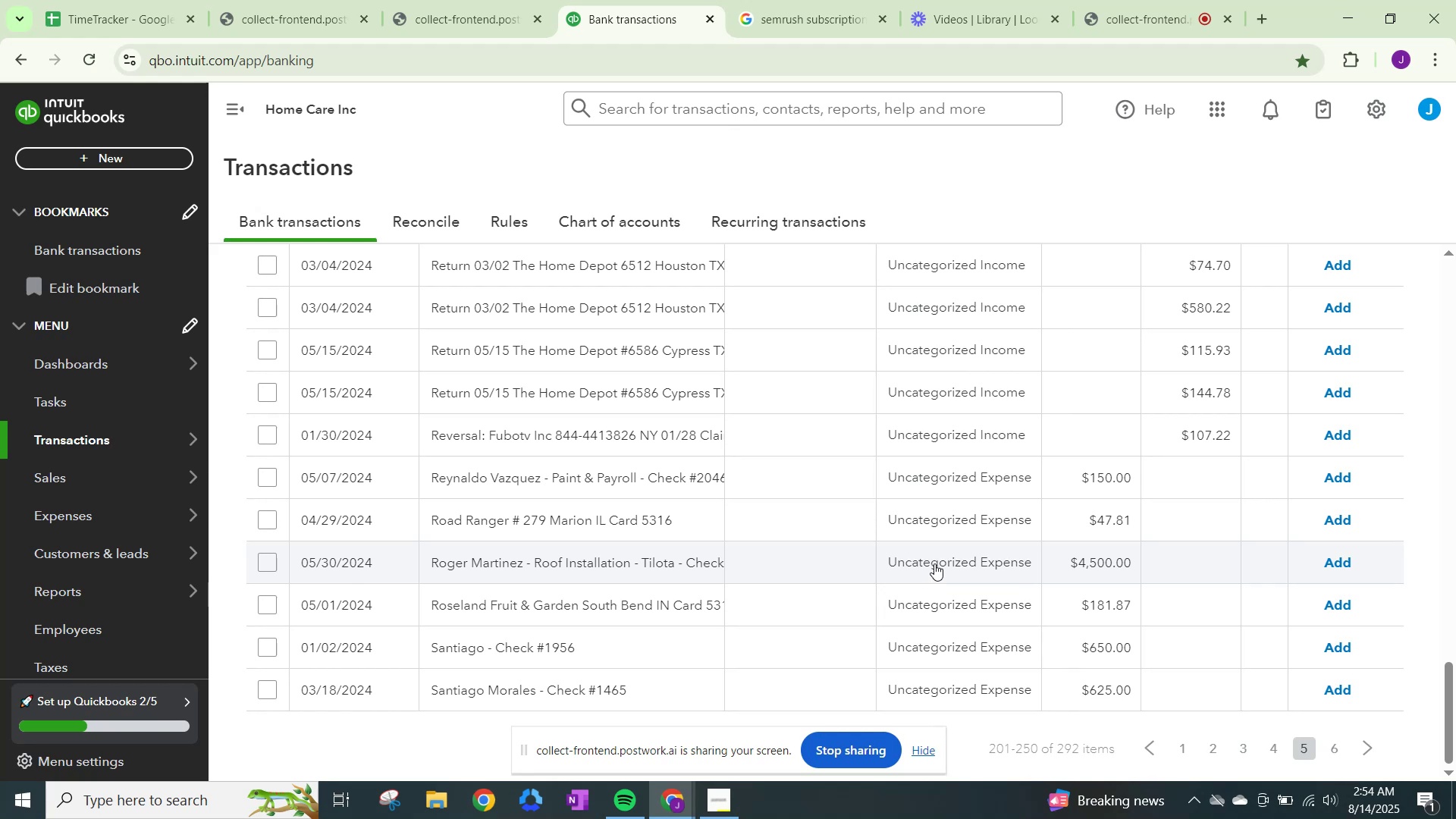 
left_click([491, 605])
 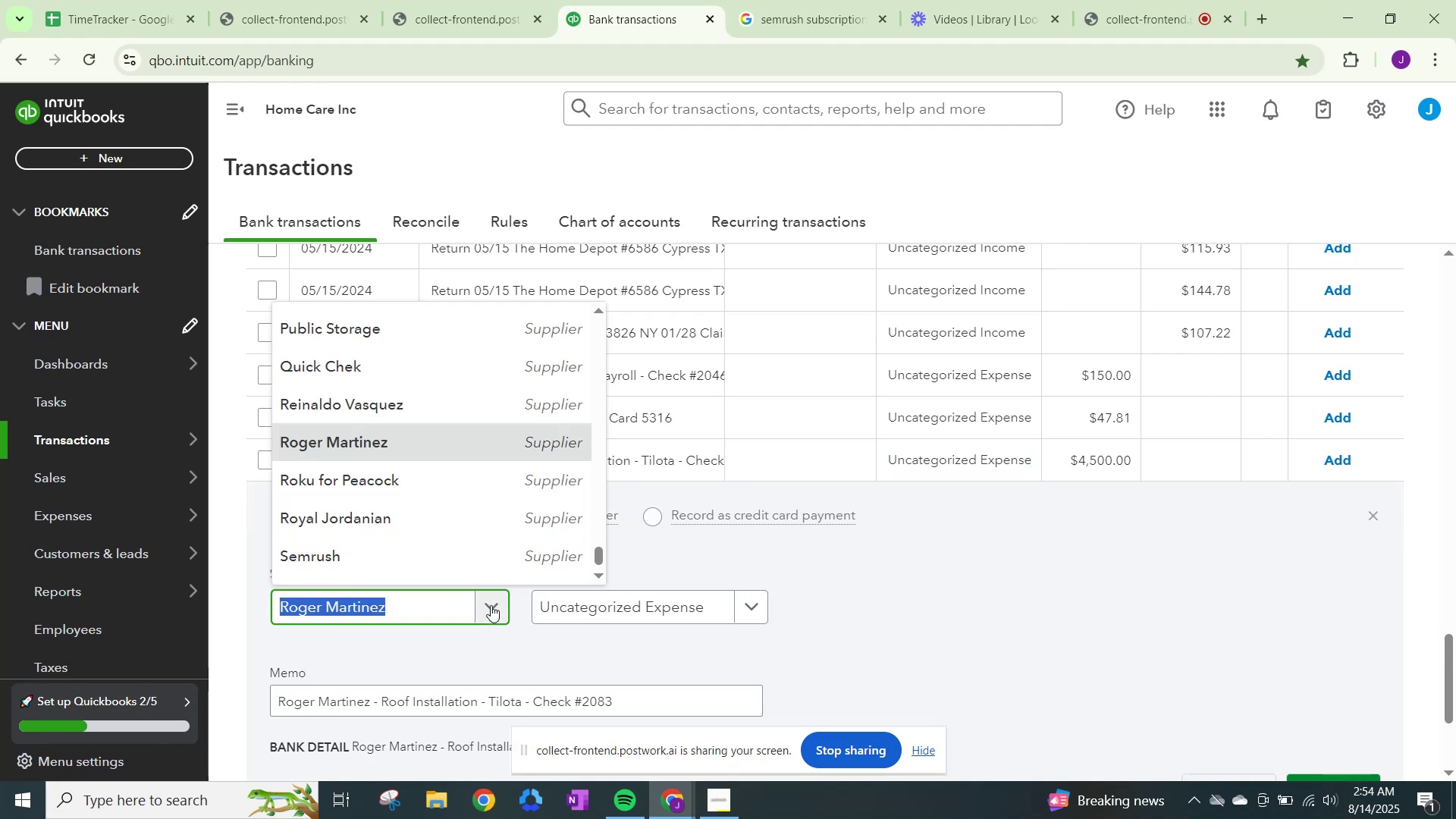 
type(roger)
 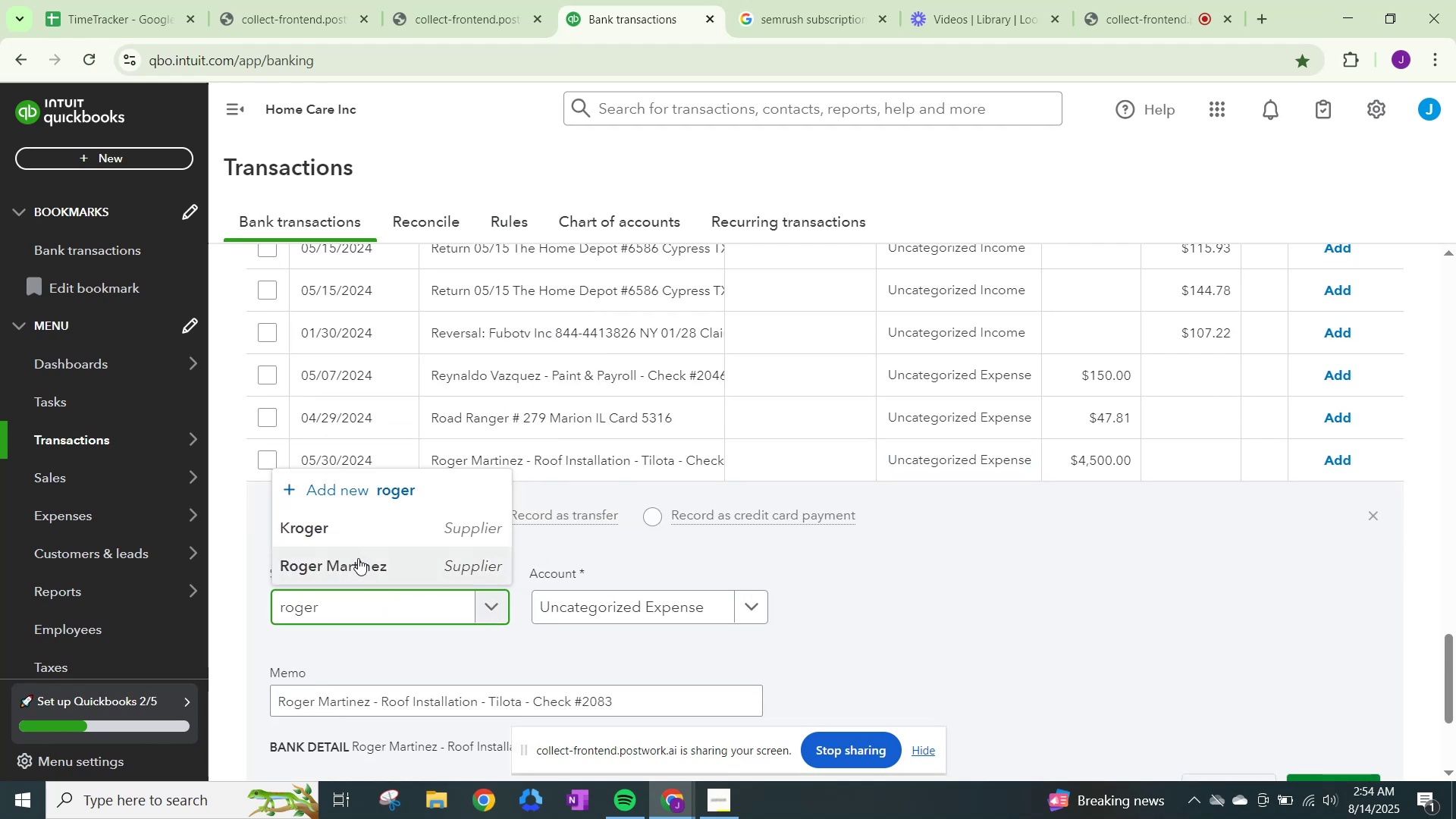 
left_click([357, 570])
 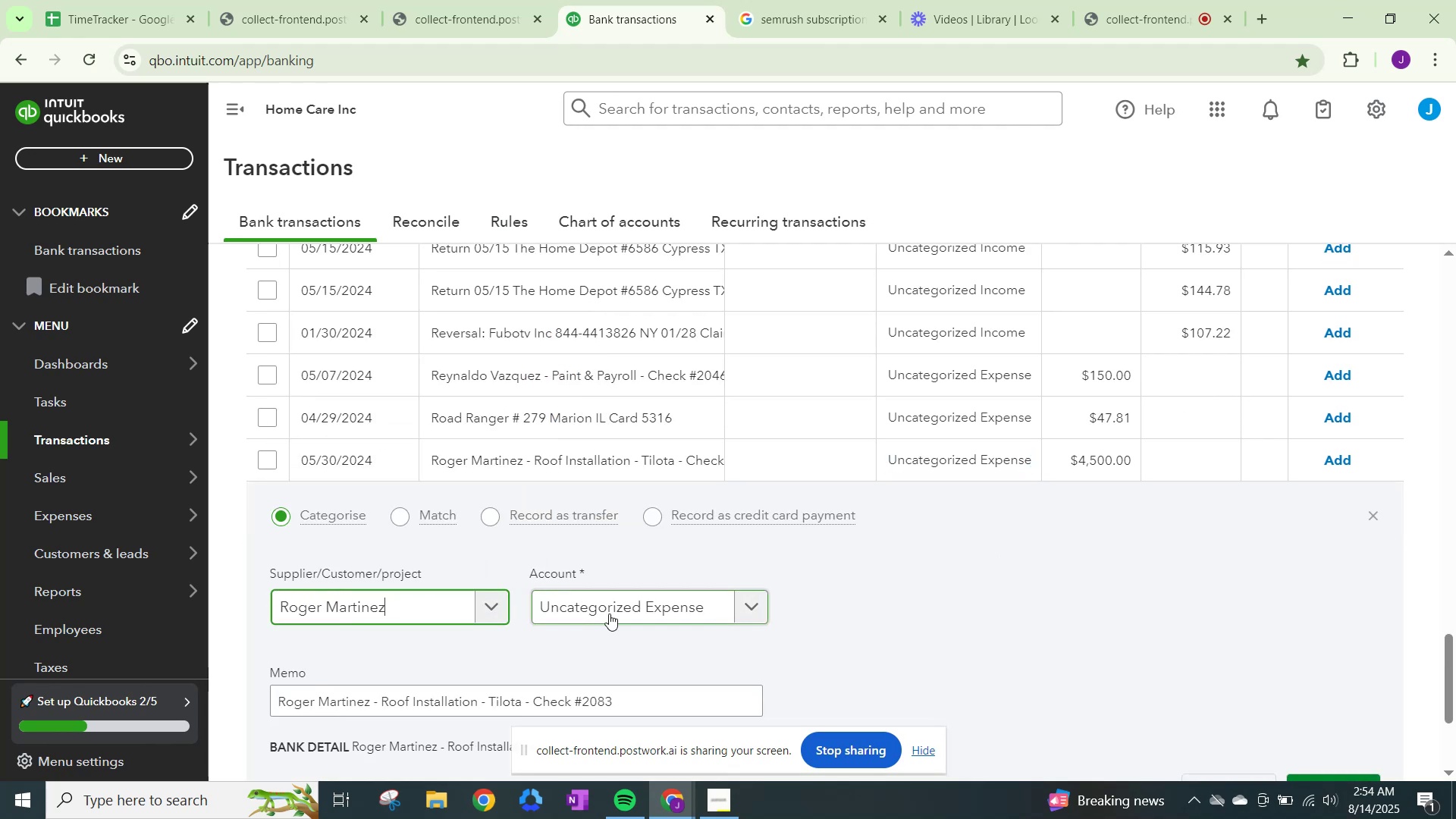 
left_click([609, 613])
 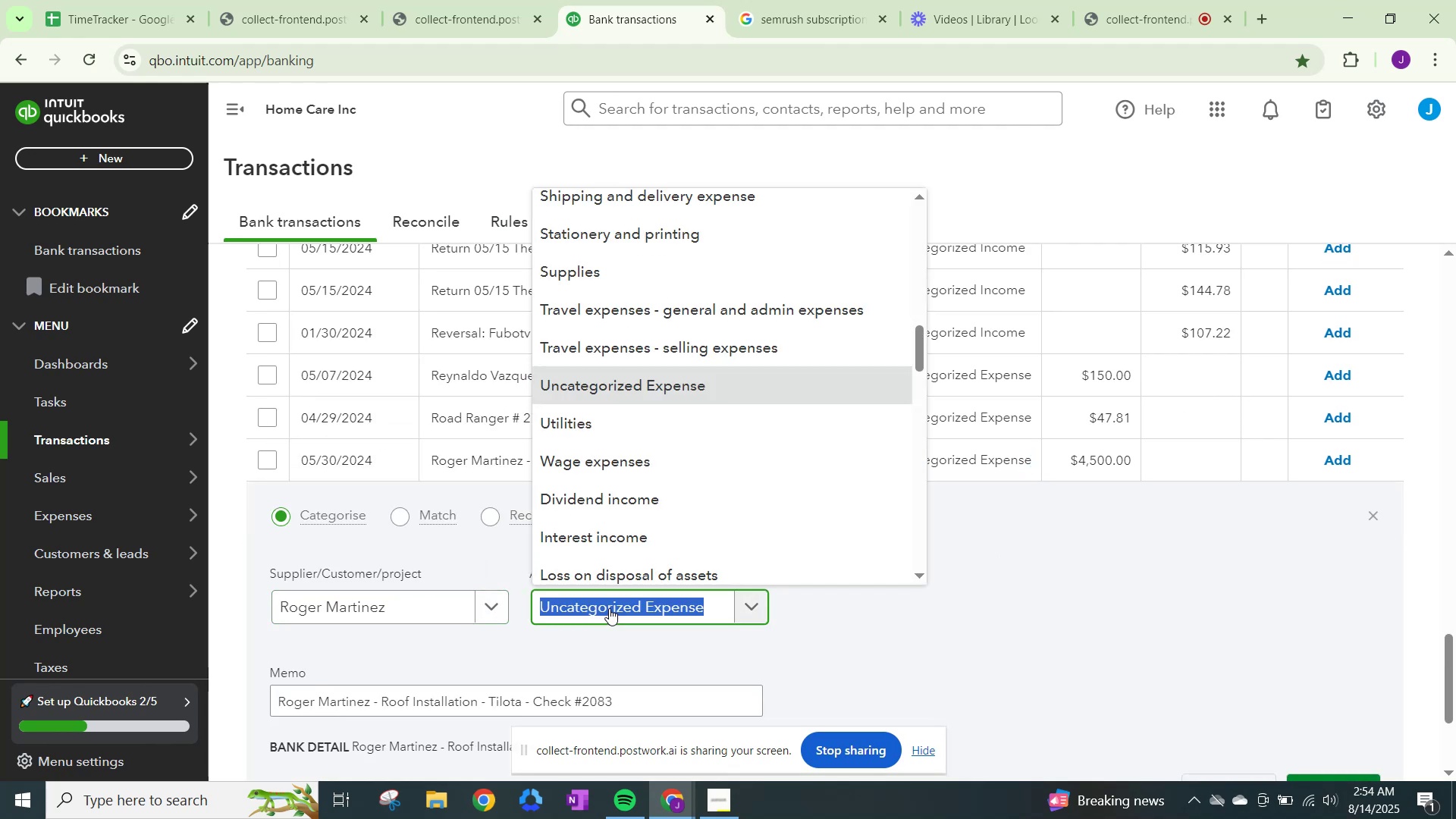 
type(swagewage)
 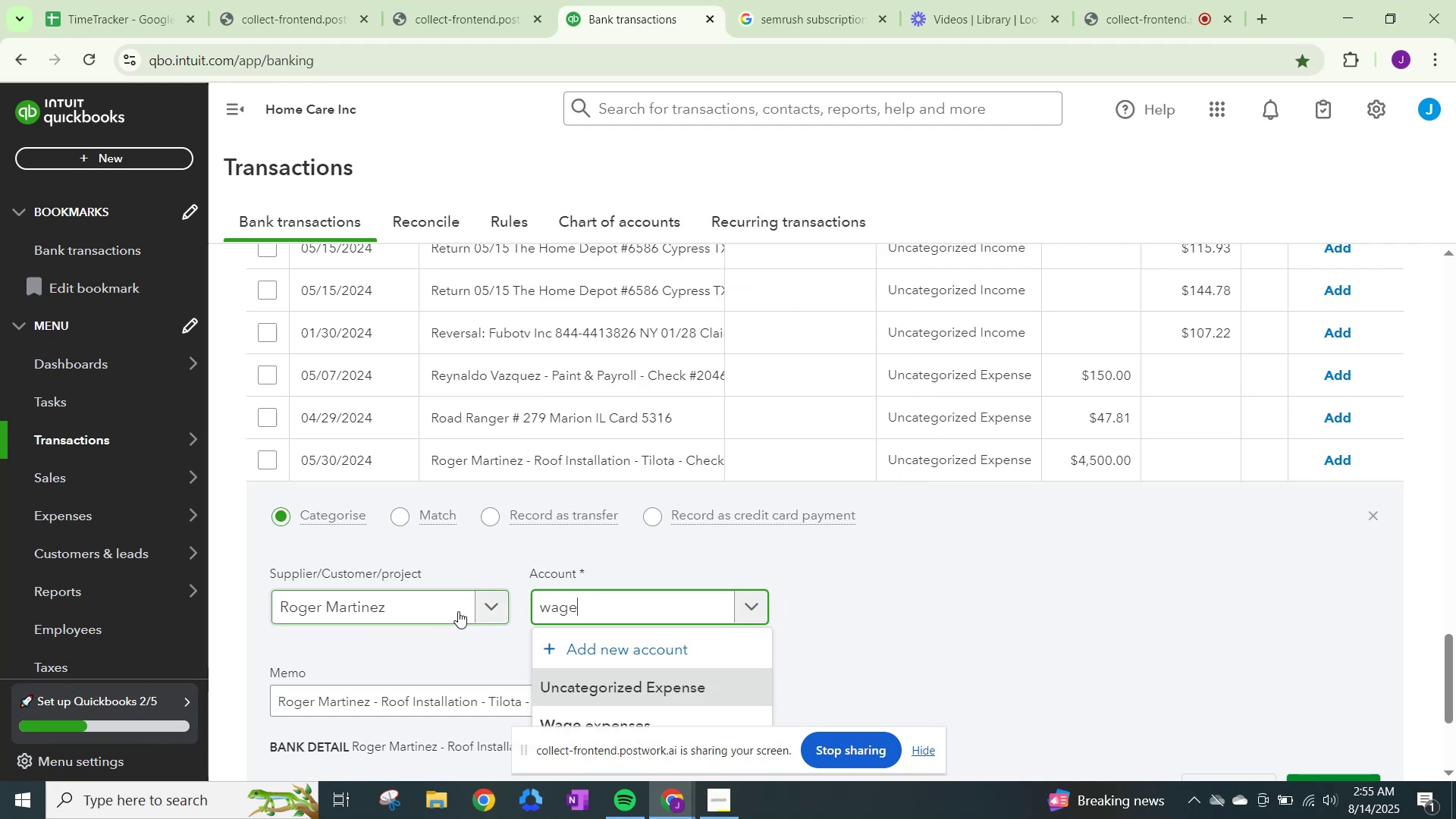 
left_click_drag(start_coordinate=[609, 608], to_coordinate=[459, 611])
 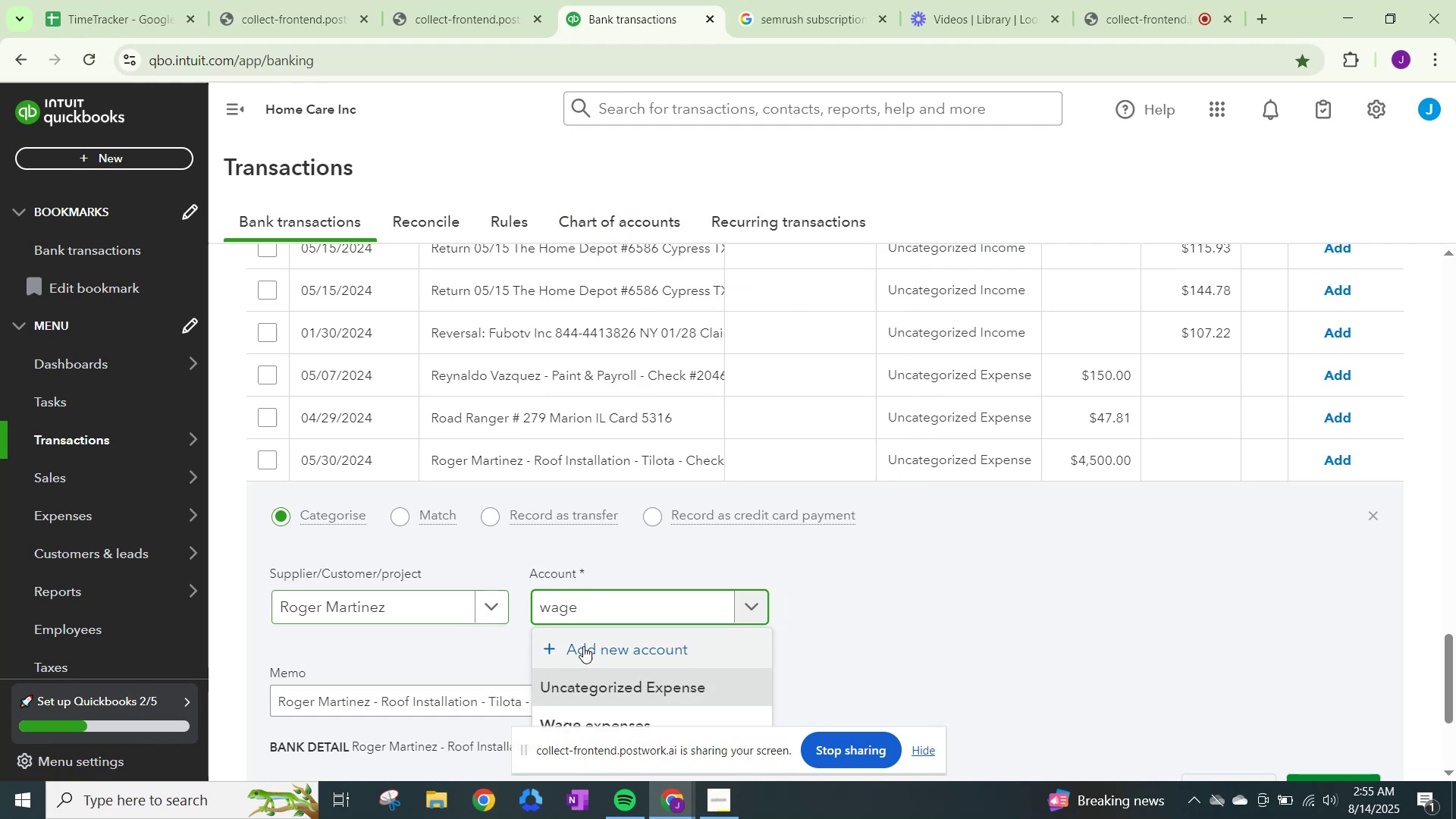 
scroll: coordinate [1040, 675], scroll_direction: down, amount: 6.0
 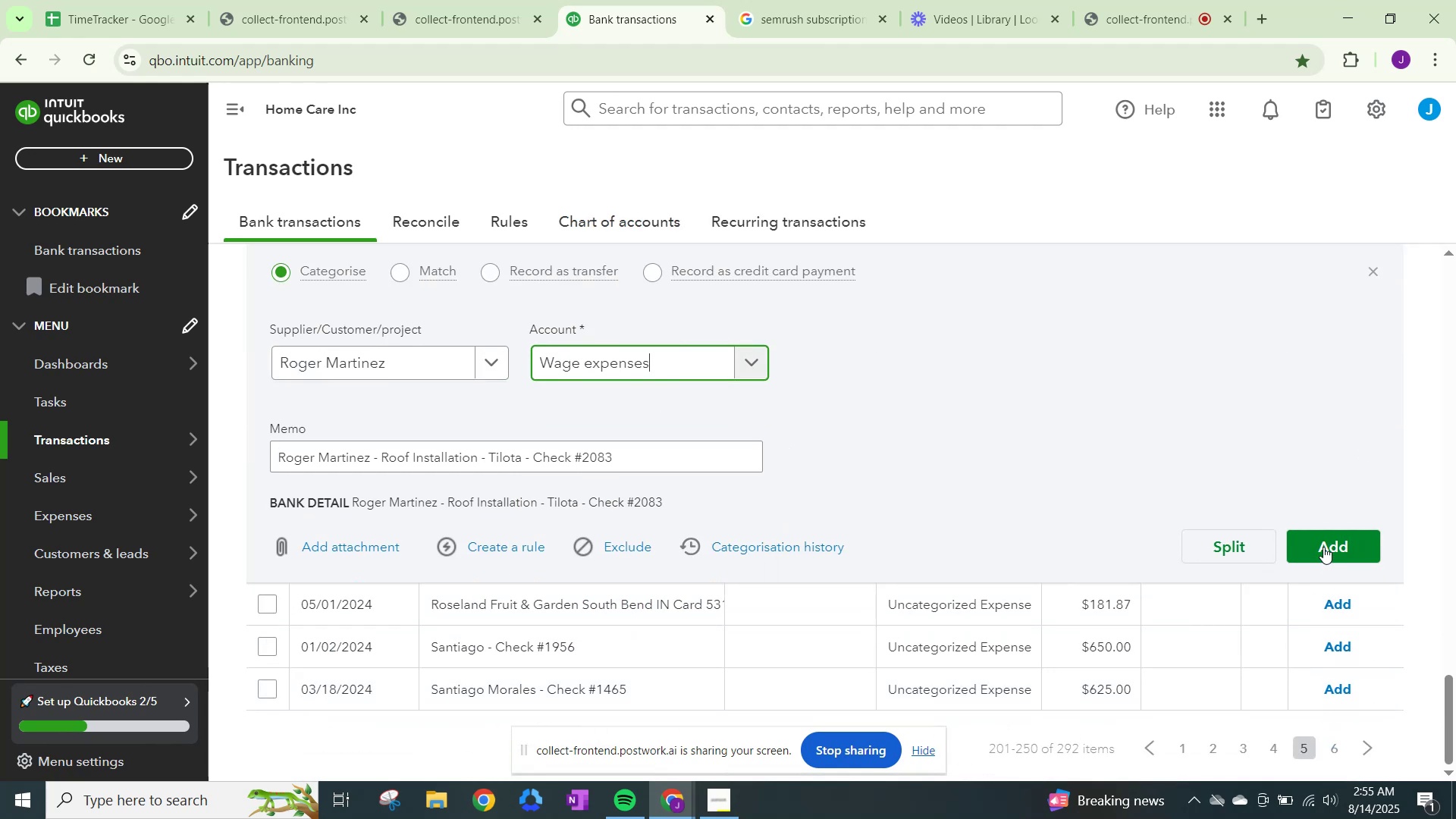 
left_click([1322, 541])
 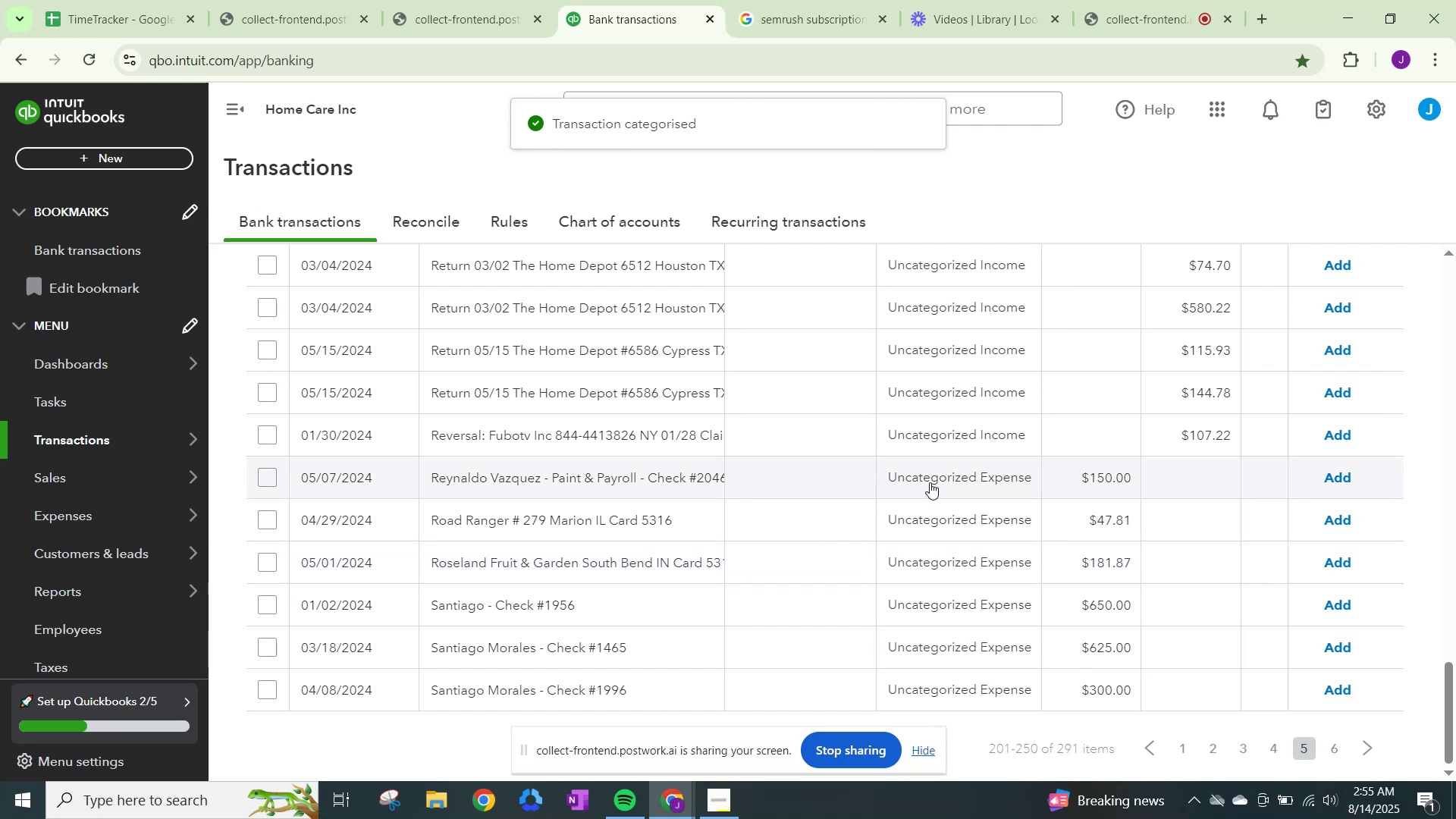 
wait(10.67)
 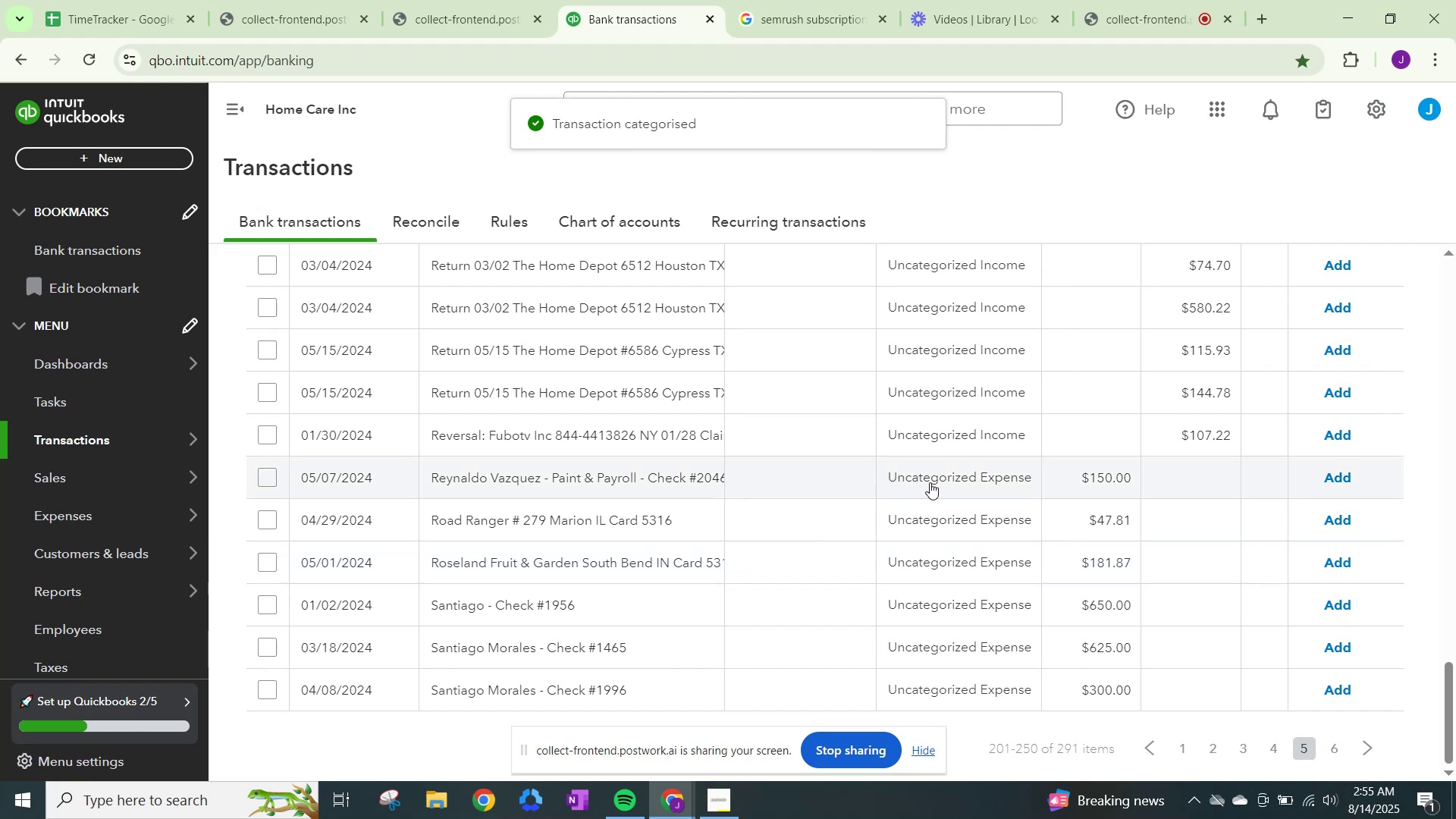 
left_click([930, 482])
 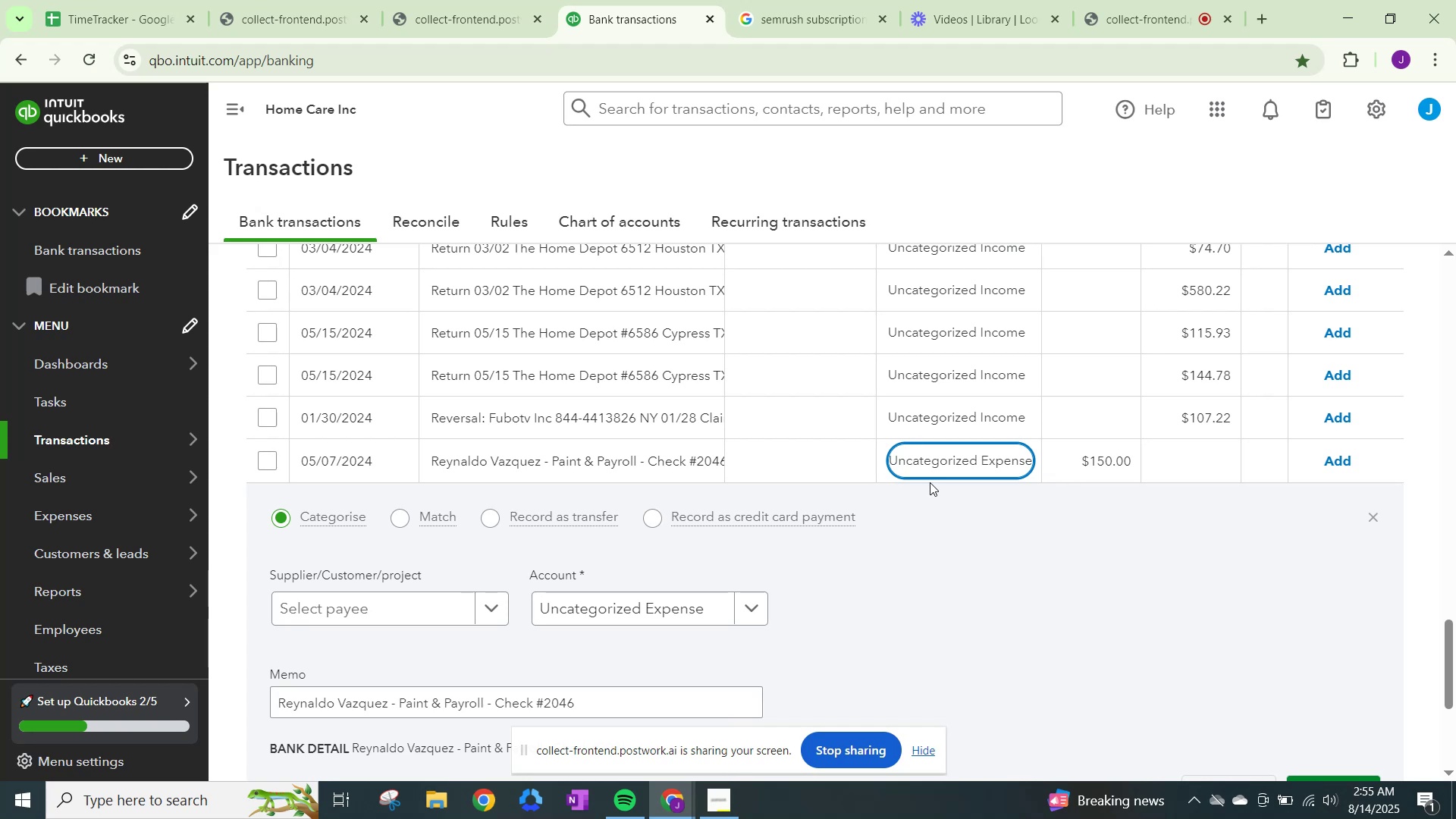 
wait(23.9)
 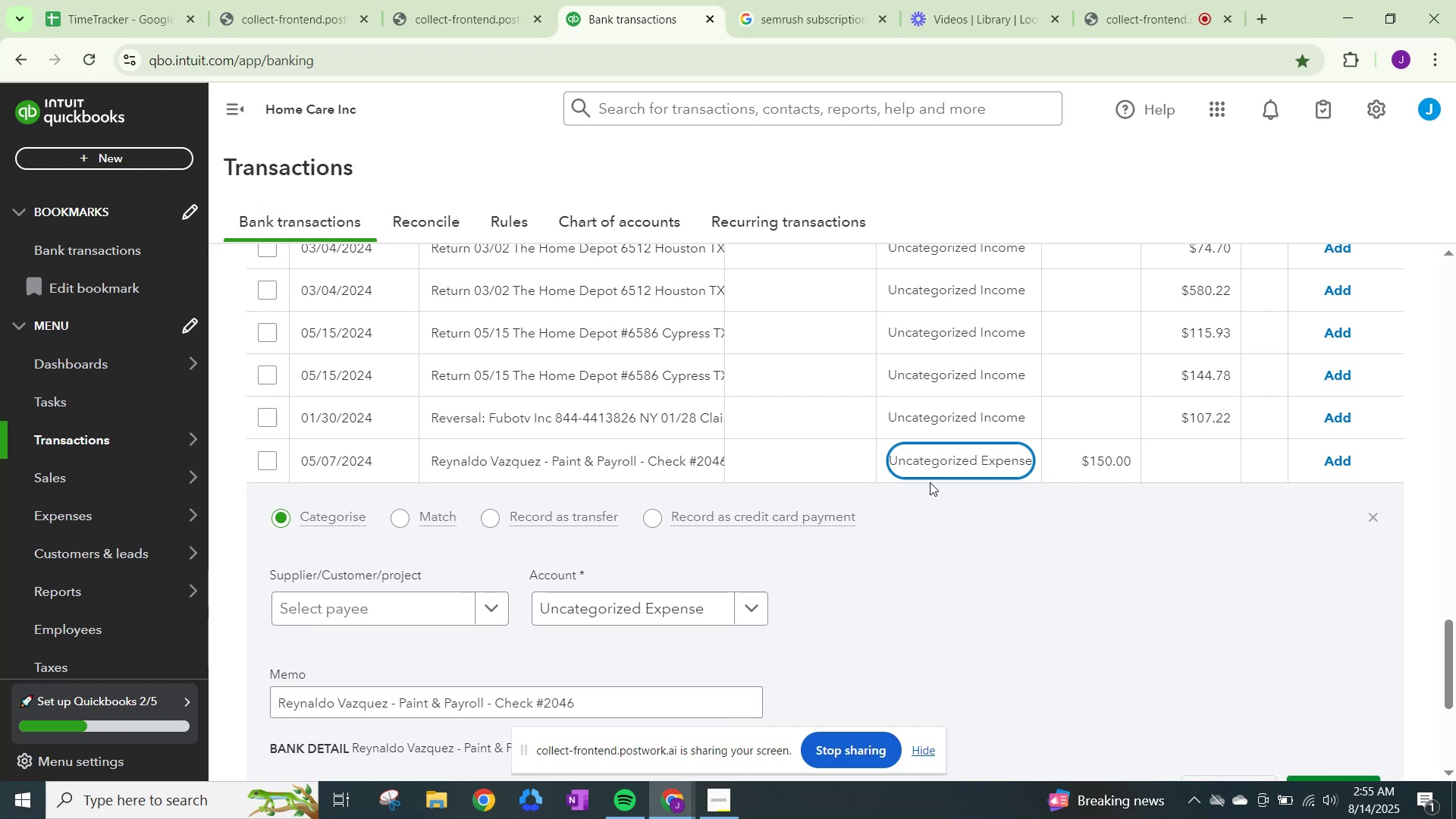 
left_click([490, 601])
 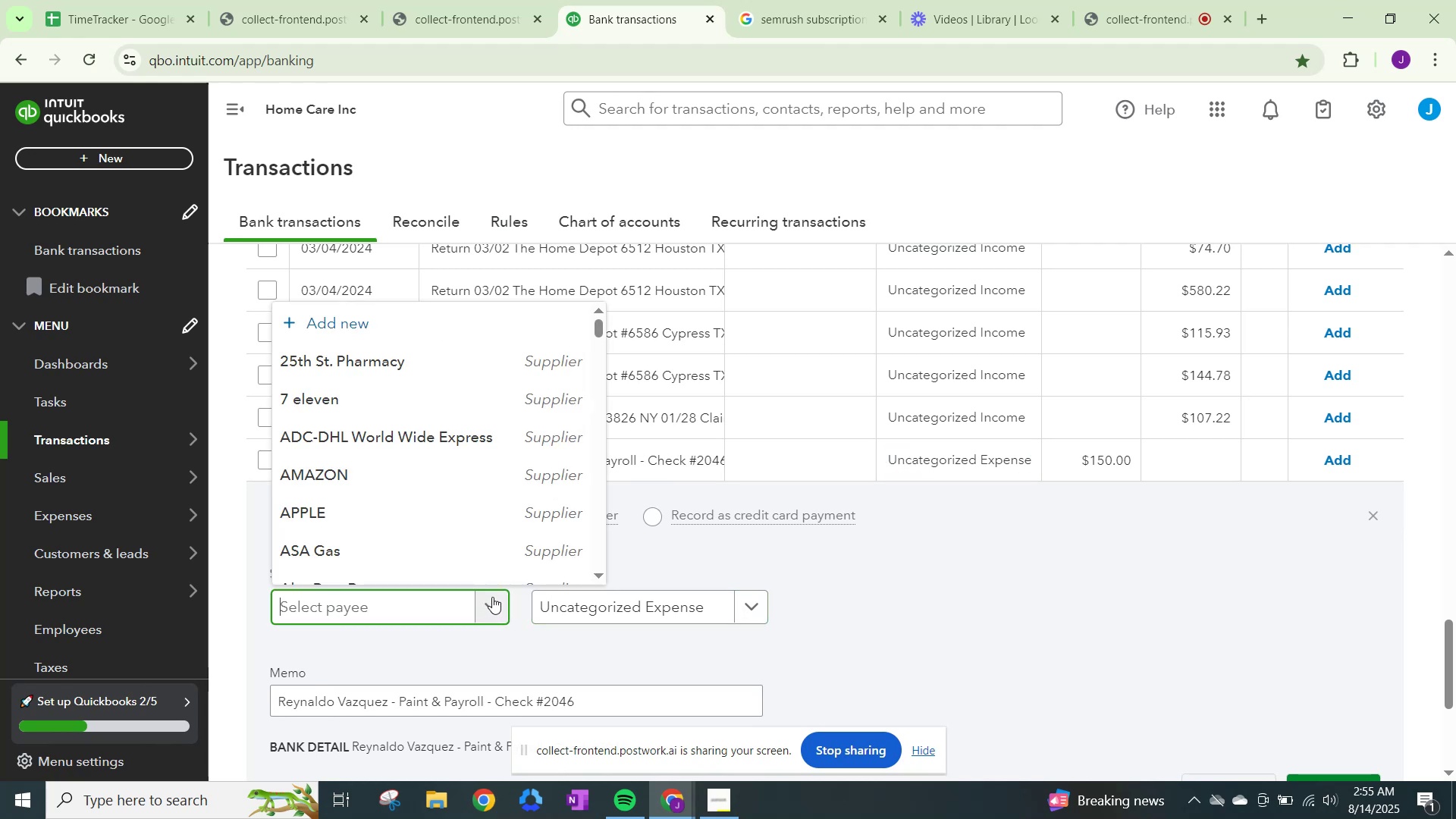 
type(Reynaldo VAz)
key(Backspace)
key(Backspace)
type(azquez)
 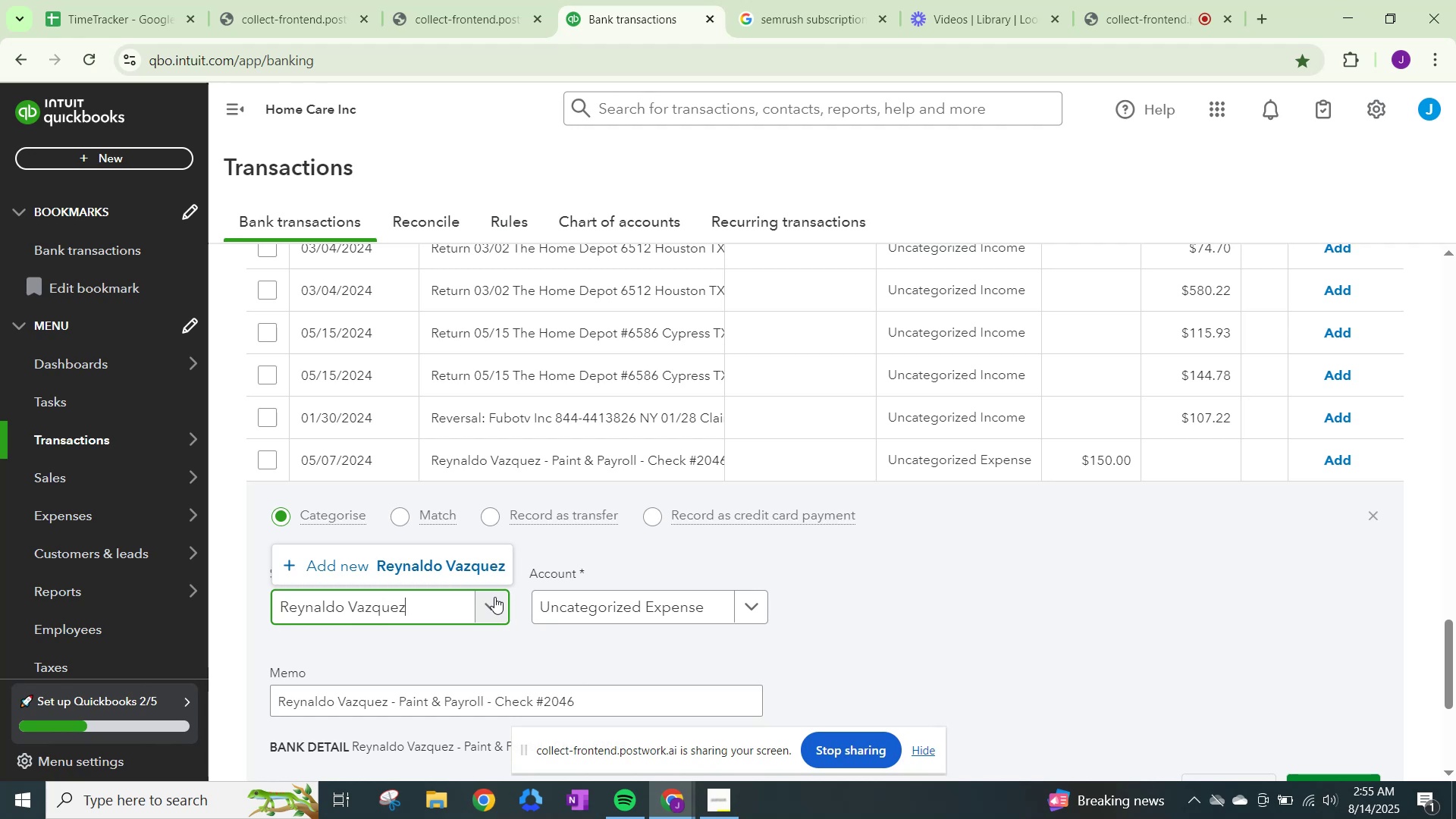 
left_click([447, 560])
 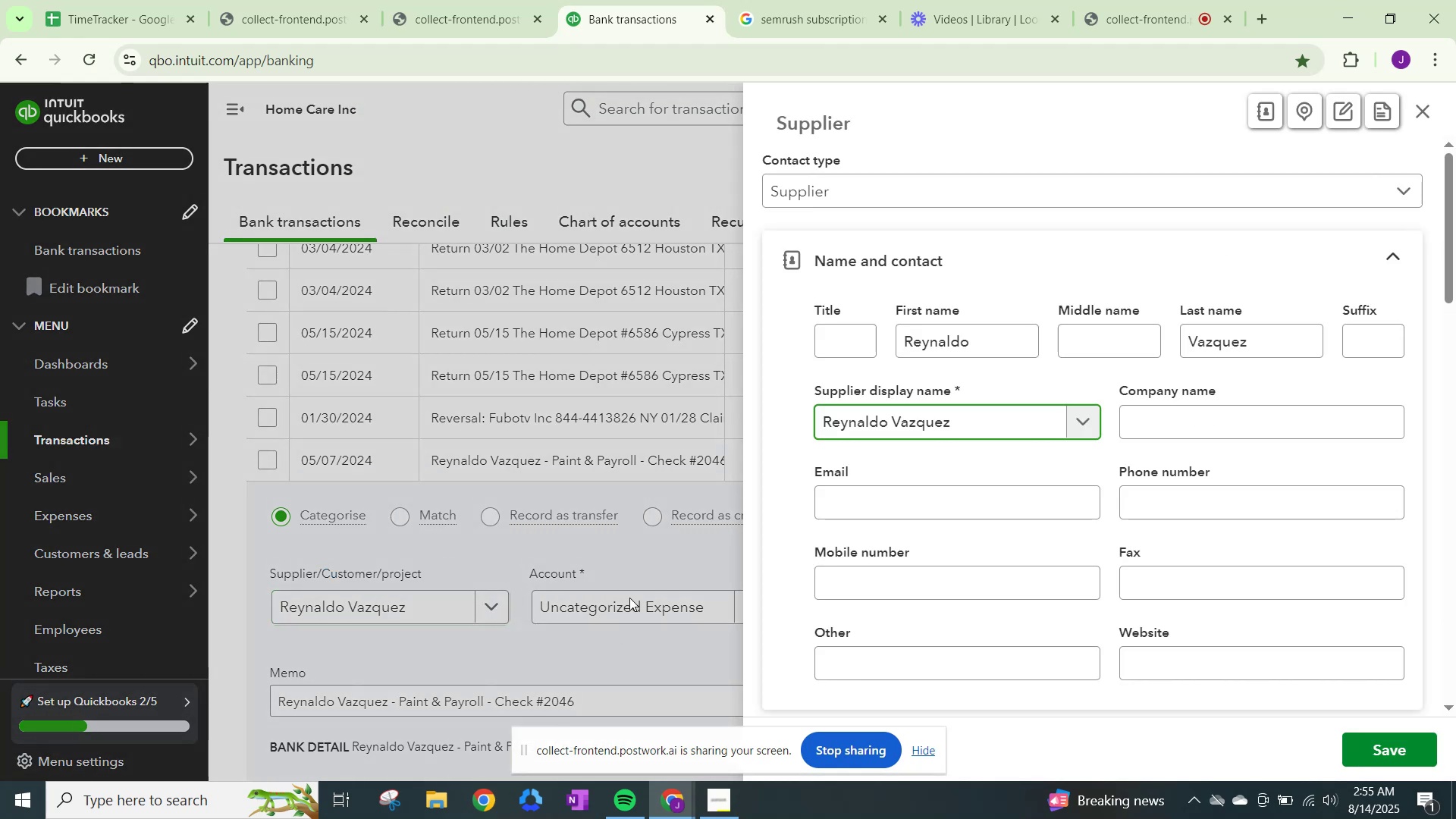 
scroll: coordinate [1029, 507], scroll_direction: down, amount: 19.0
 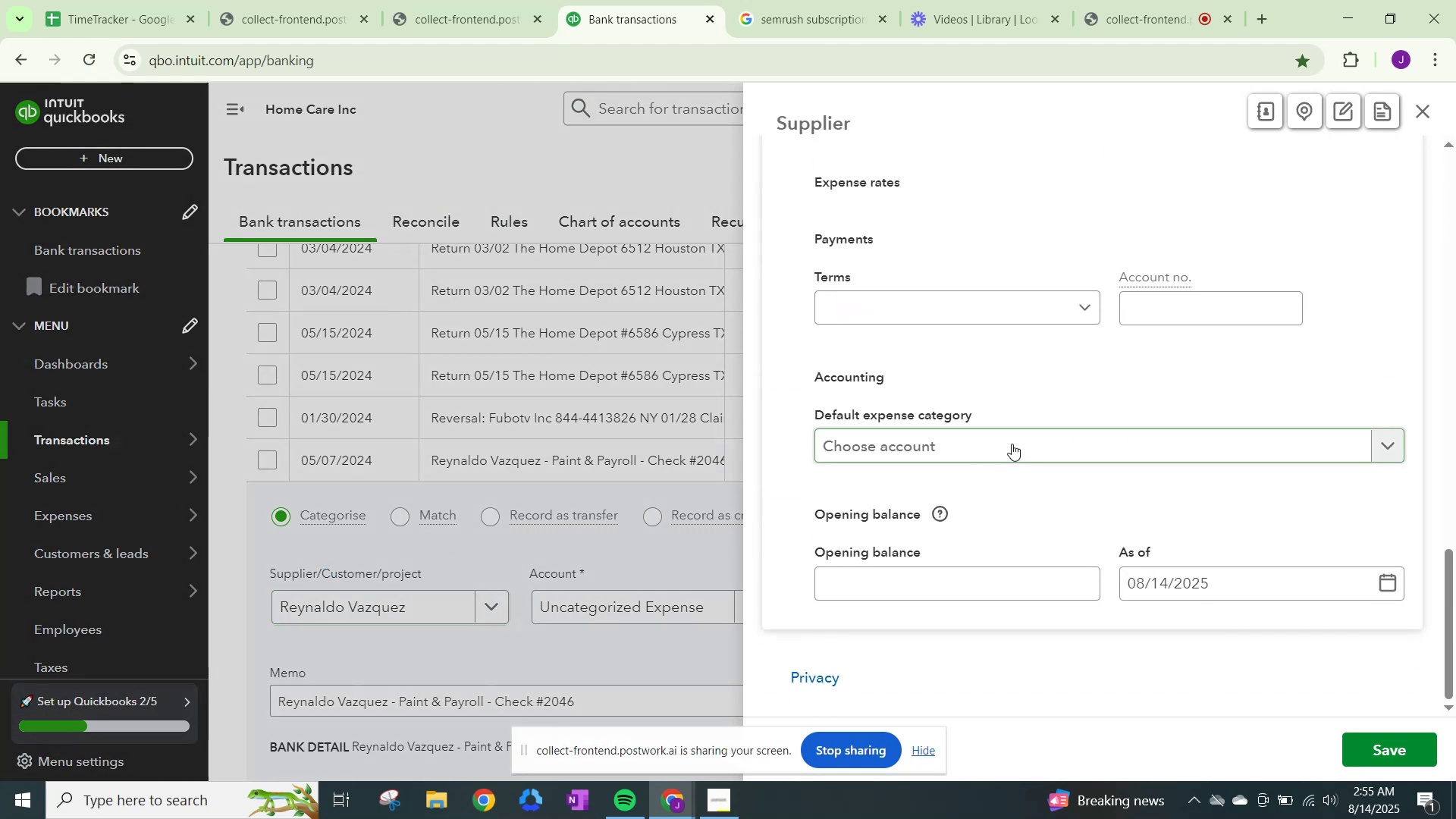 
left_click([1012, 443])
 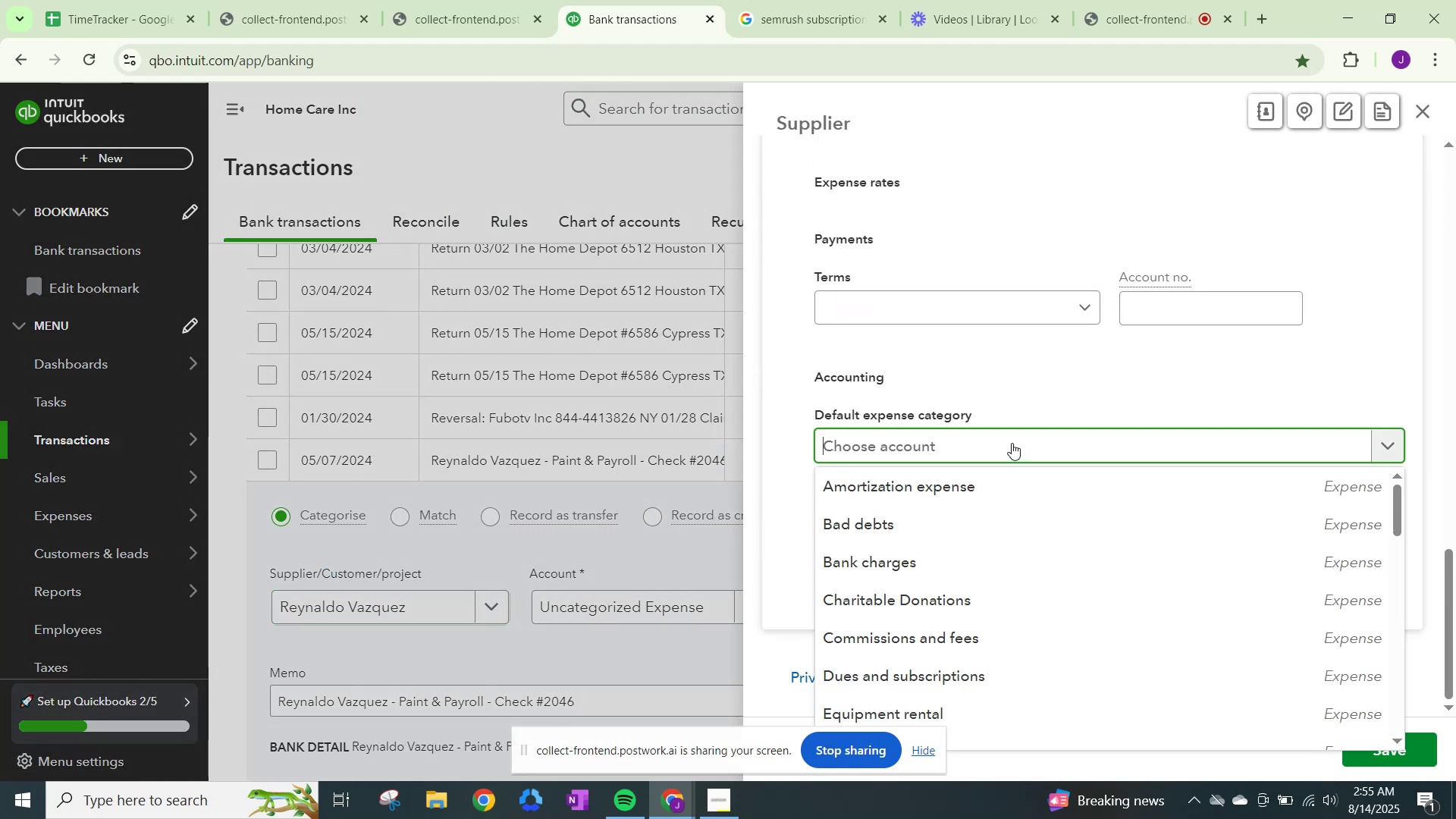 
type(wage)
 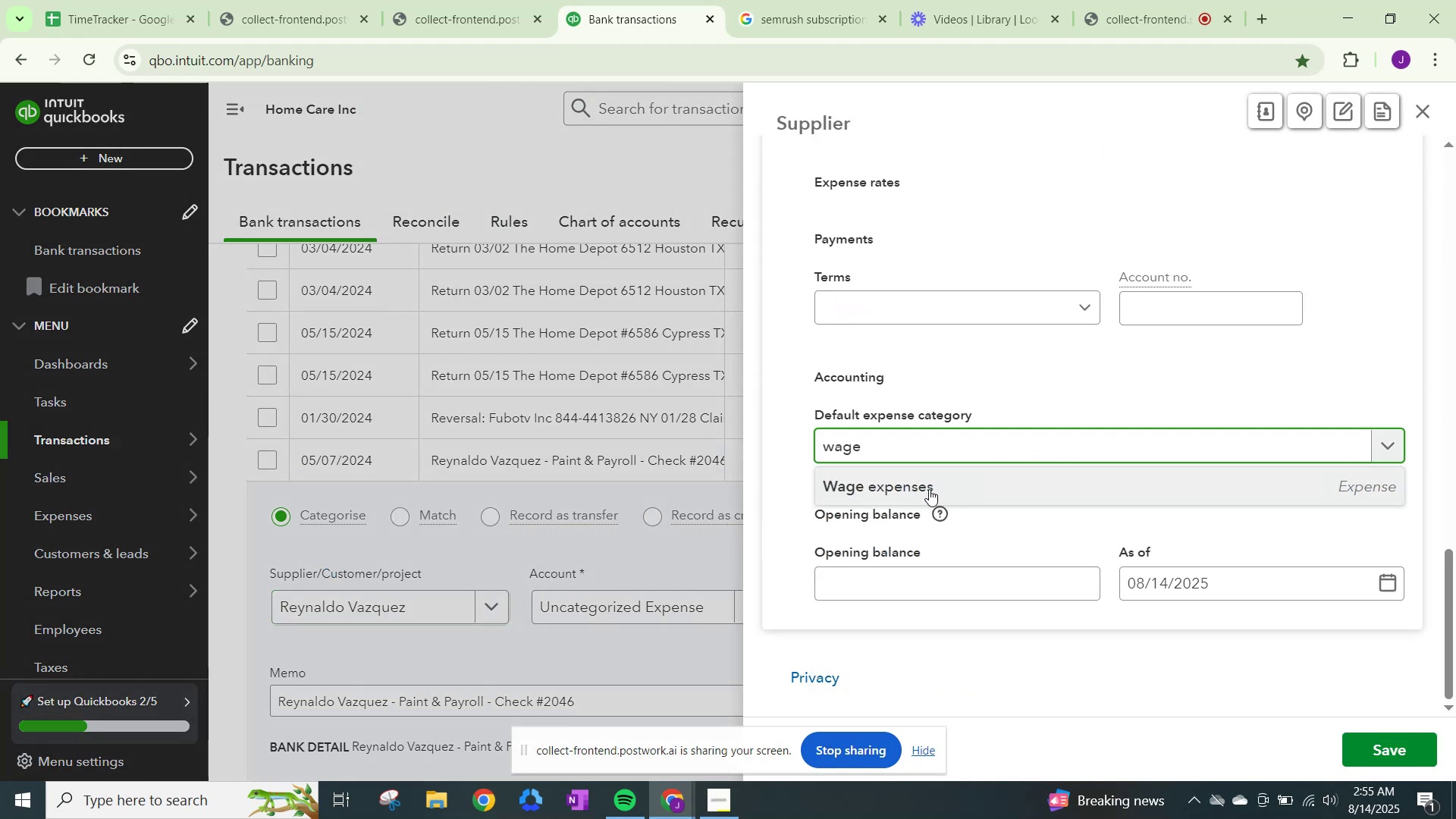 
left_click([927, 486])
 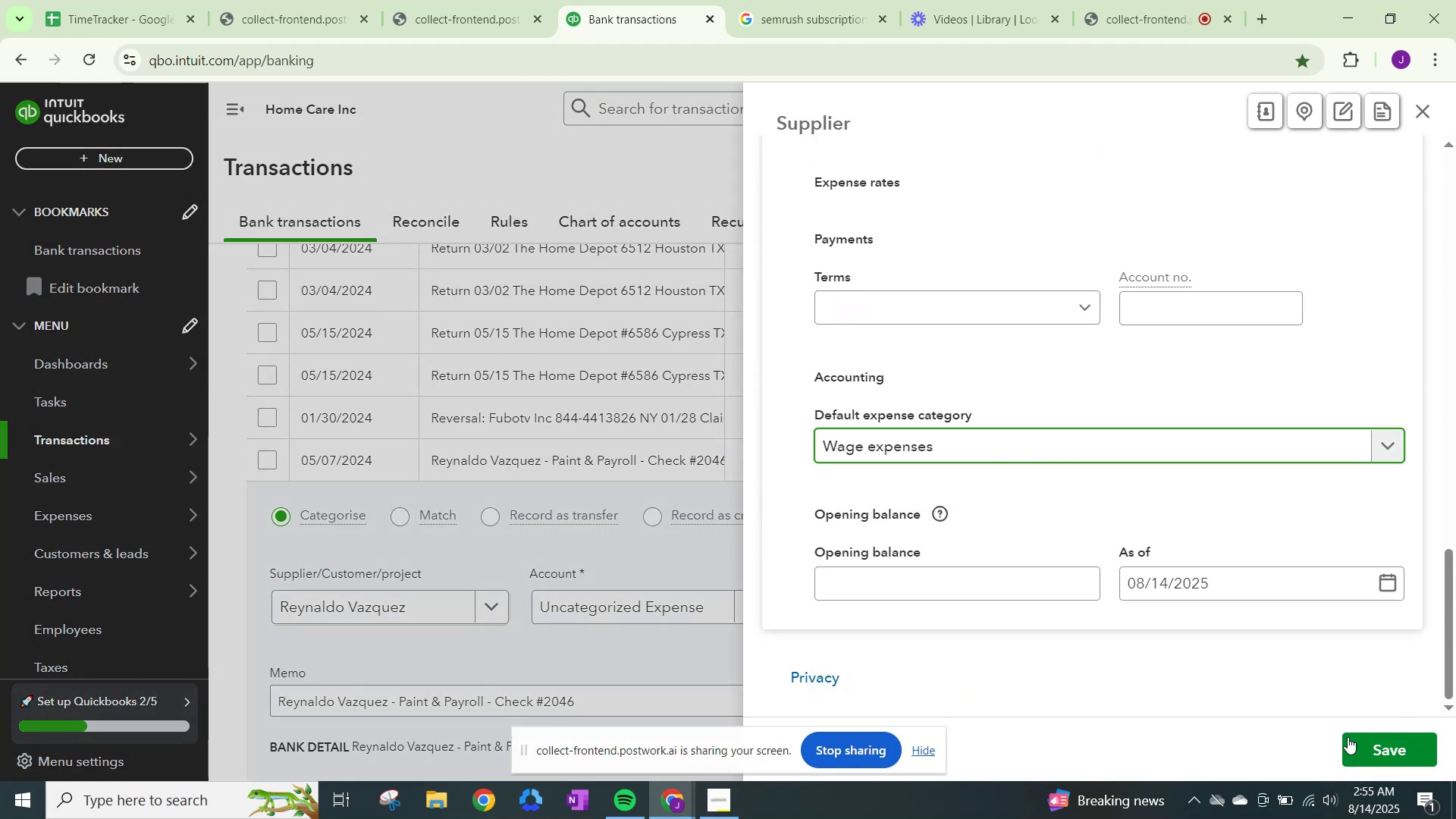 
left_click([1354, 745])
 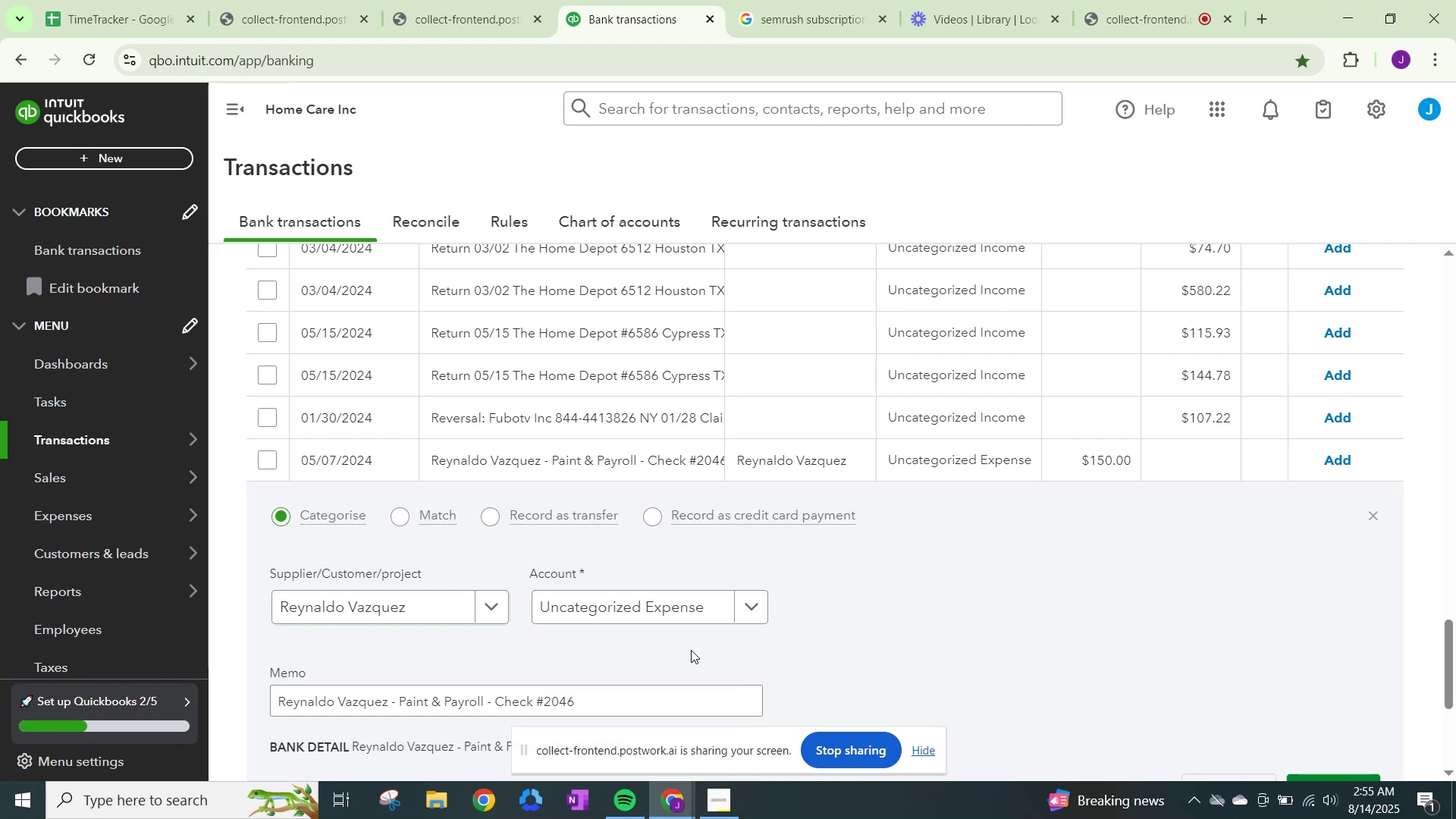 
left_click([623, 600])
 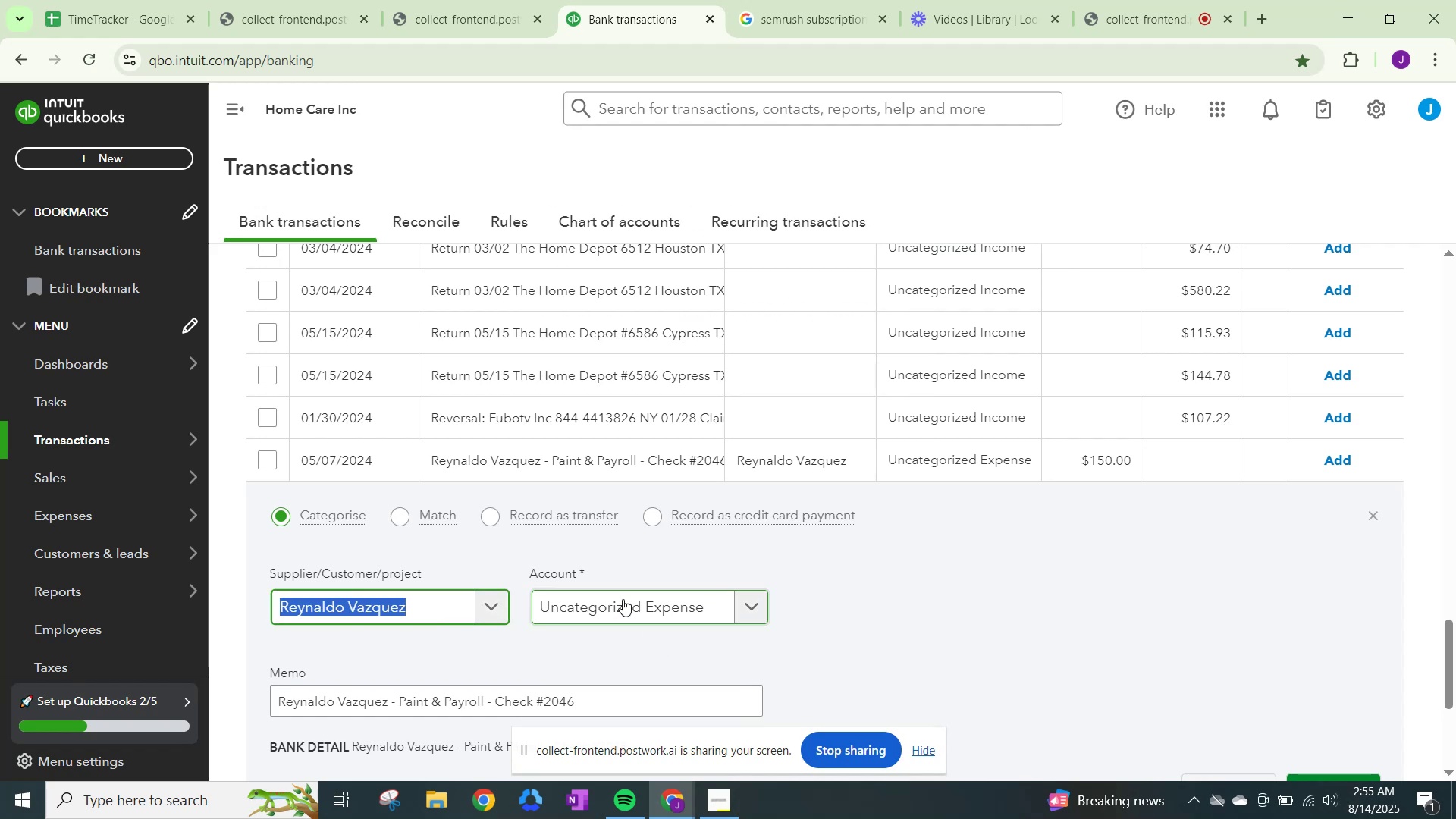 
type(wagereyn)
 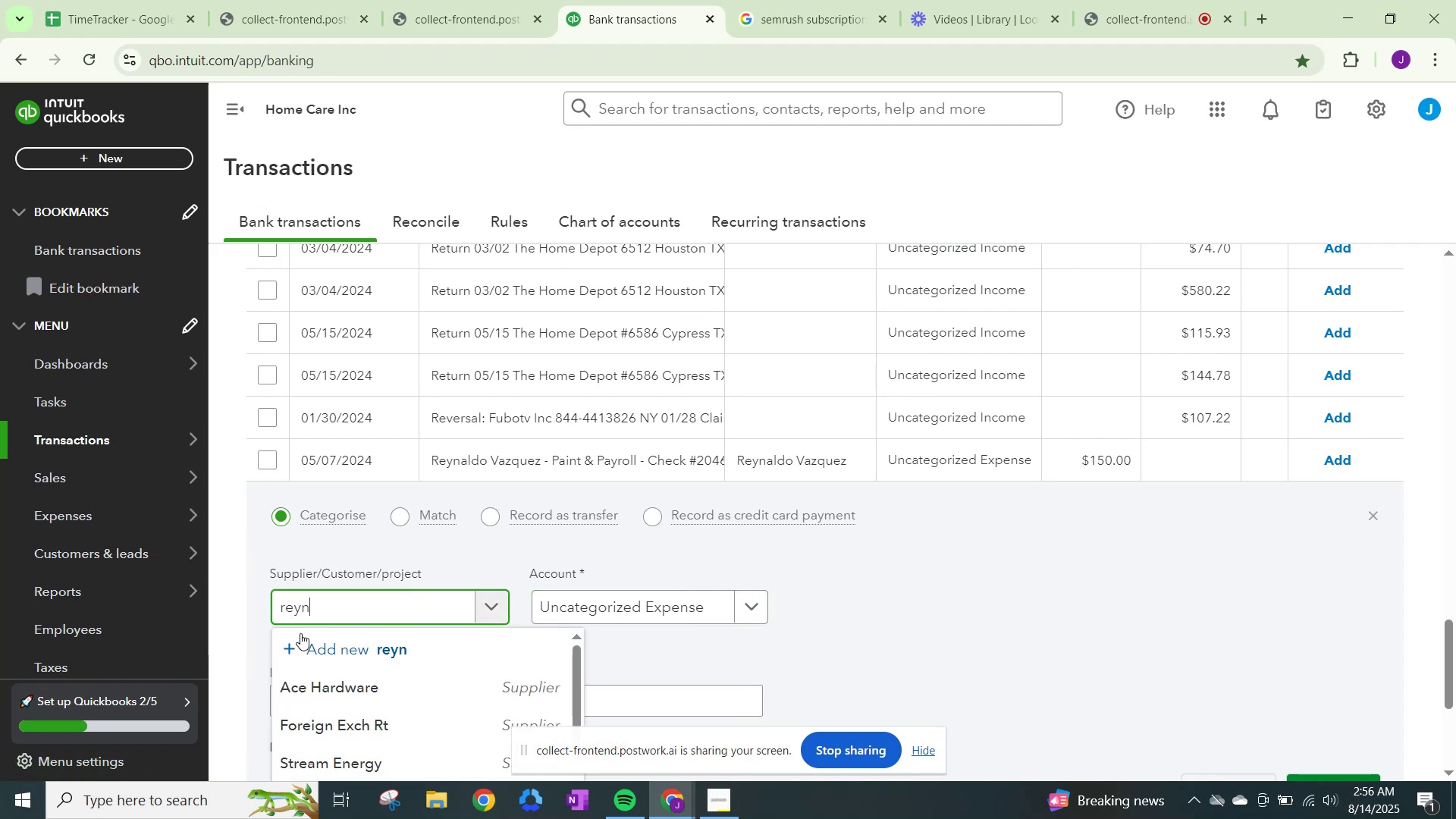 
left_click_drag(start_coordinate=[401, 606], to_coordinate=[155, 581])
 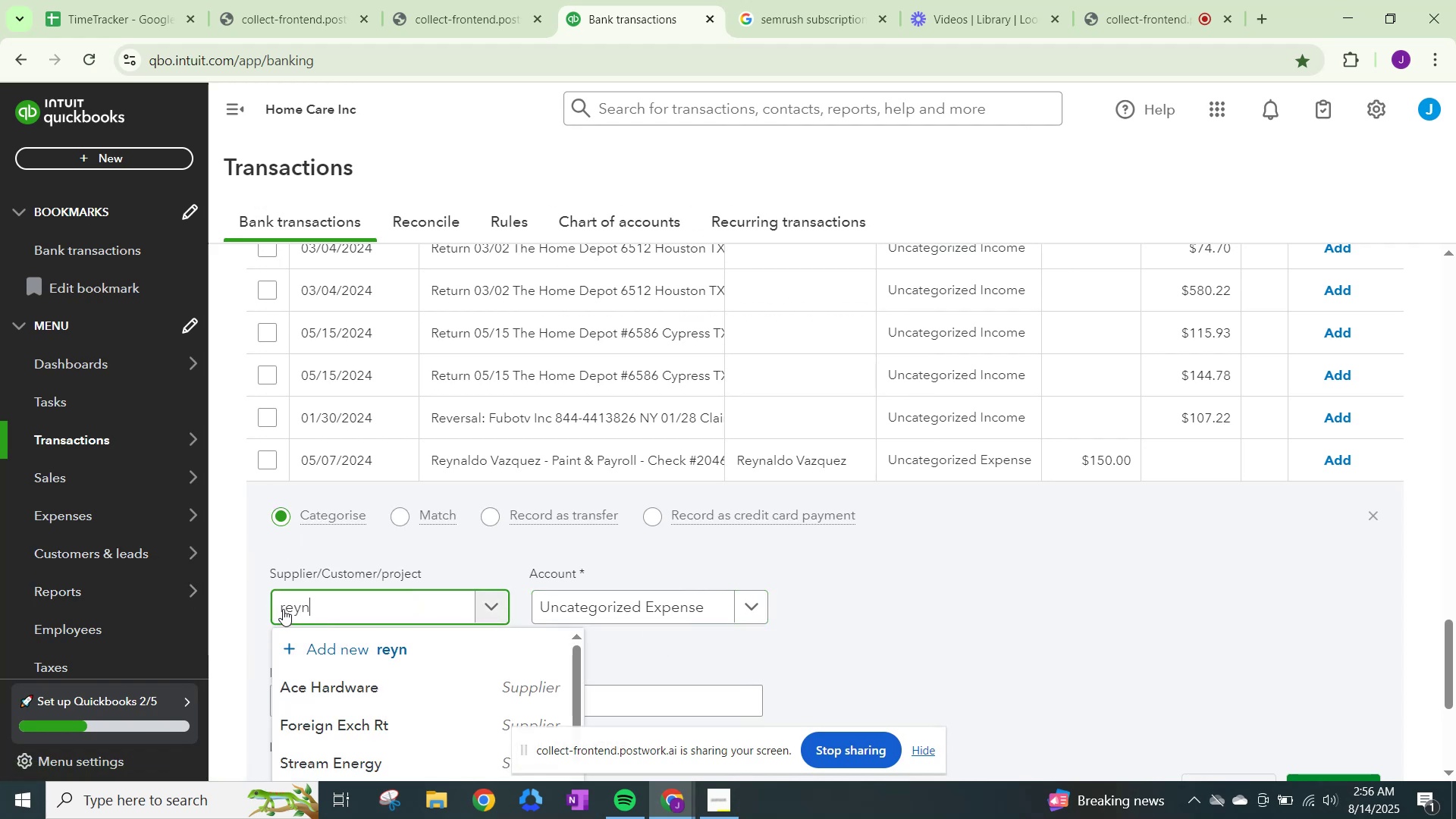 
left_click([355, 681])
 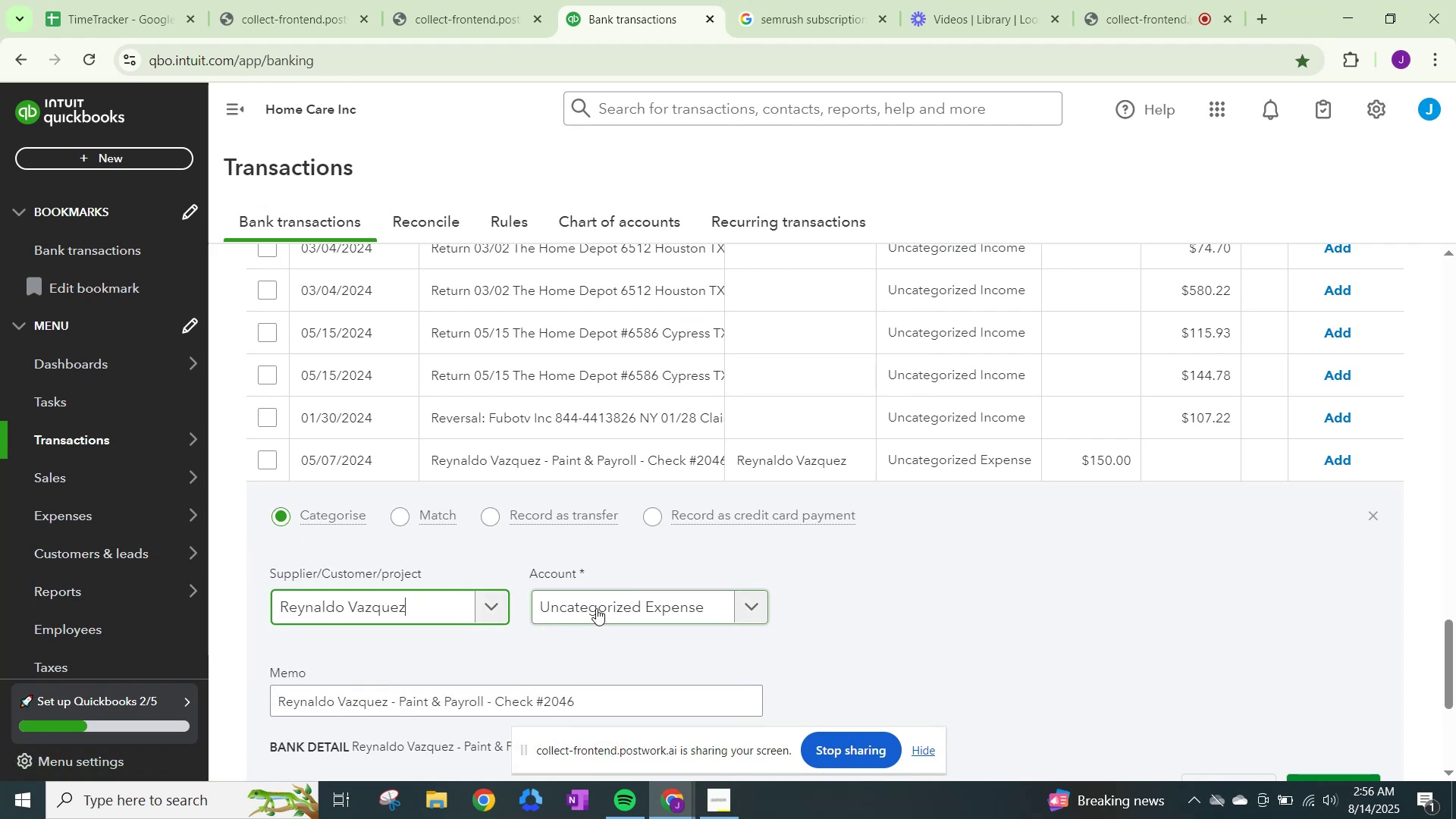 
left_click([596, 608])
 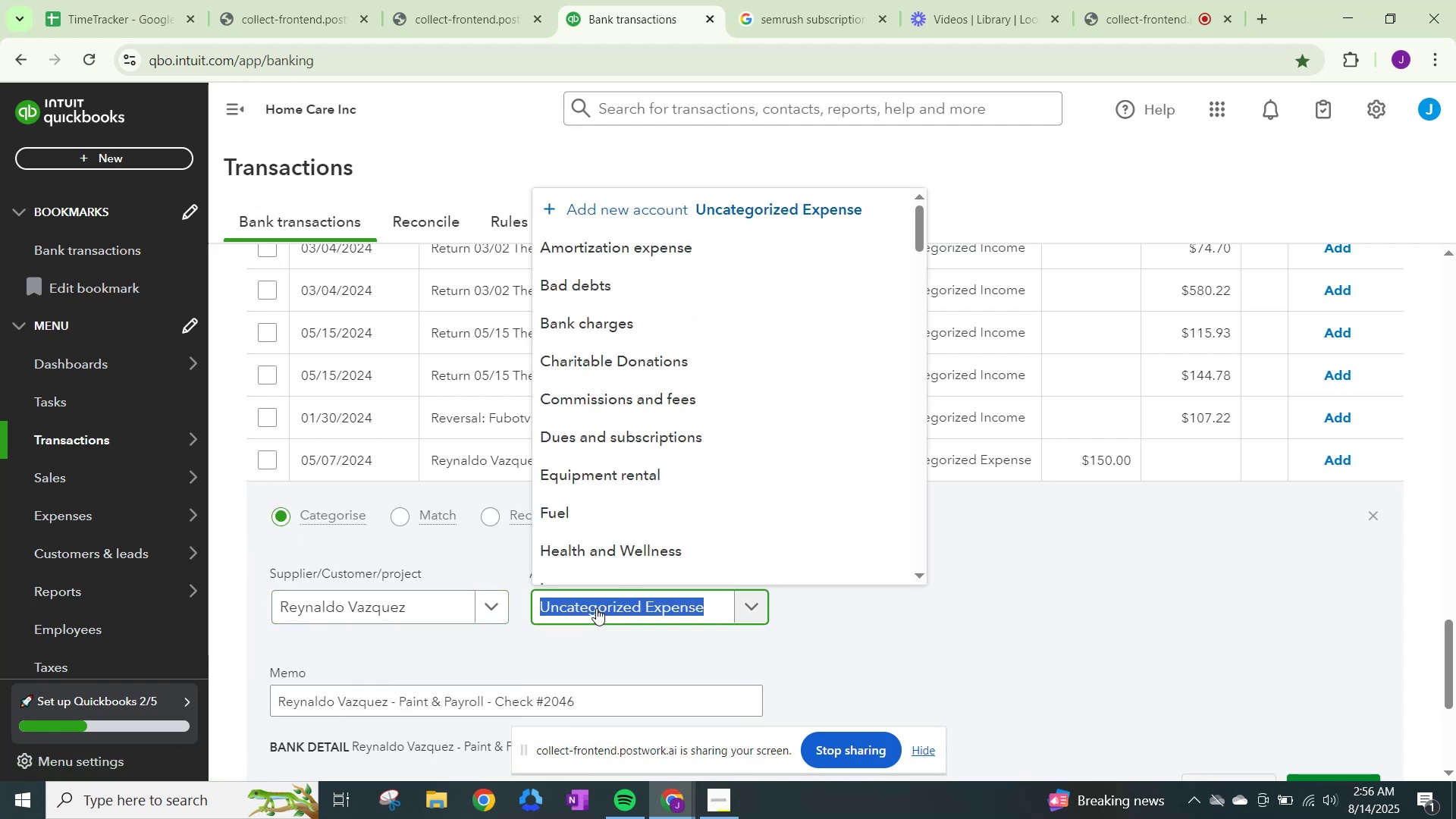 
type(wage)
 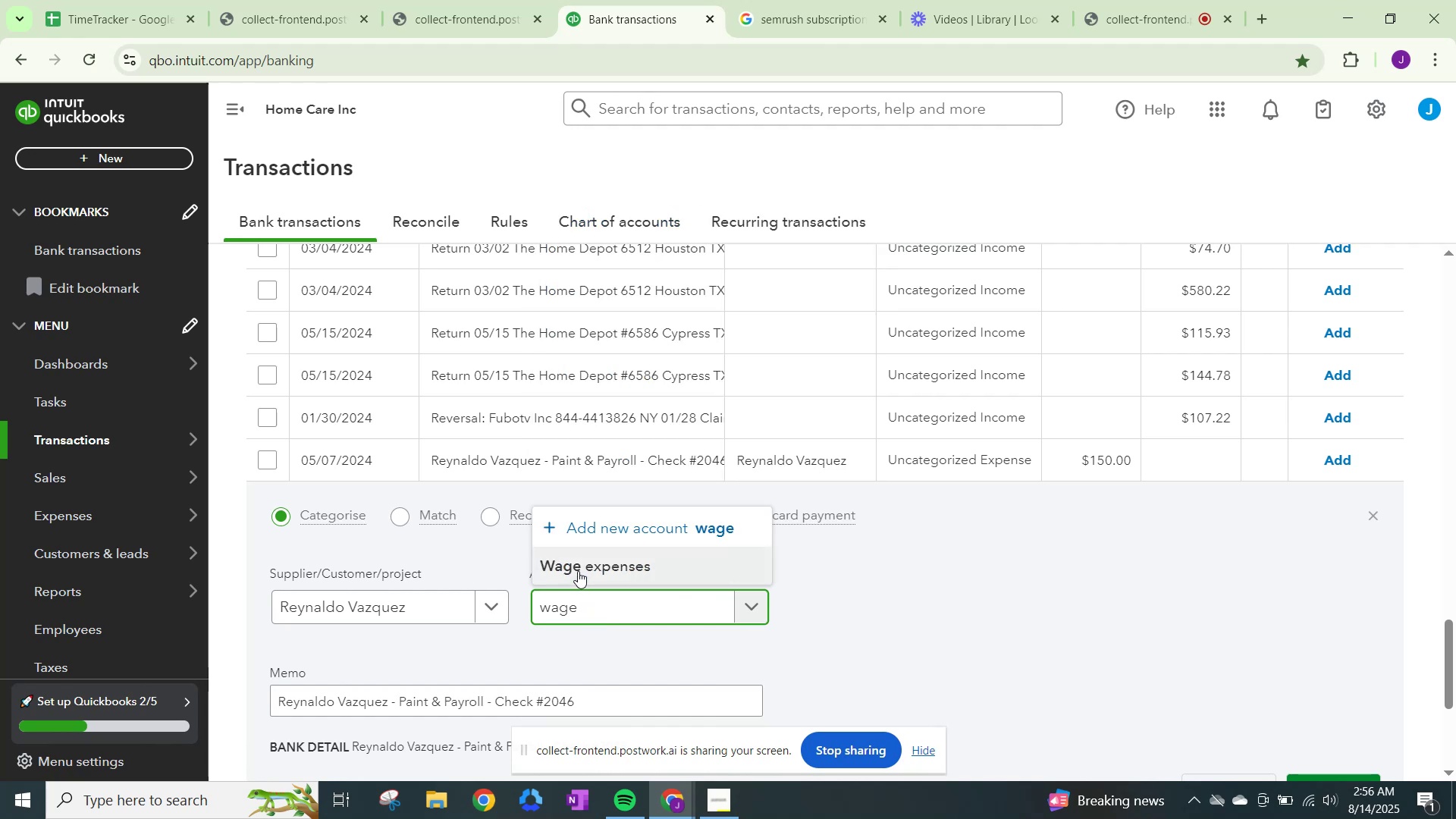 
left_click([576, 565])
 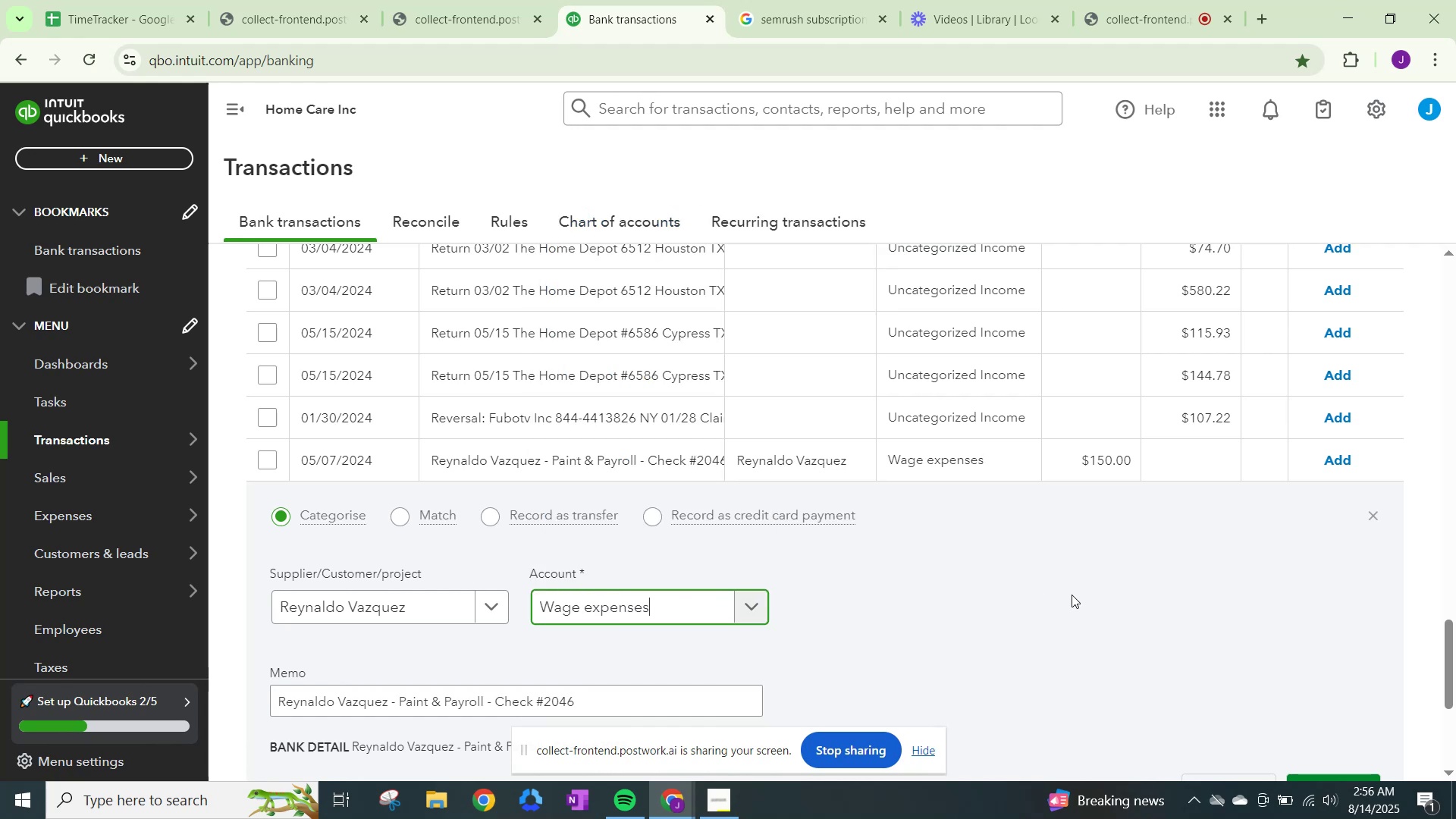 
scroll: coordinate [1178, 631], scroll_direction: down, amount: 2.0
 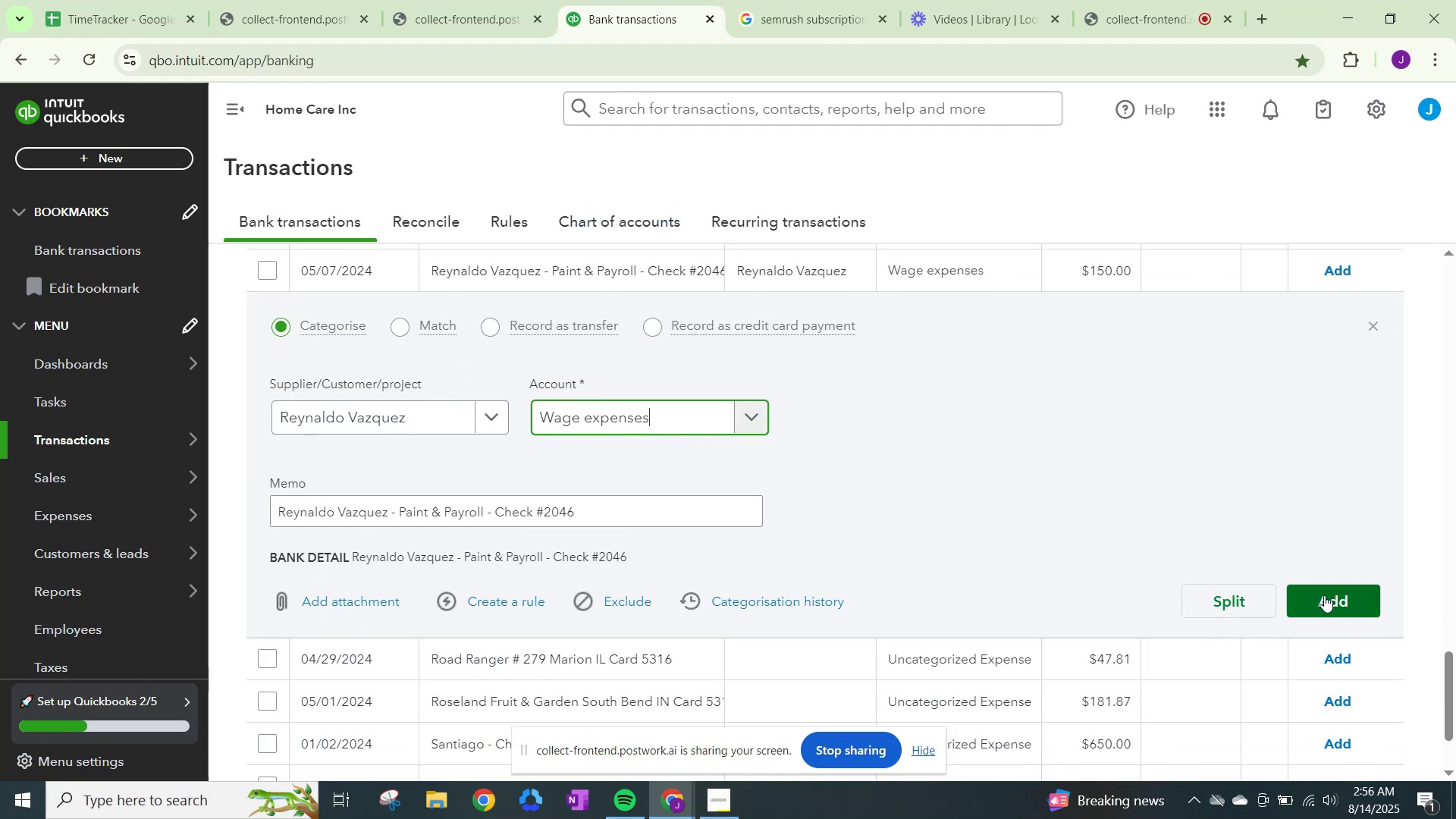 
left_click([1317, 595])
 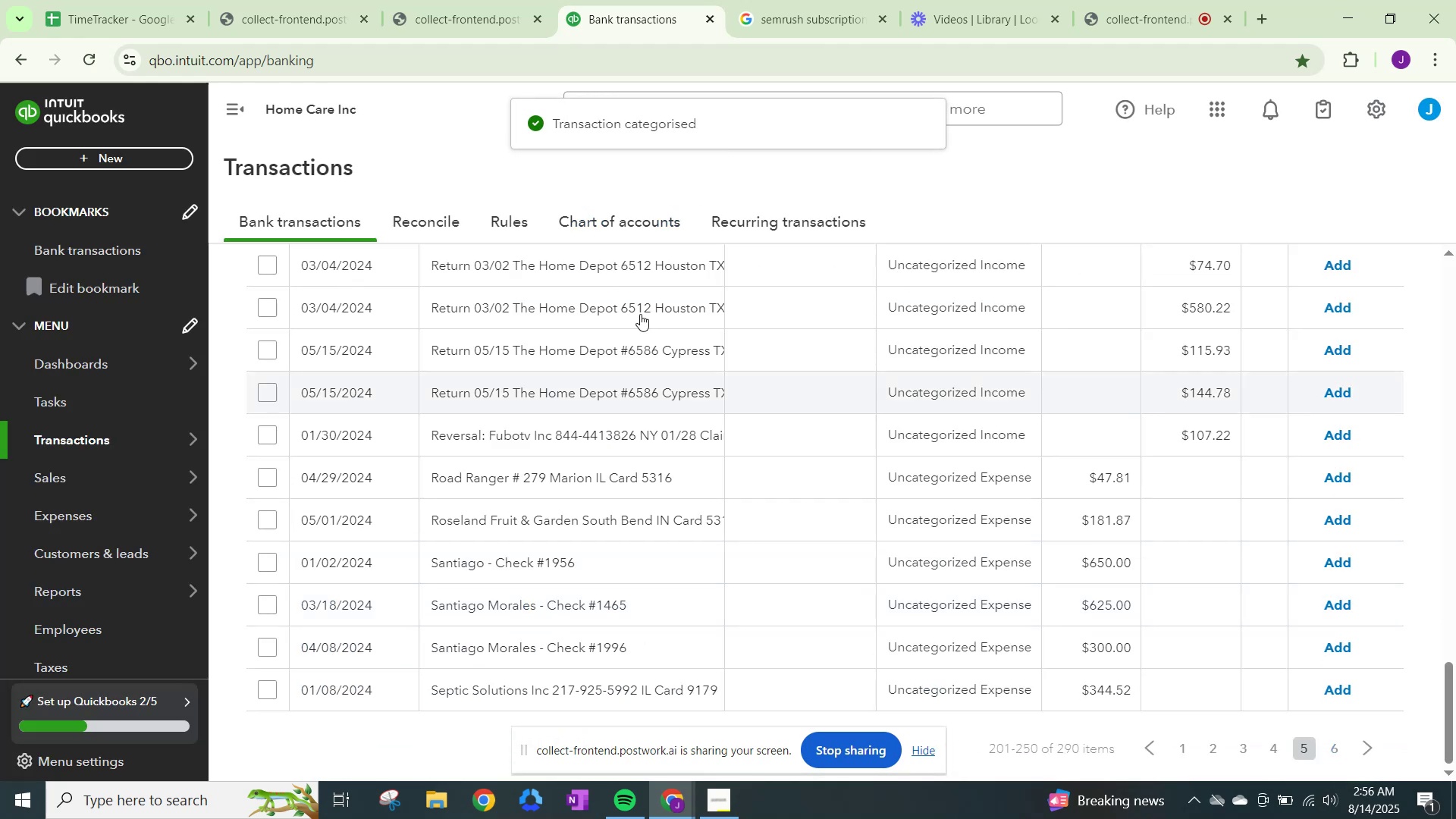 
wait(5.61)
 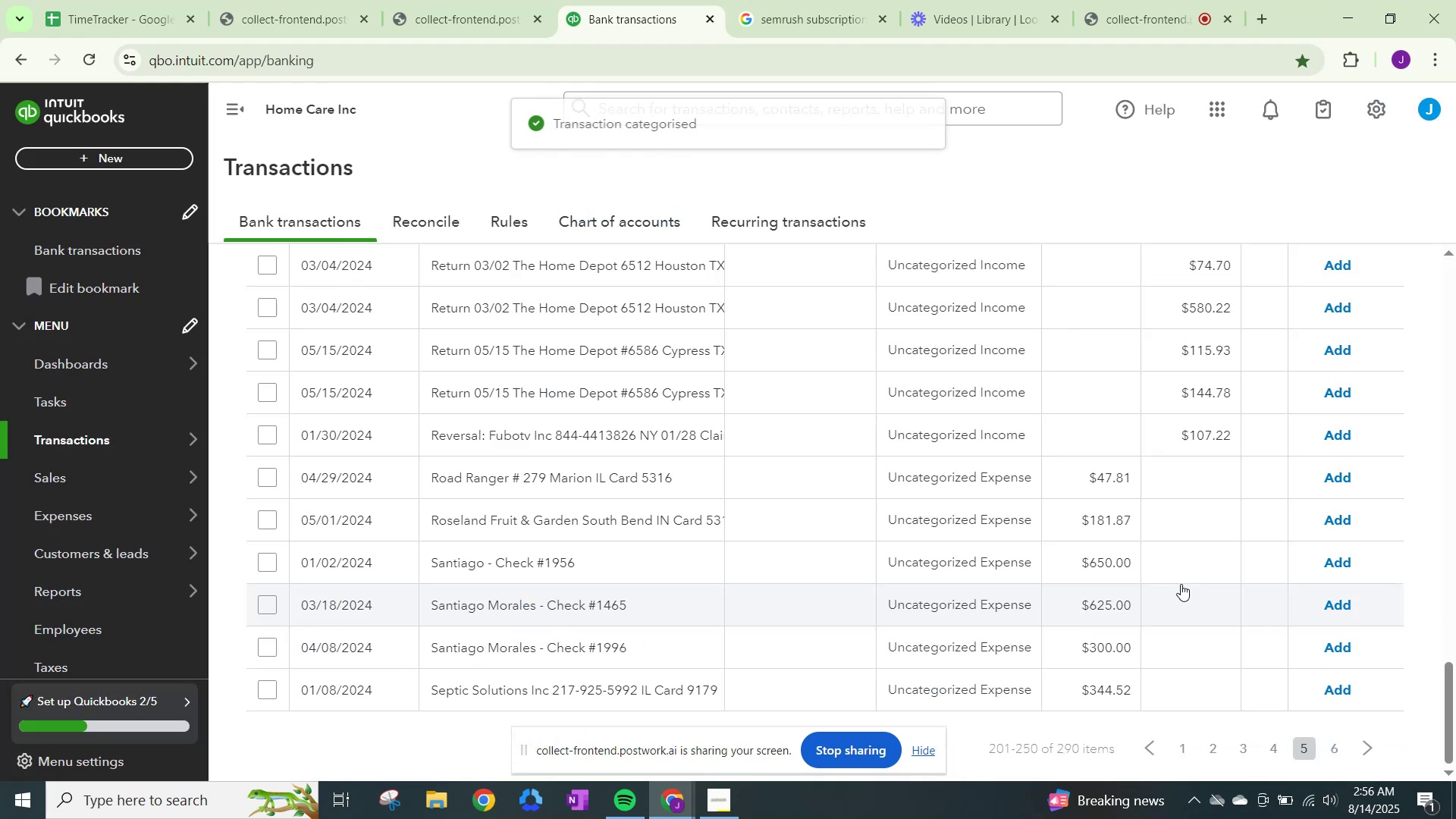 
left_click([1134, 0])
 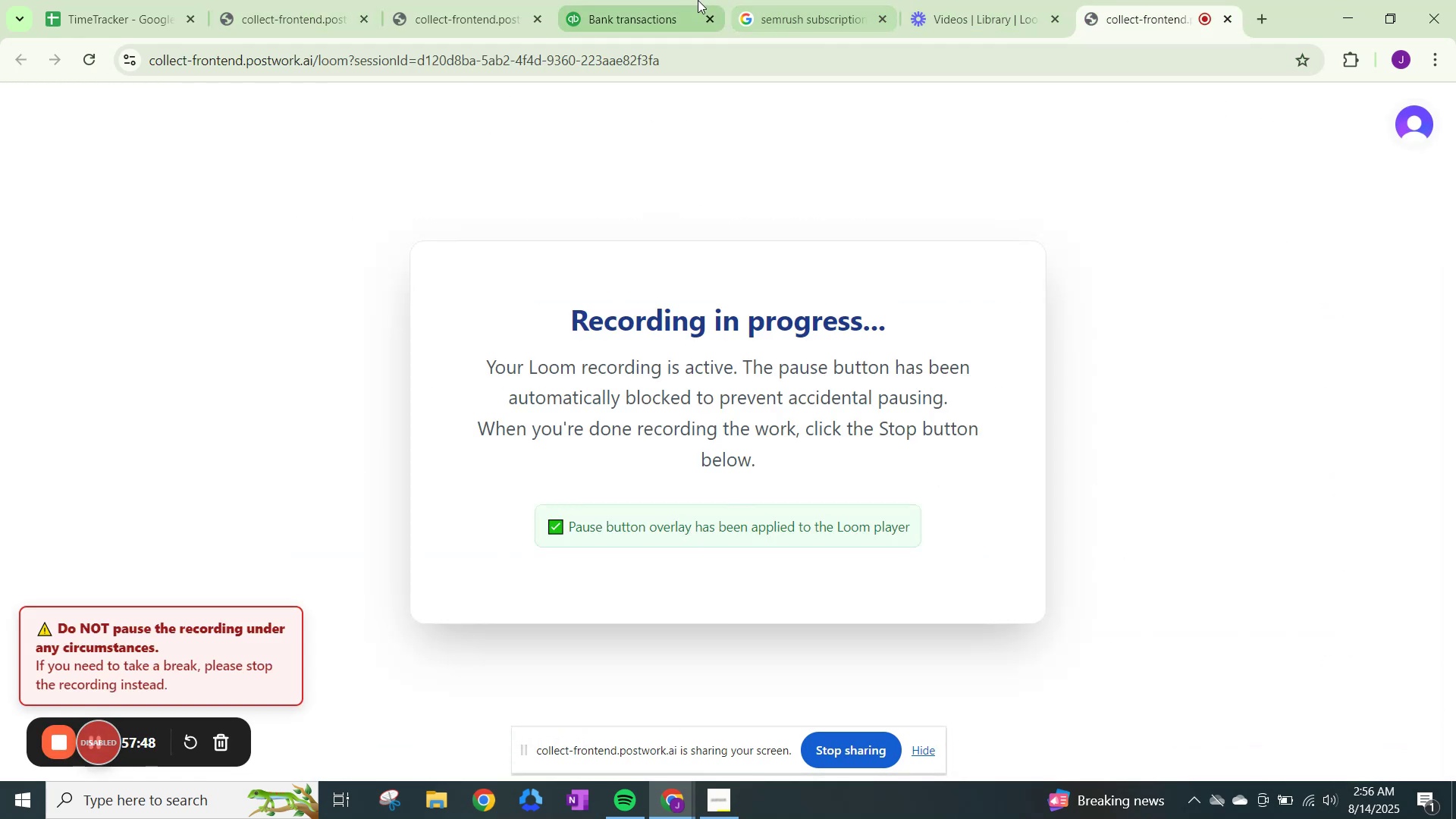 
left_click([633, 2])
 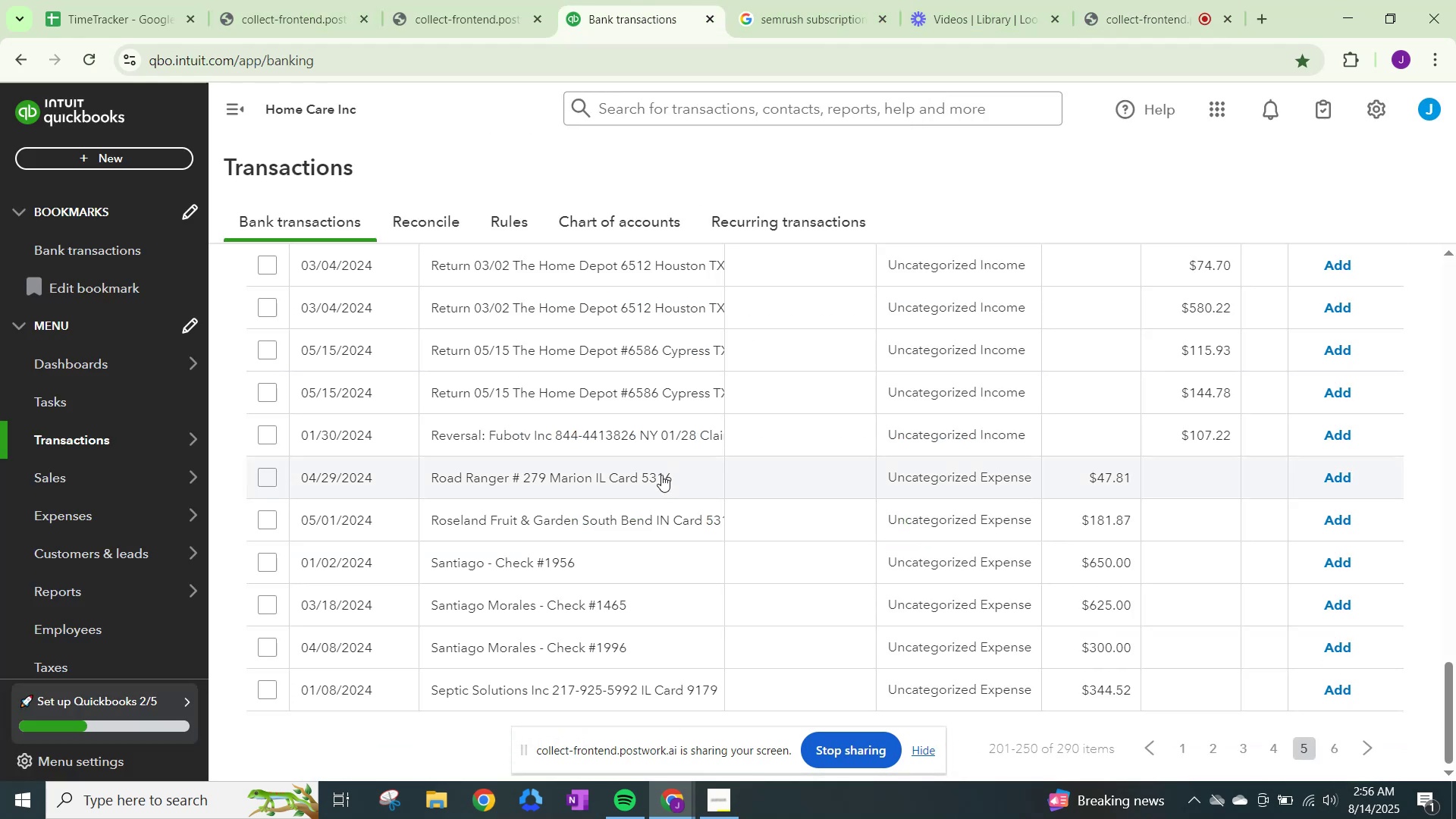 
scroll: coordinate [668, 488], scroll_direction: down, amount: 2.0
 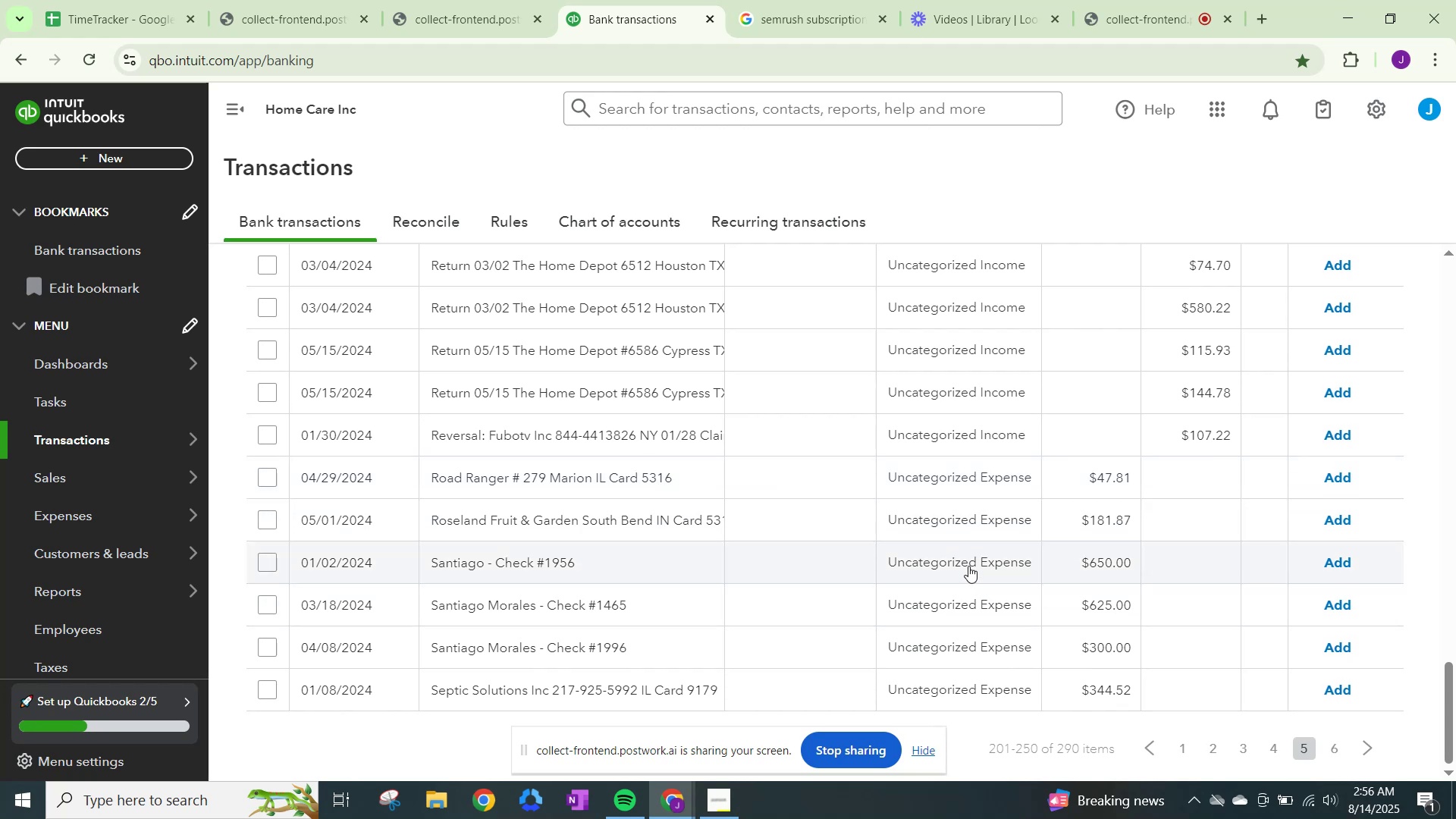 
wait(6.01)
 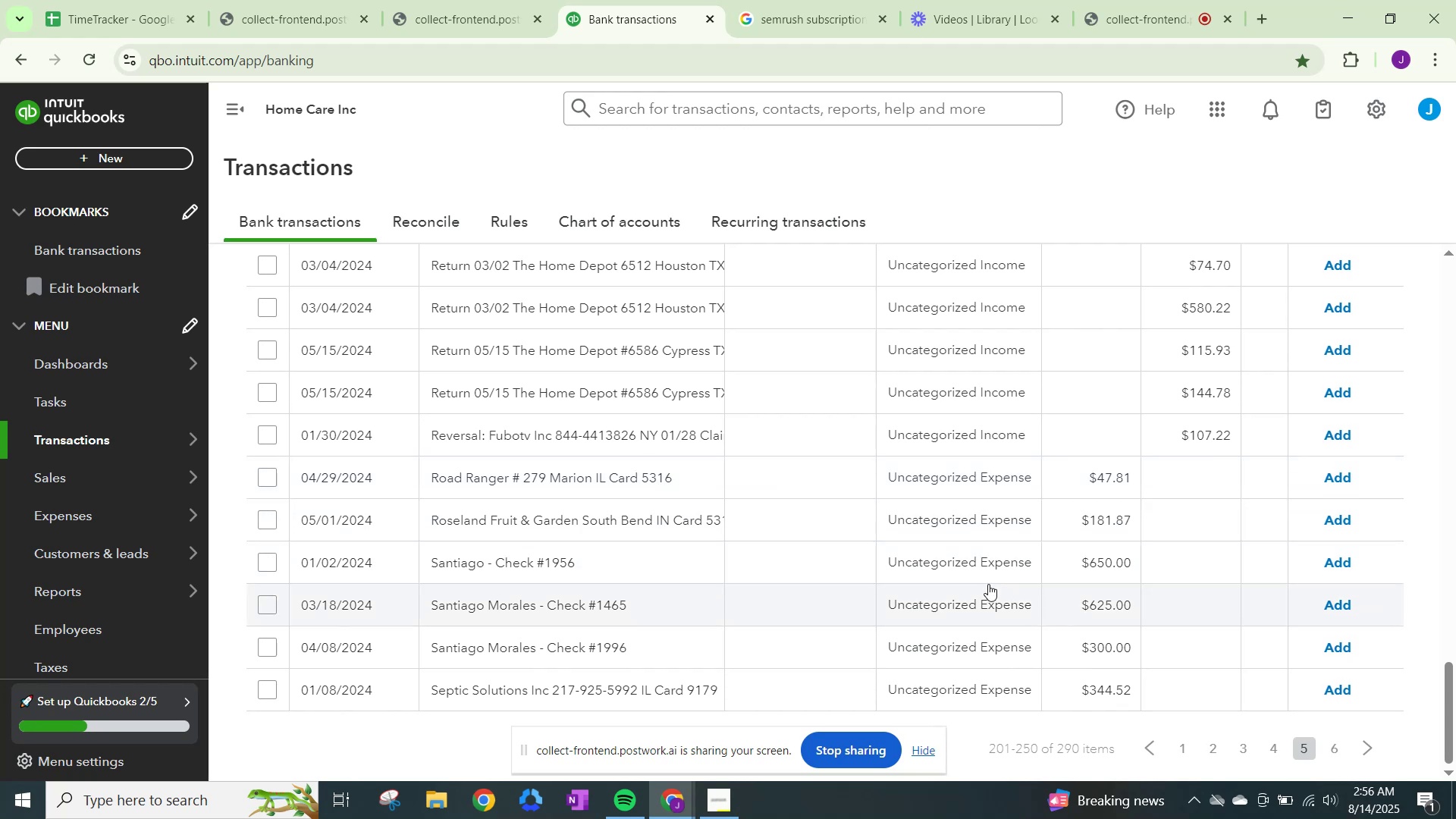 
left_click([496, 601])
 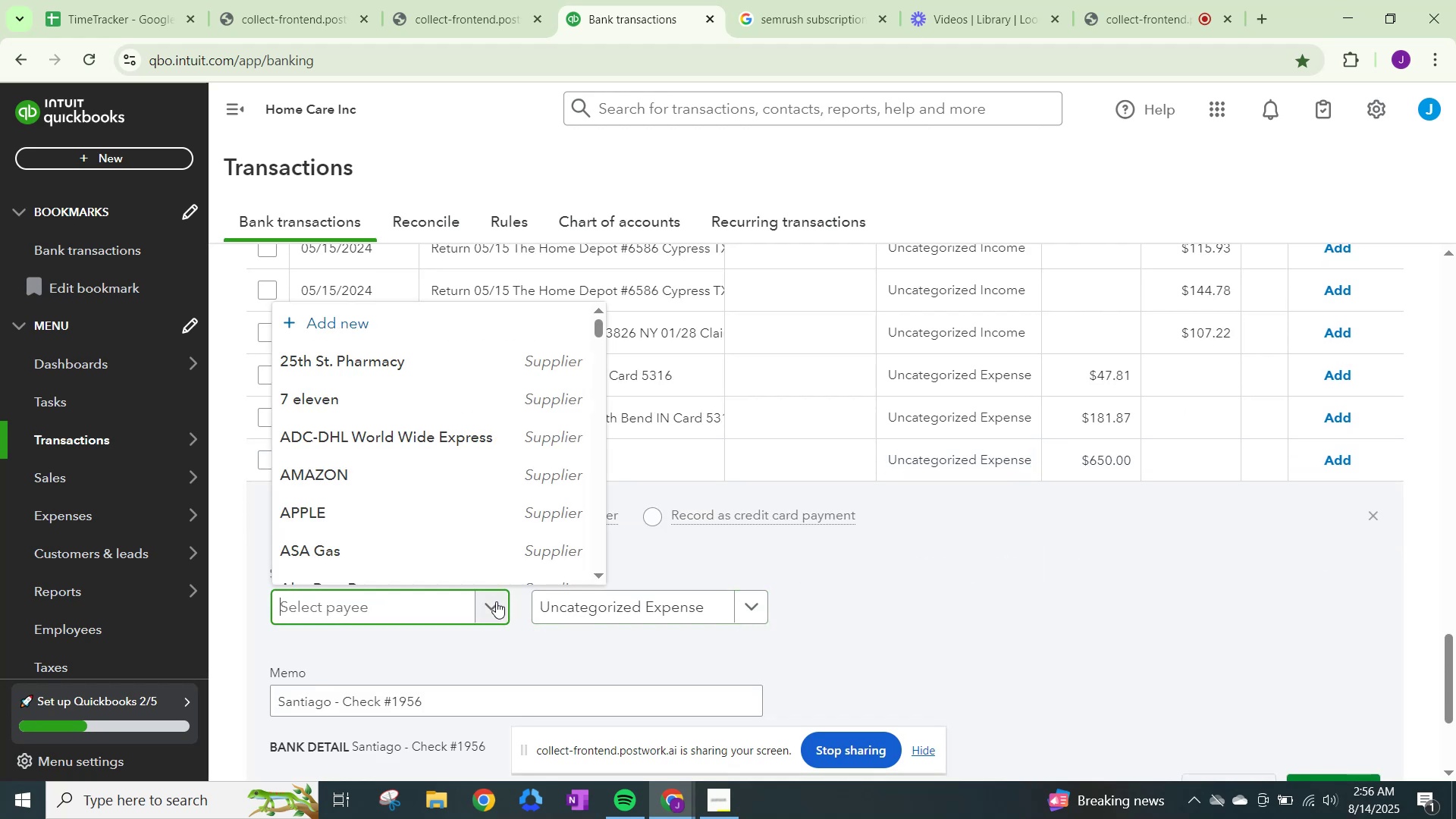 
type(Santiago Morales)
 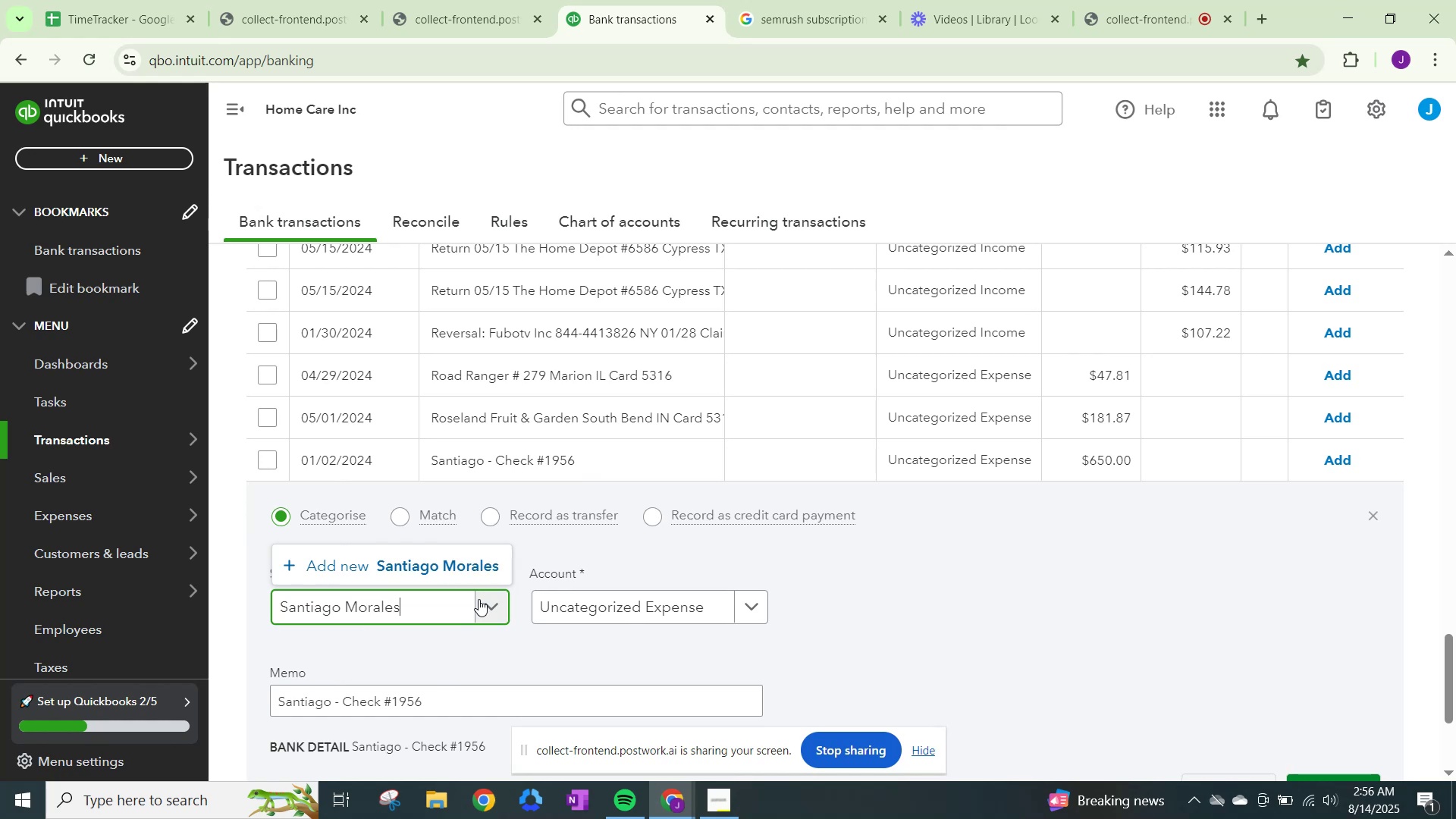 
left_click([447, 571])
 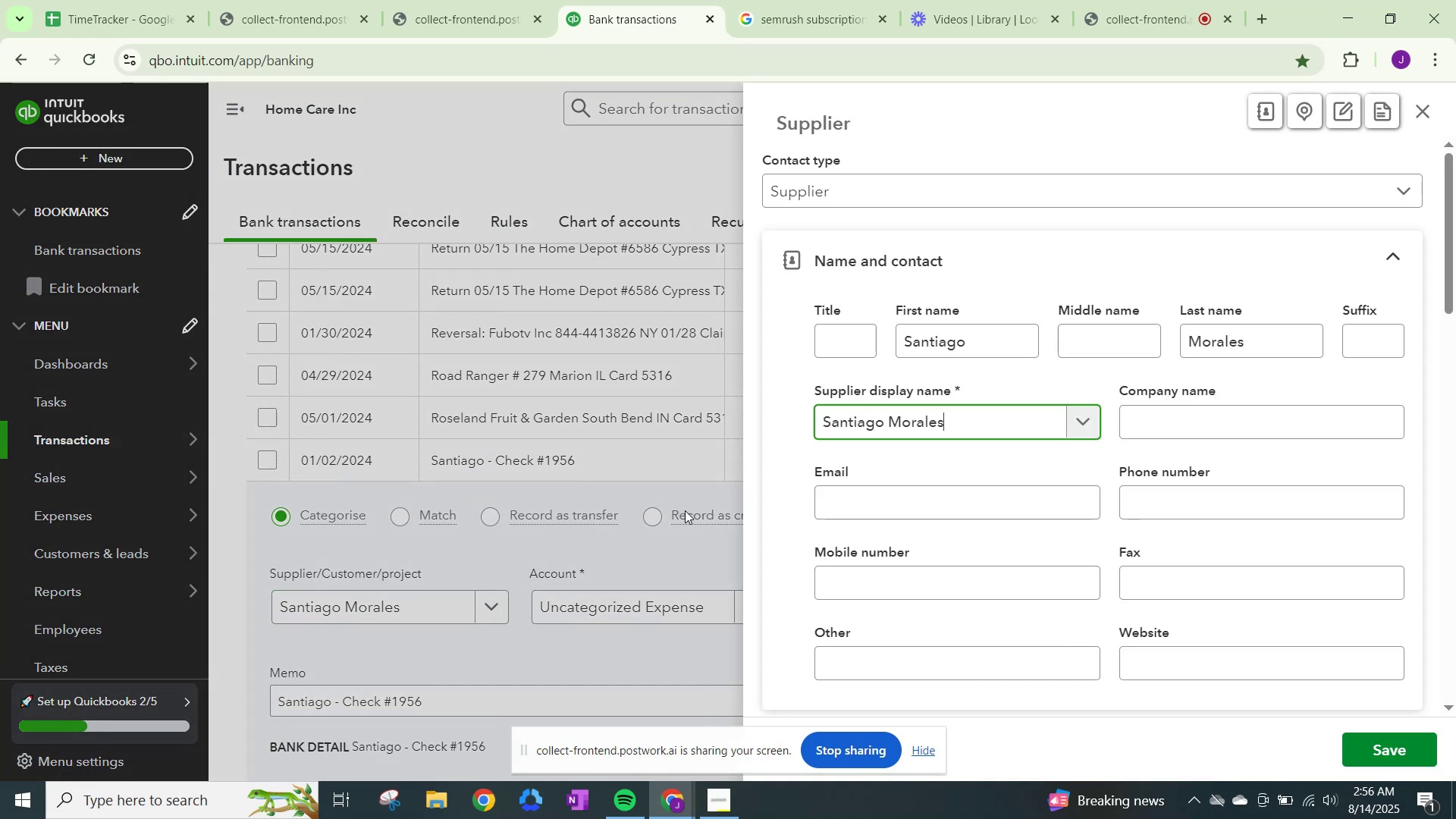 
scroll: coordinate [934, 523], scroll_direction: down, amount: 21.0
 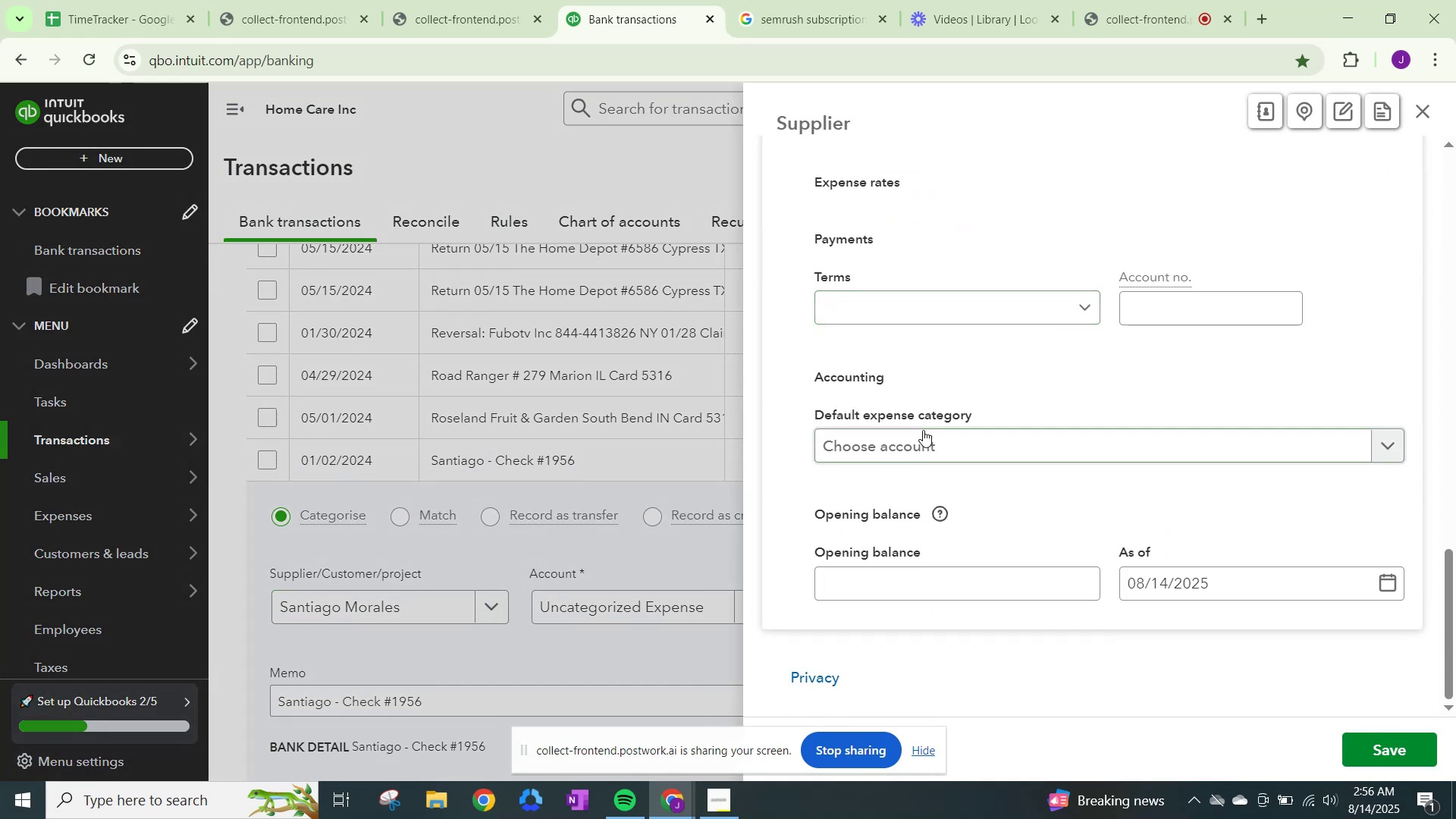 
left_click([923, 429])
 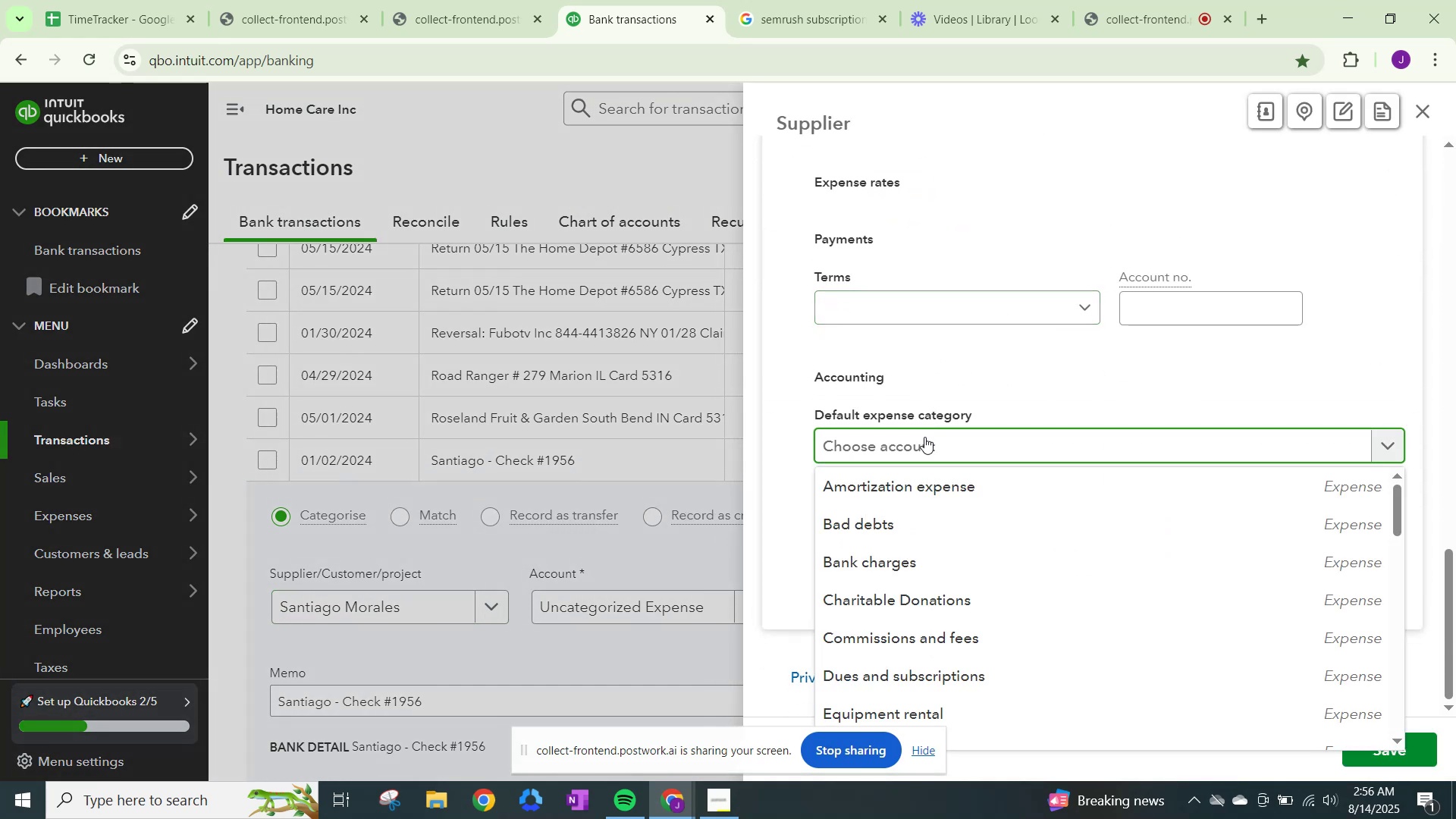 
type(wages)
key(Backspace)
 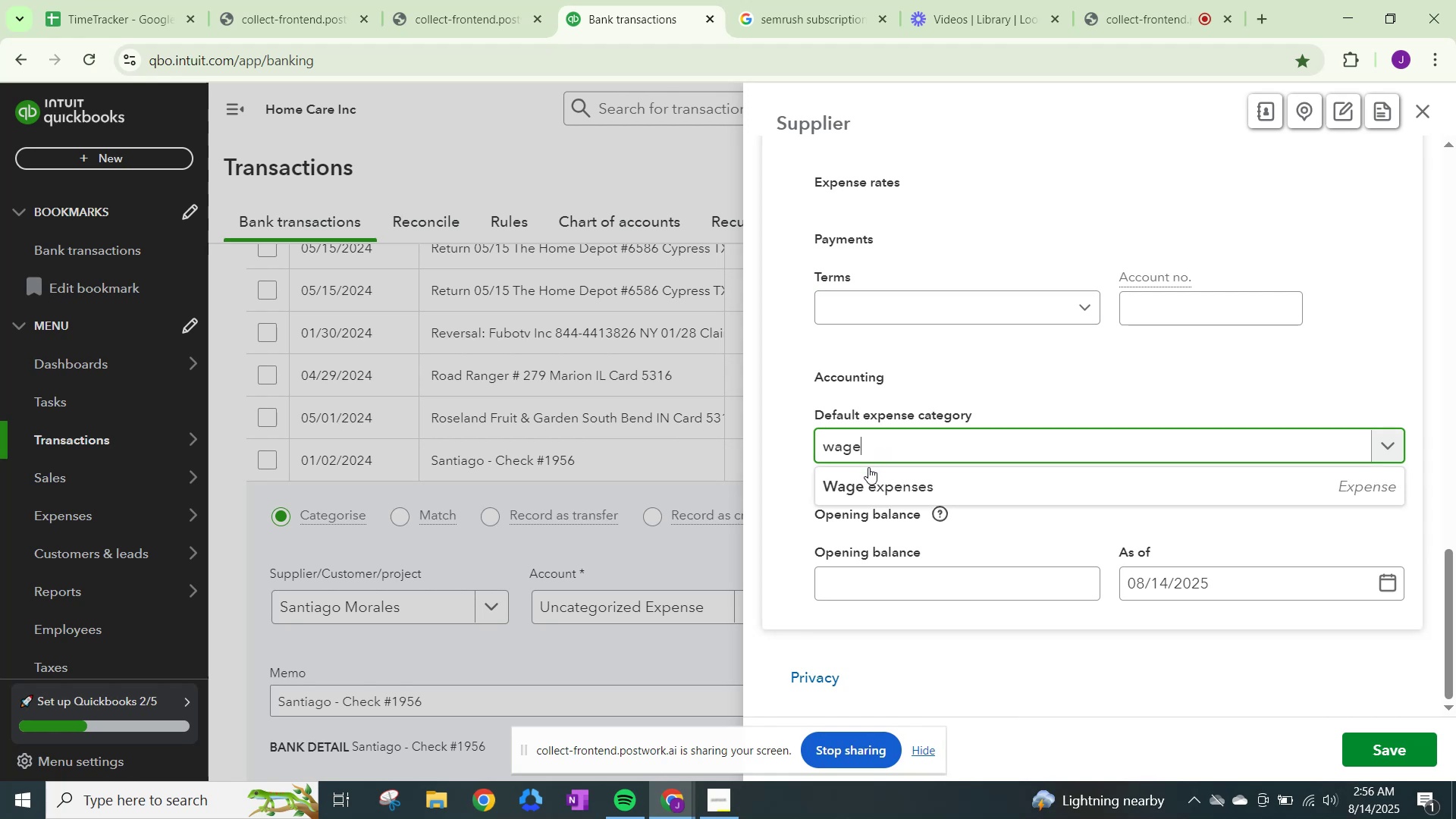 
left_click([874, 485])
 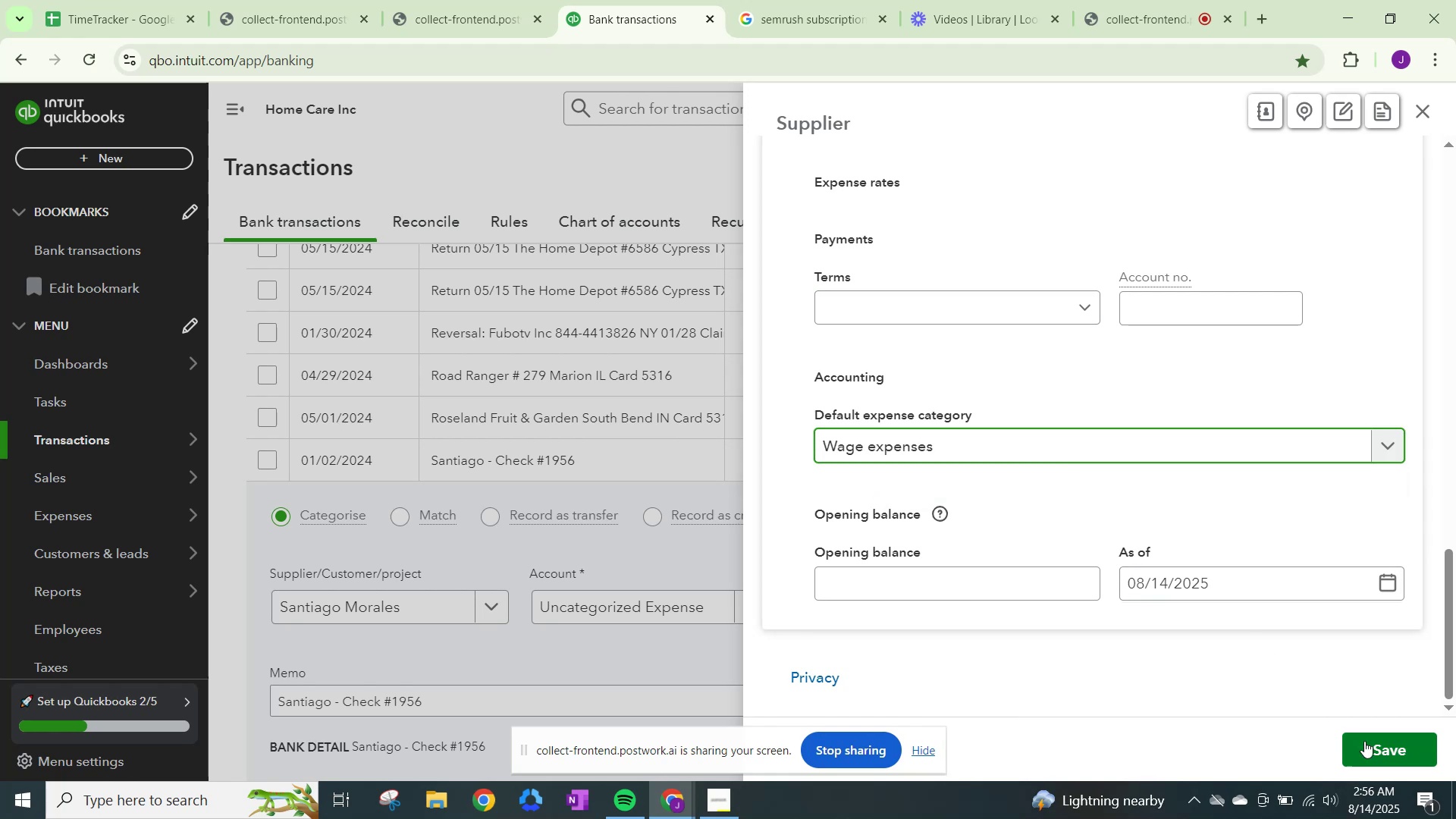 
left_click([1385, 754])
 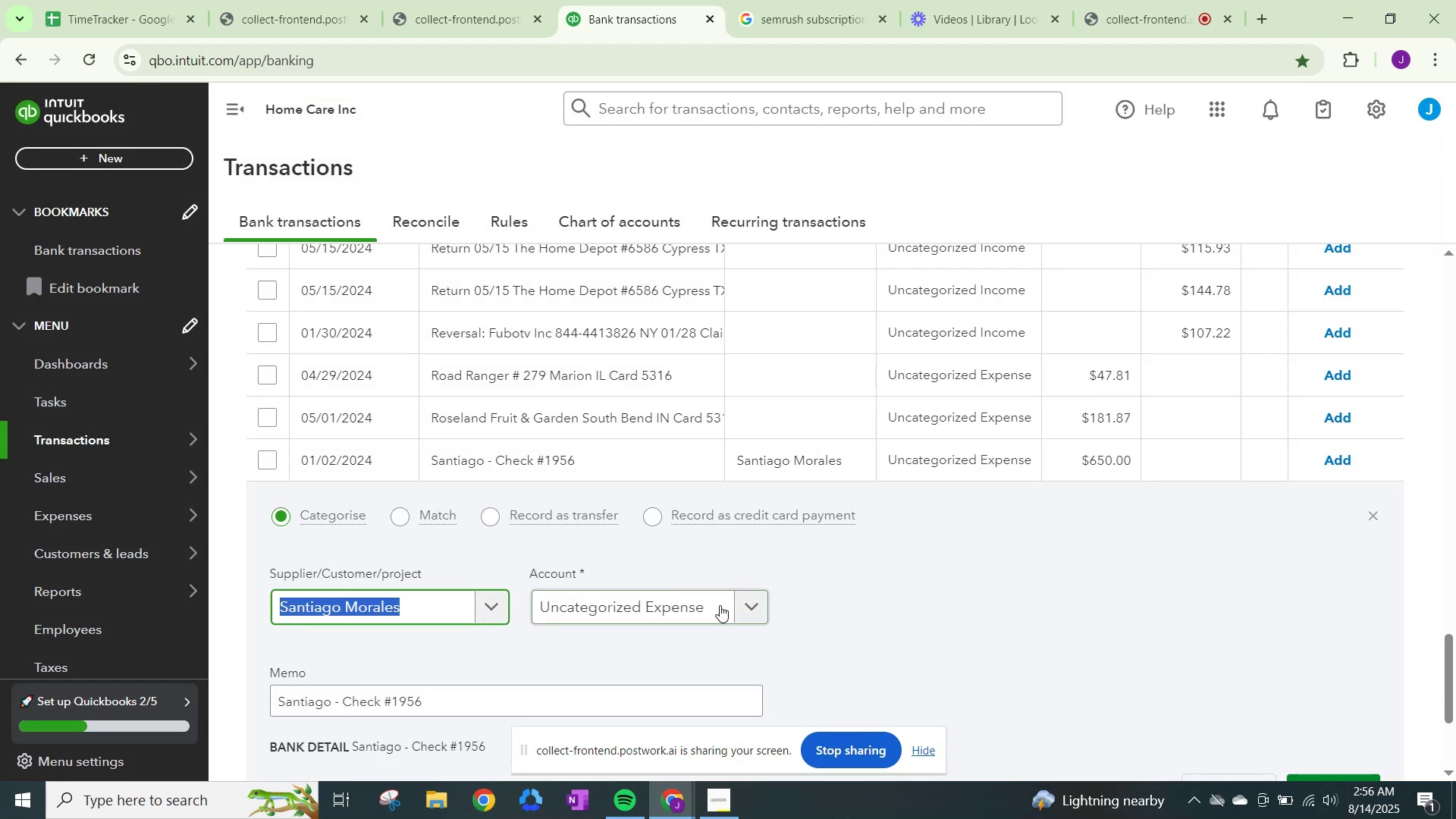 
left_click([749, 607])
 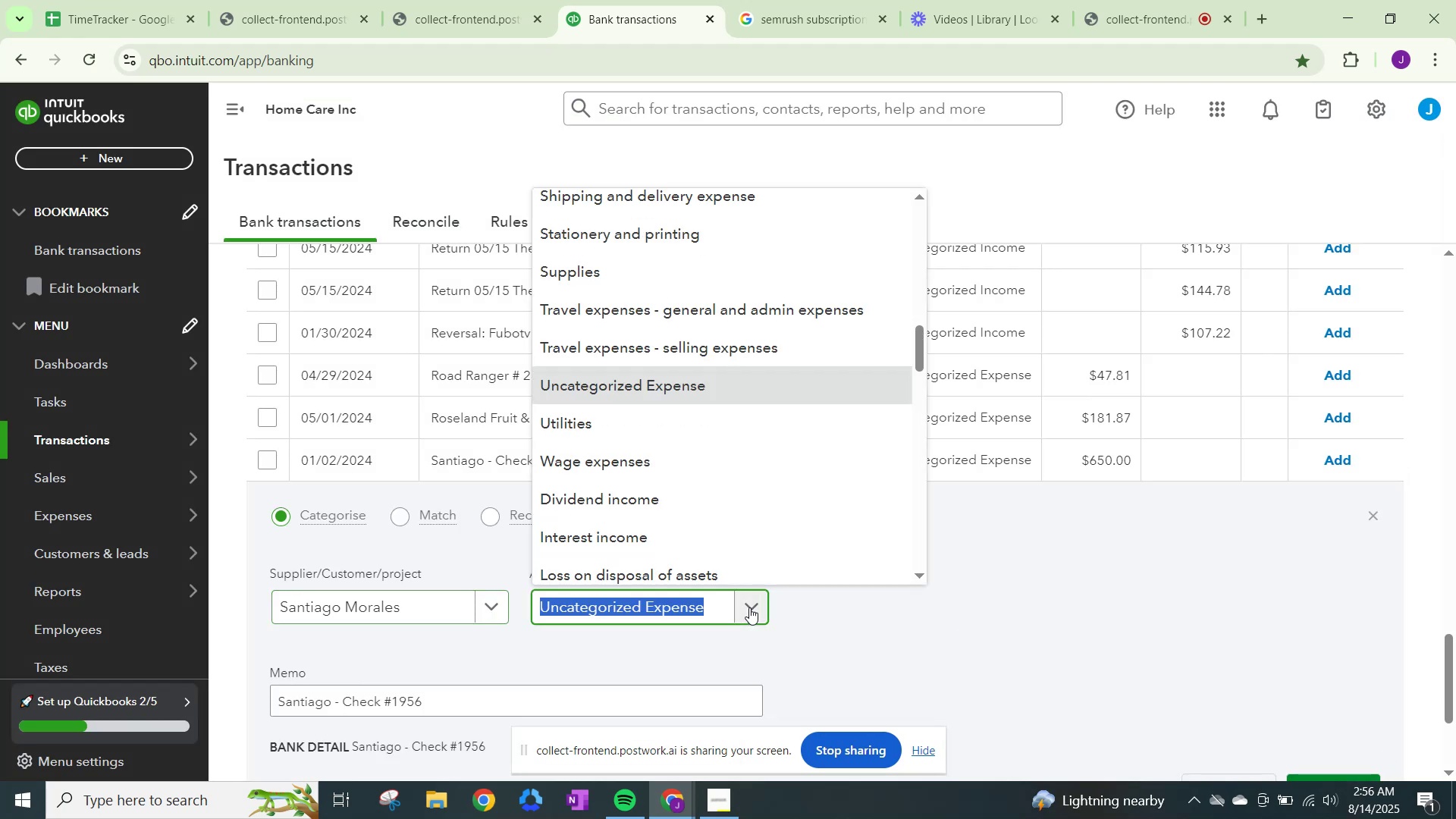 
type(wage)
 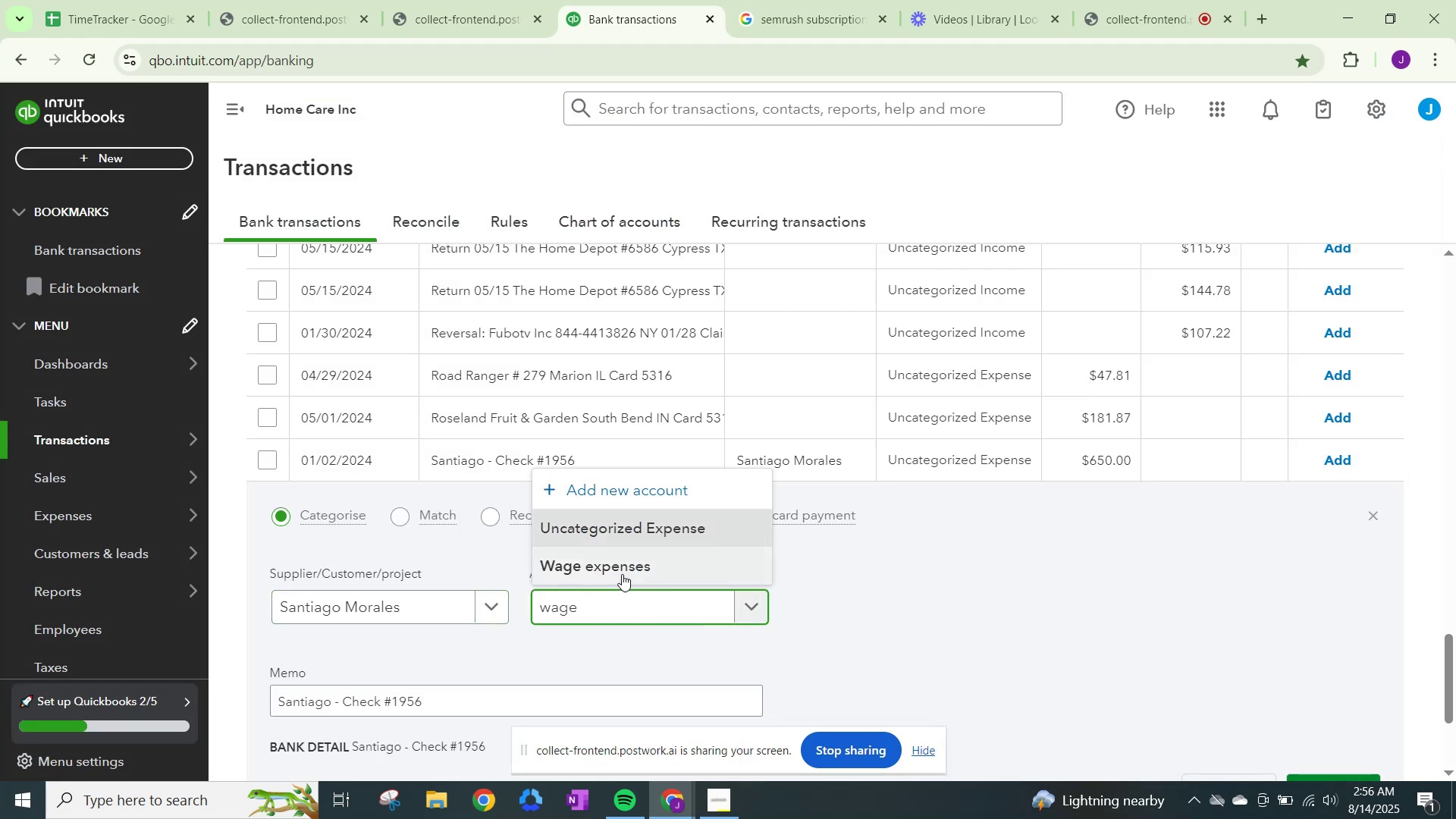 
left_click([618, 564])
 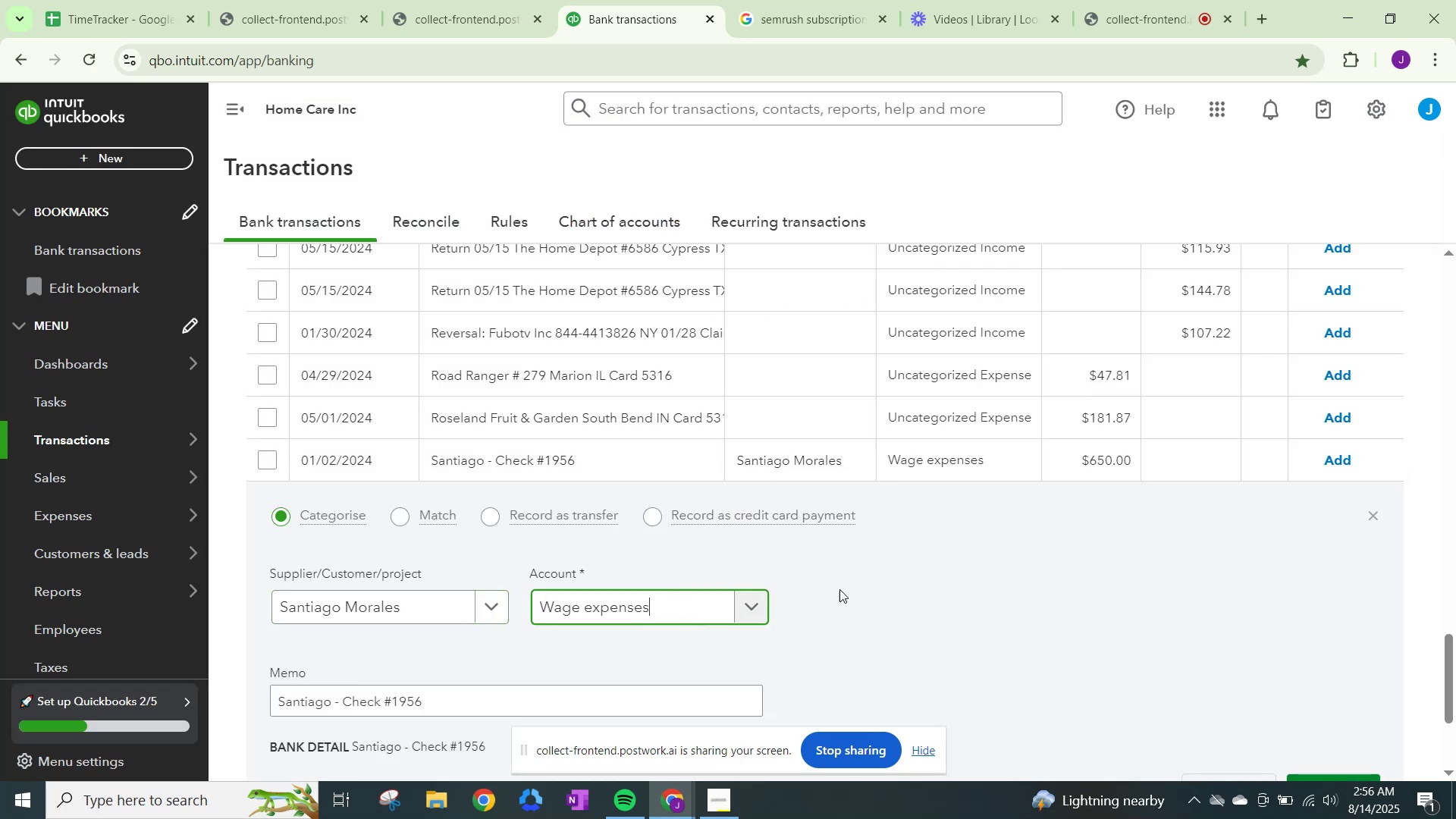 
scroll: coordinate [1054, 637], scroll_direction: down, amount: 2.0
 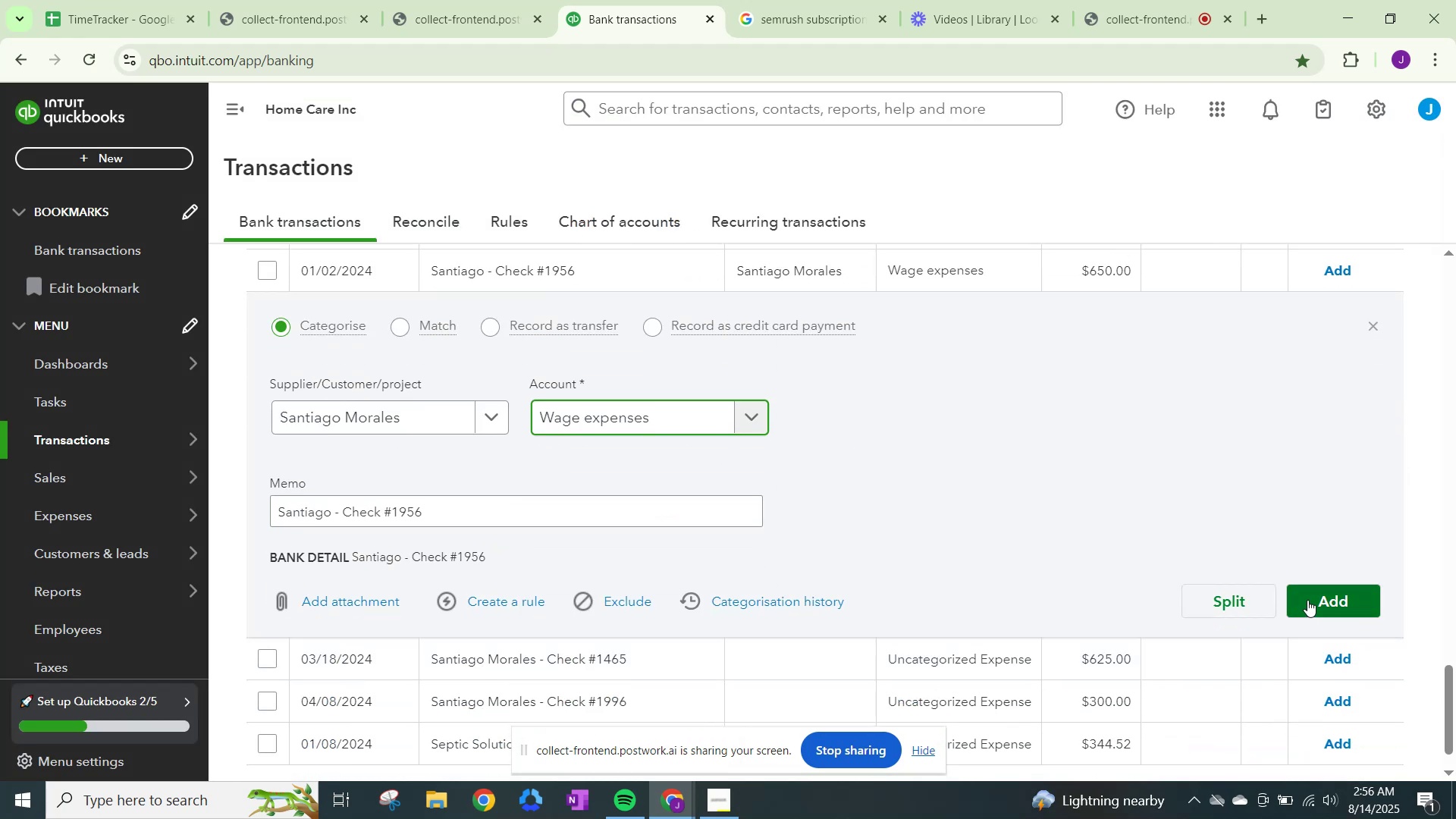 
left_click([1315, 596])
 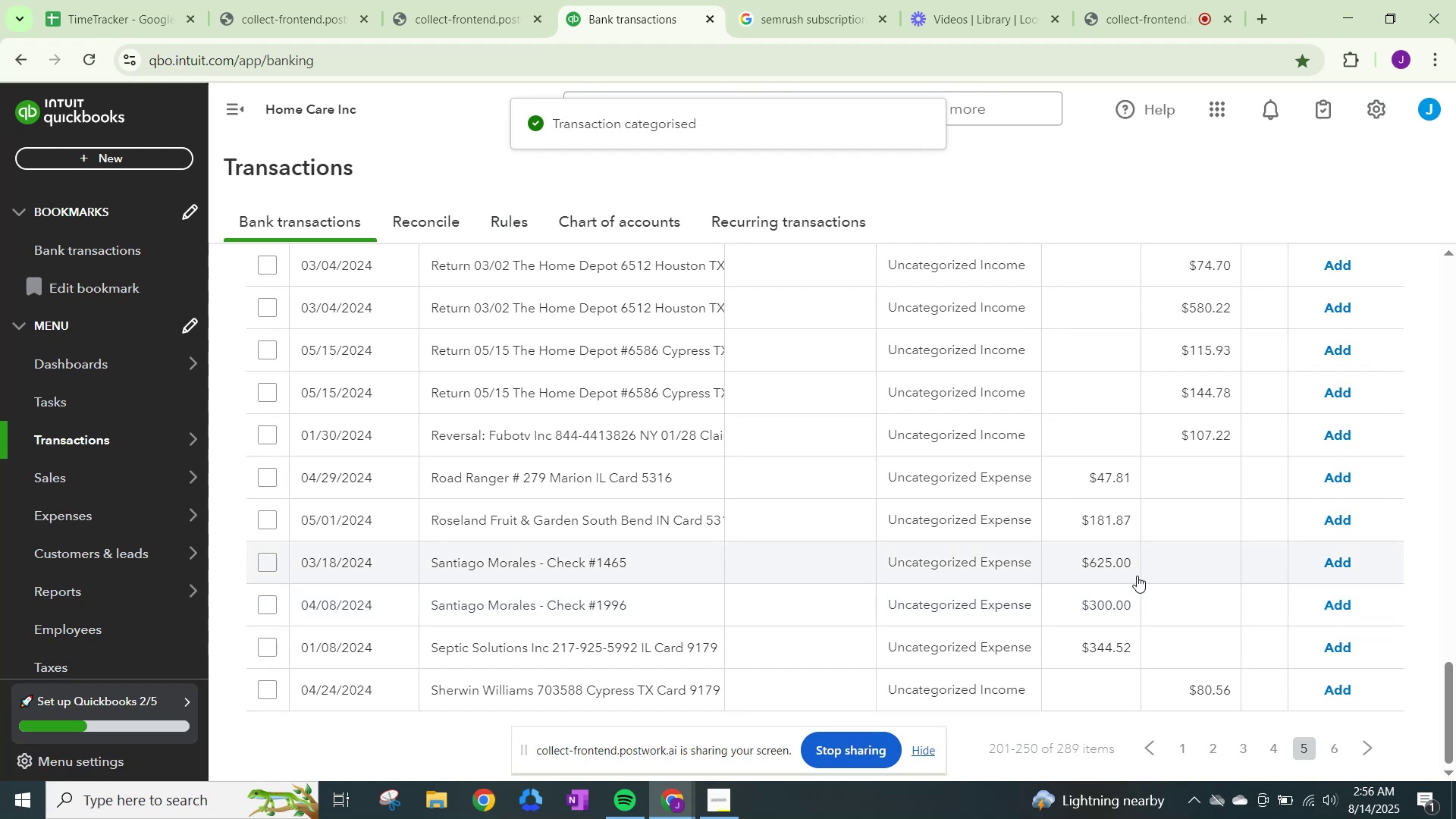 
left_click([965, 559])
 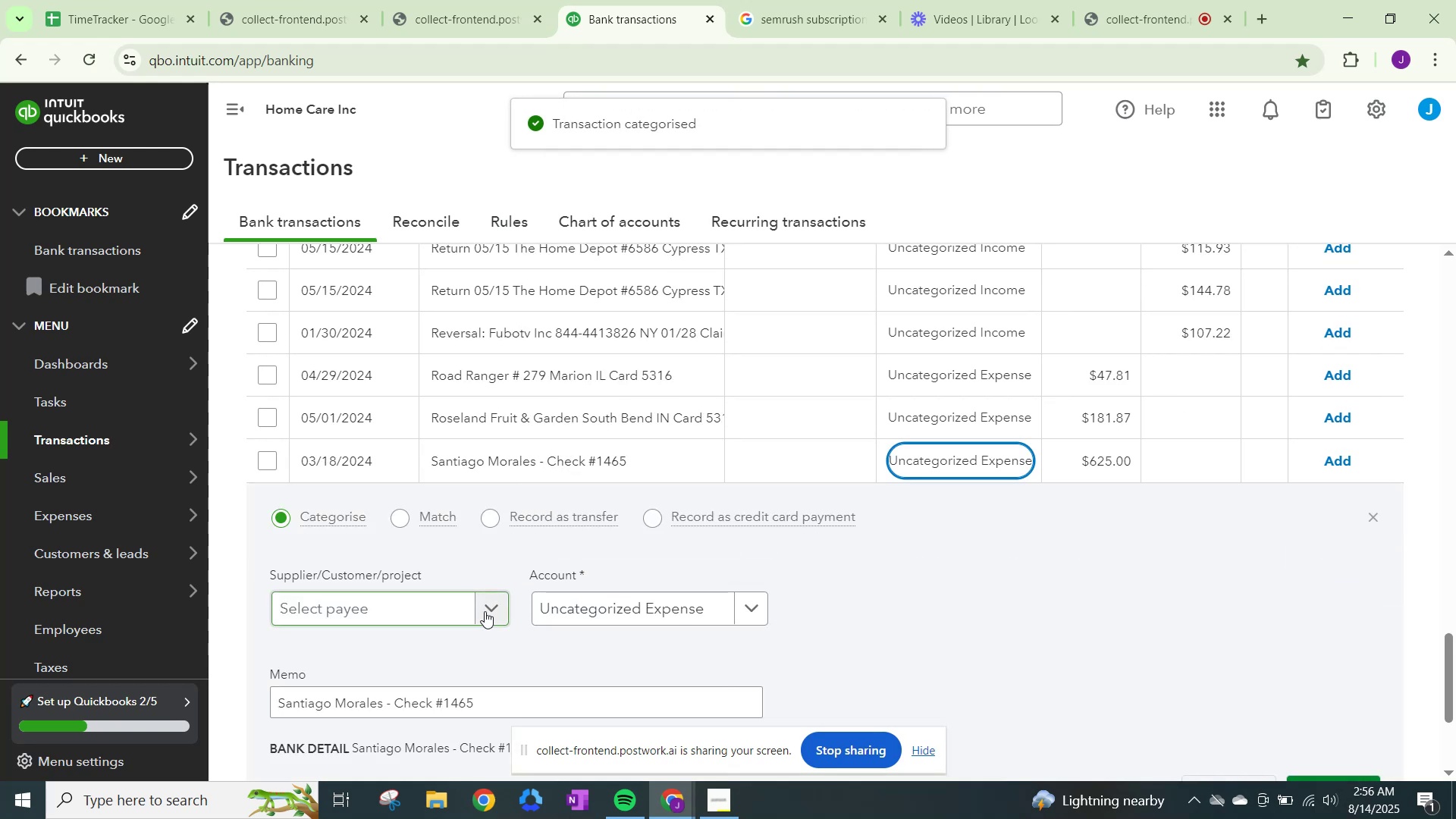 
left_click([494, 612])
 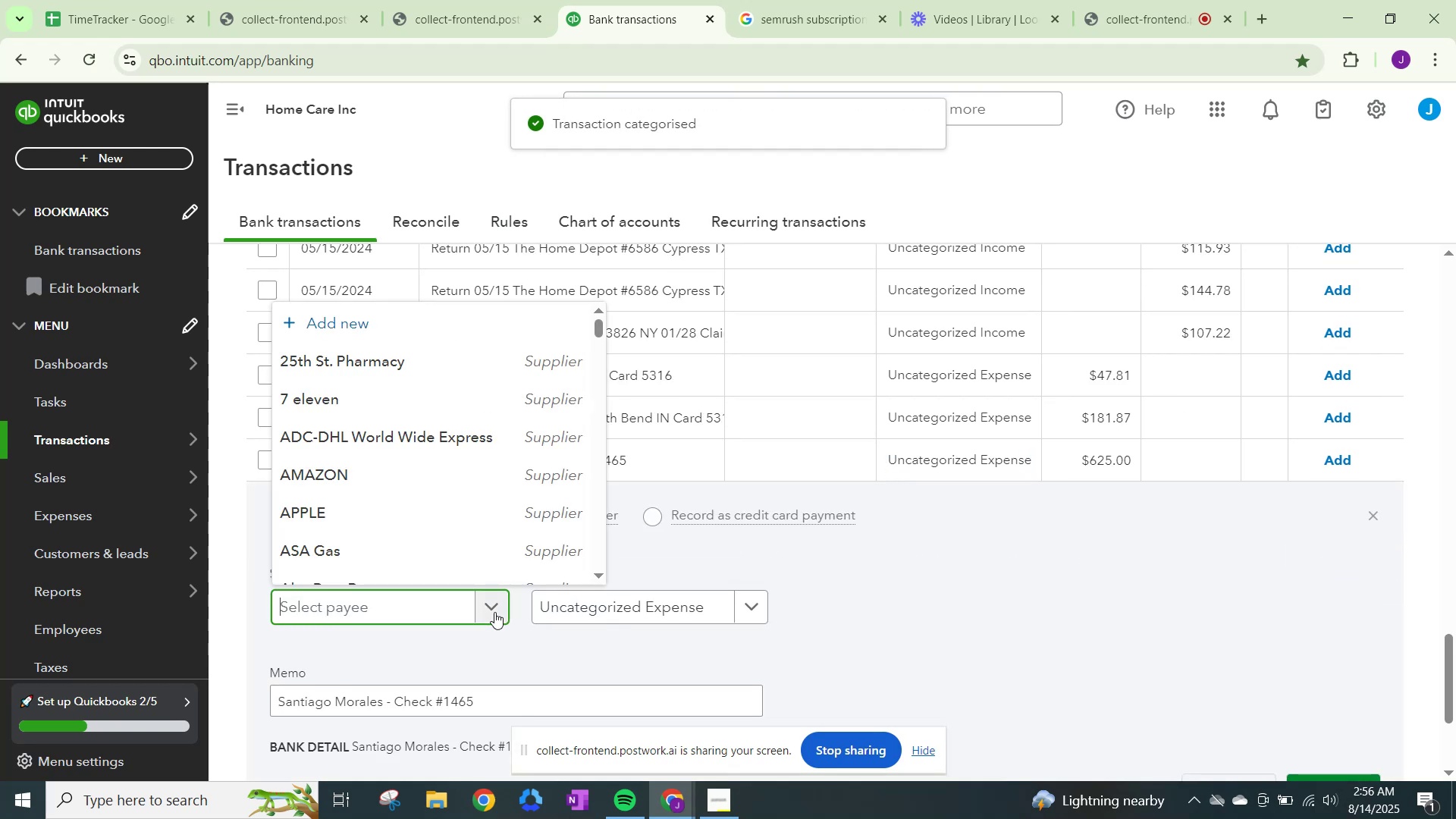 
type(santia)
 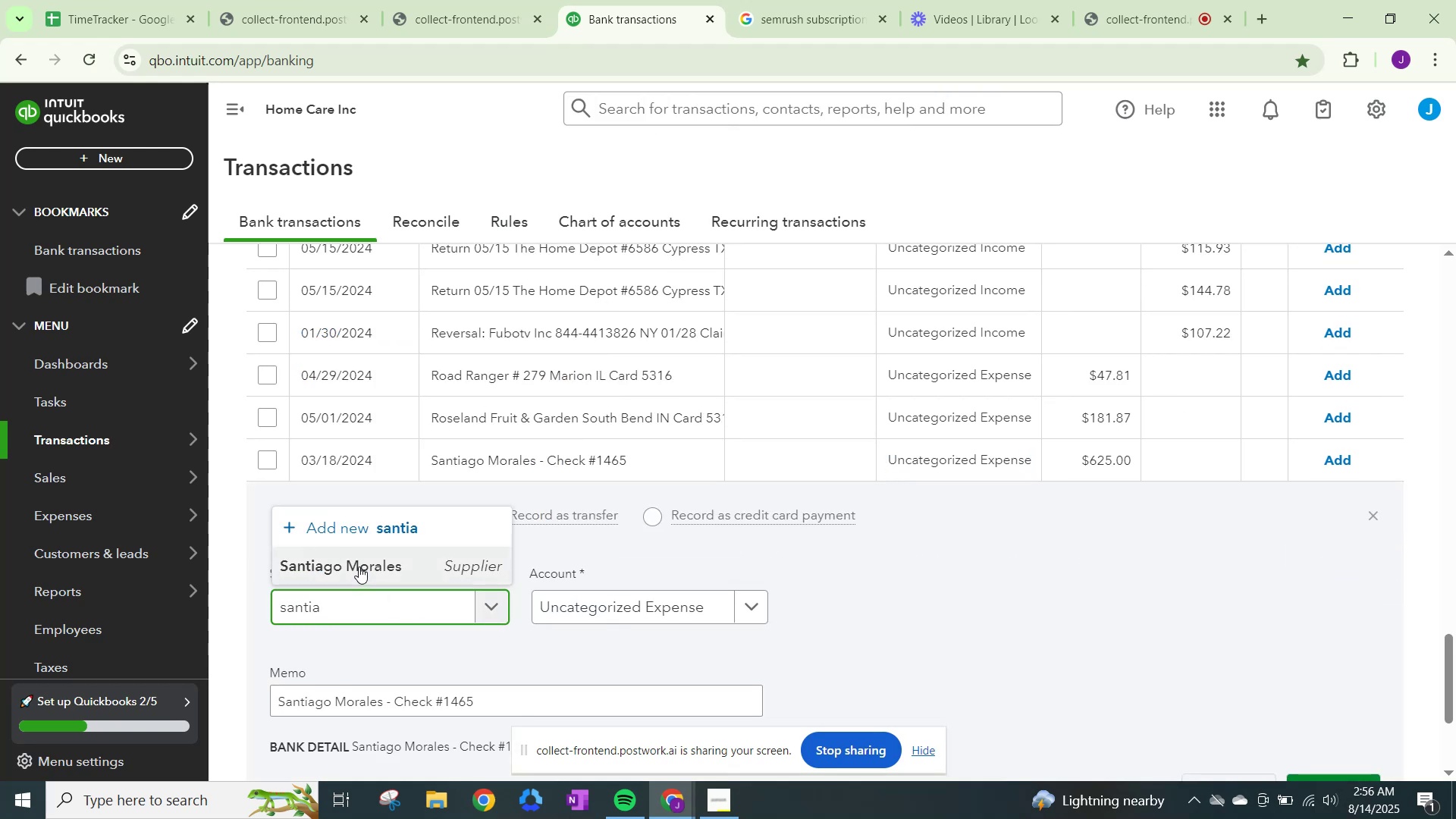 
left_click([359, 566])
 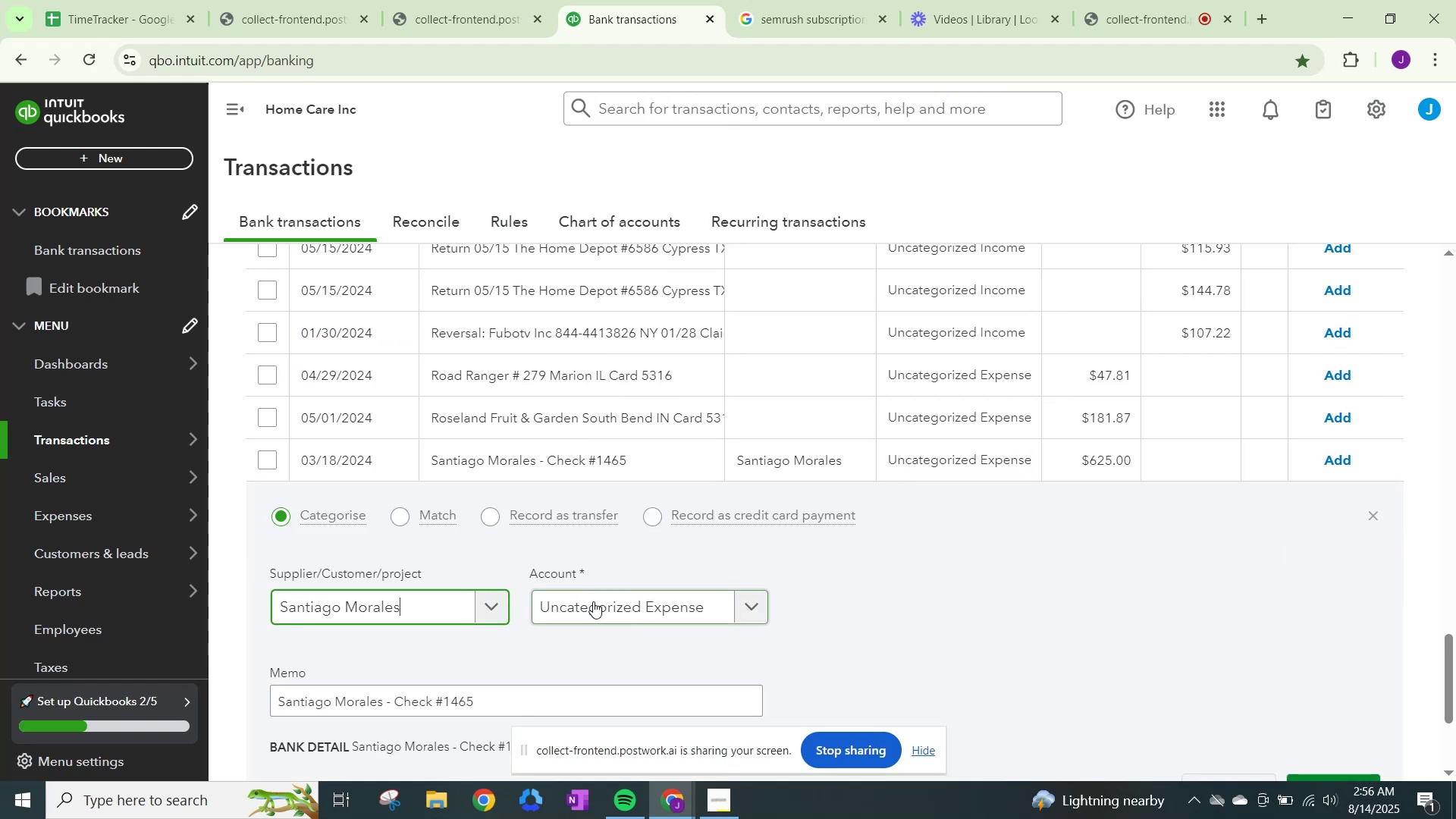 
left_click([593, 601])
 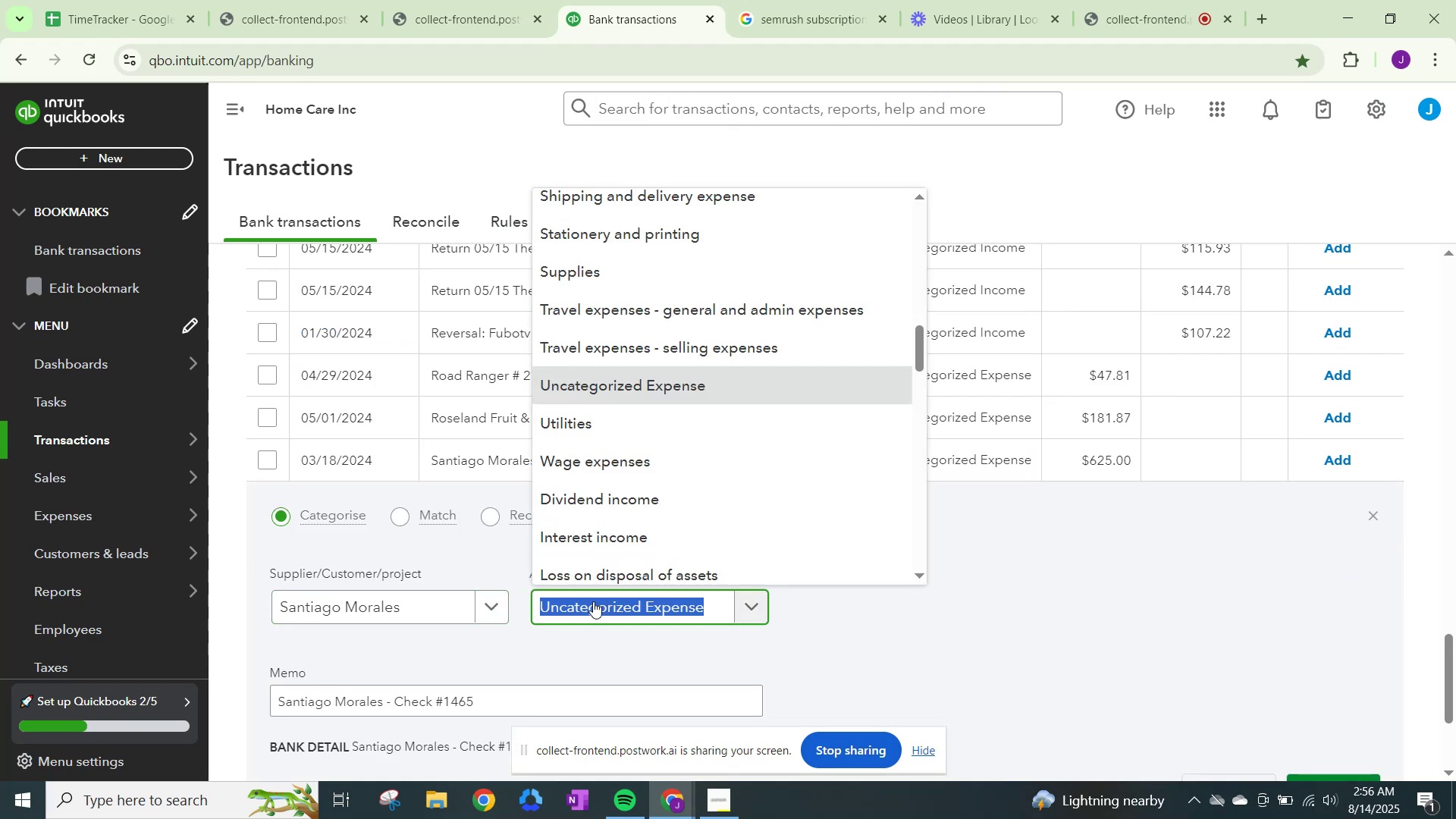 
type(wage)
 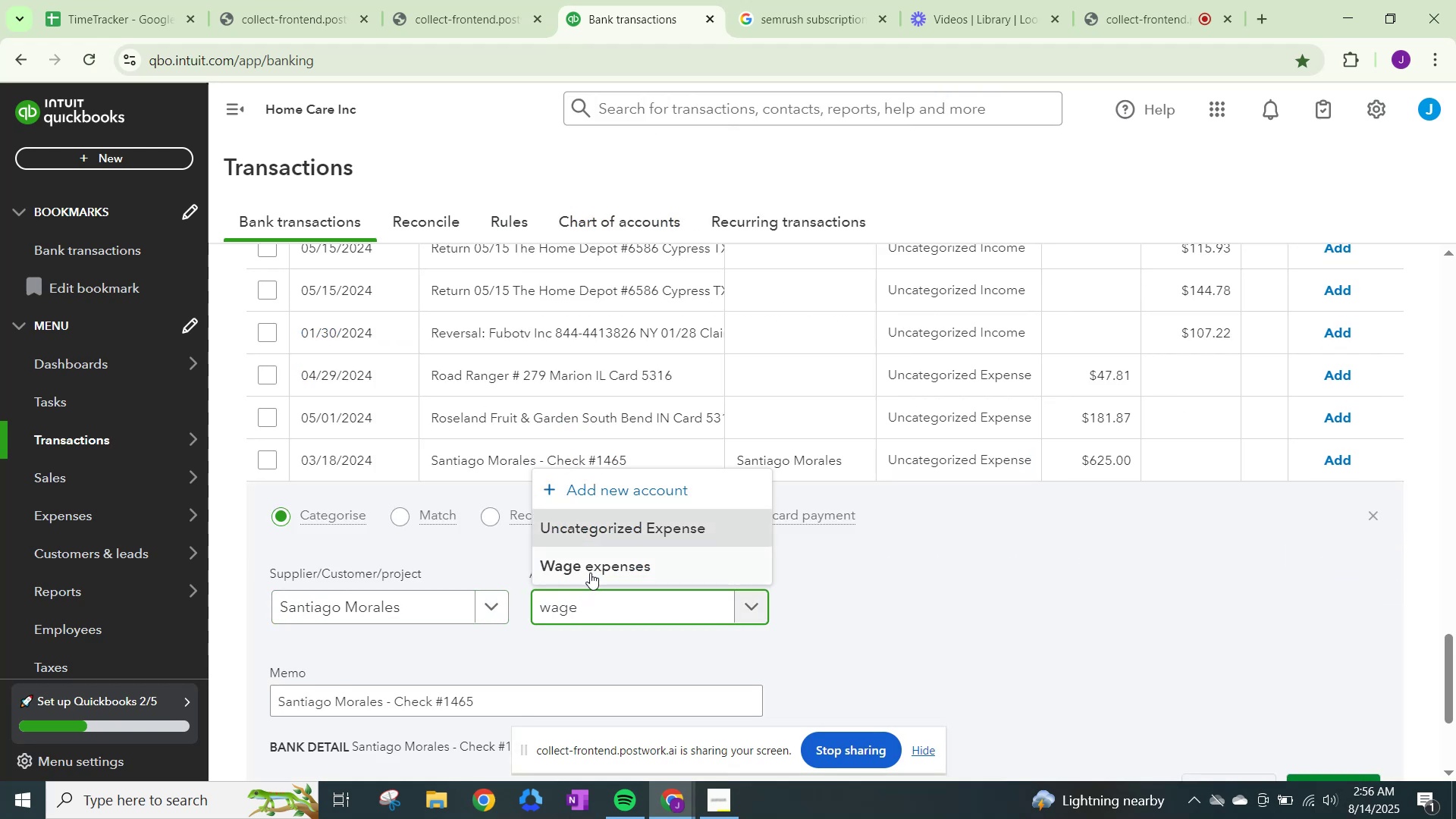 
left_click([590, 566])
 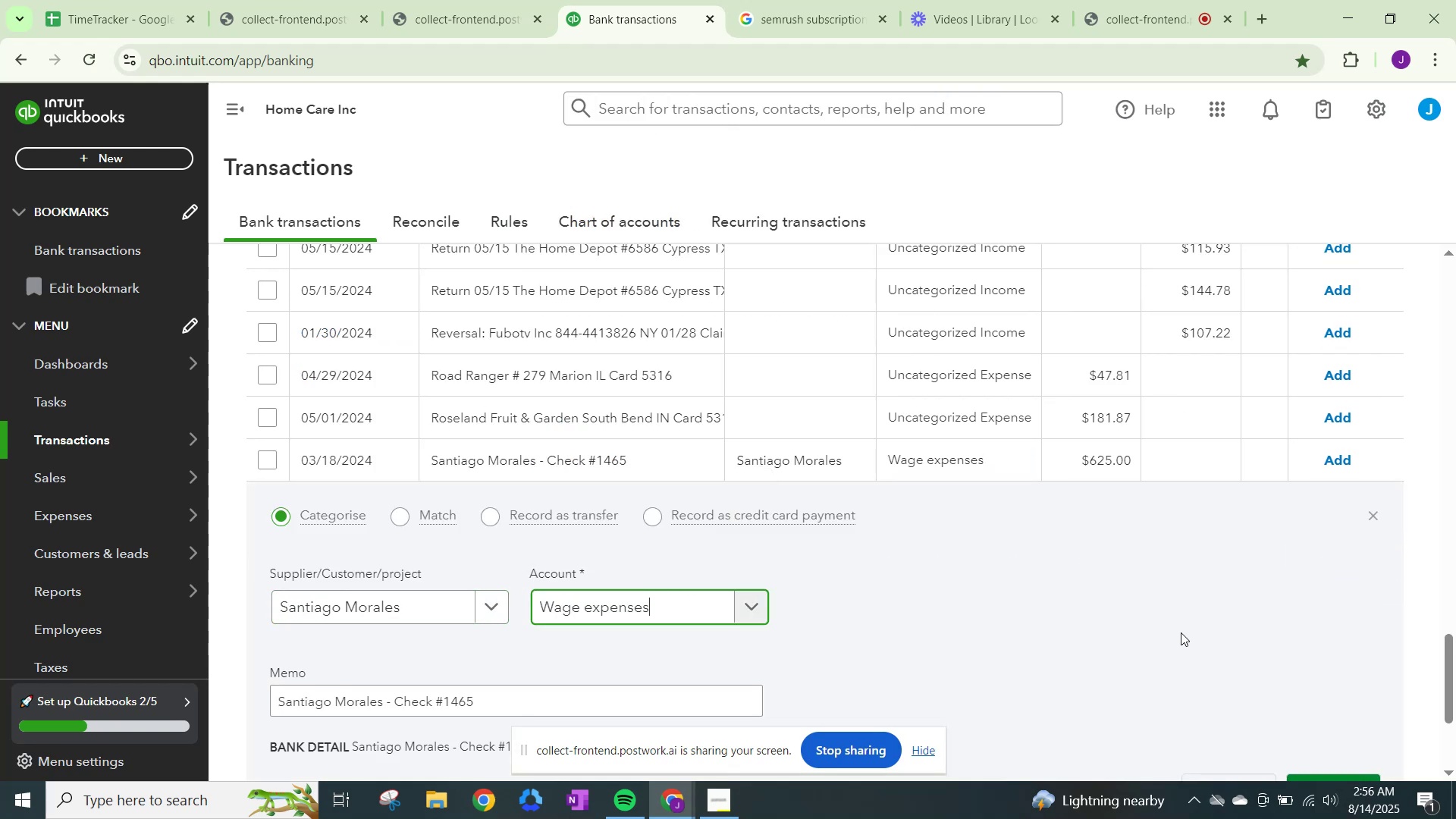 
scroll: coordinate [1291, 658], scroll_direction: down, amount: 1.0
 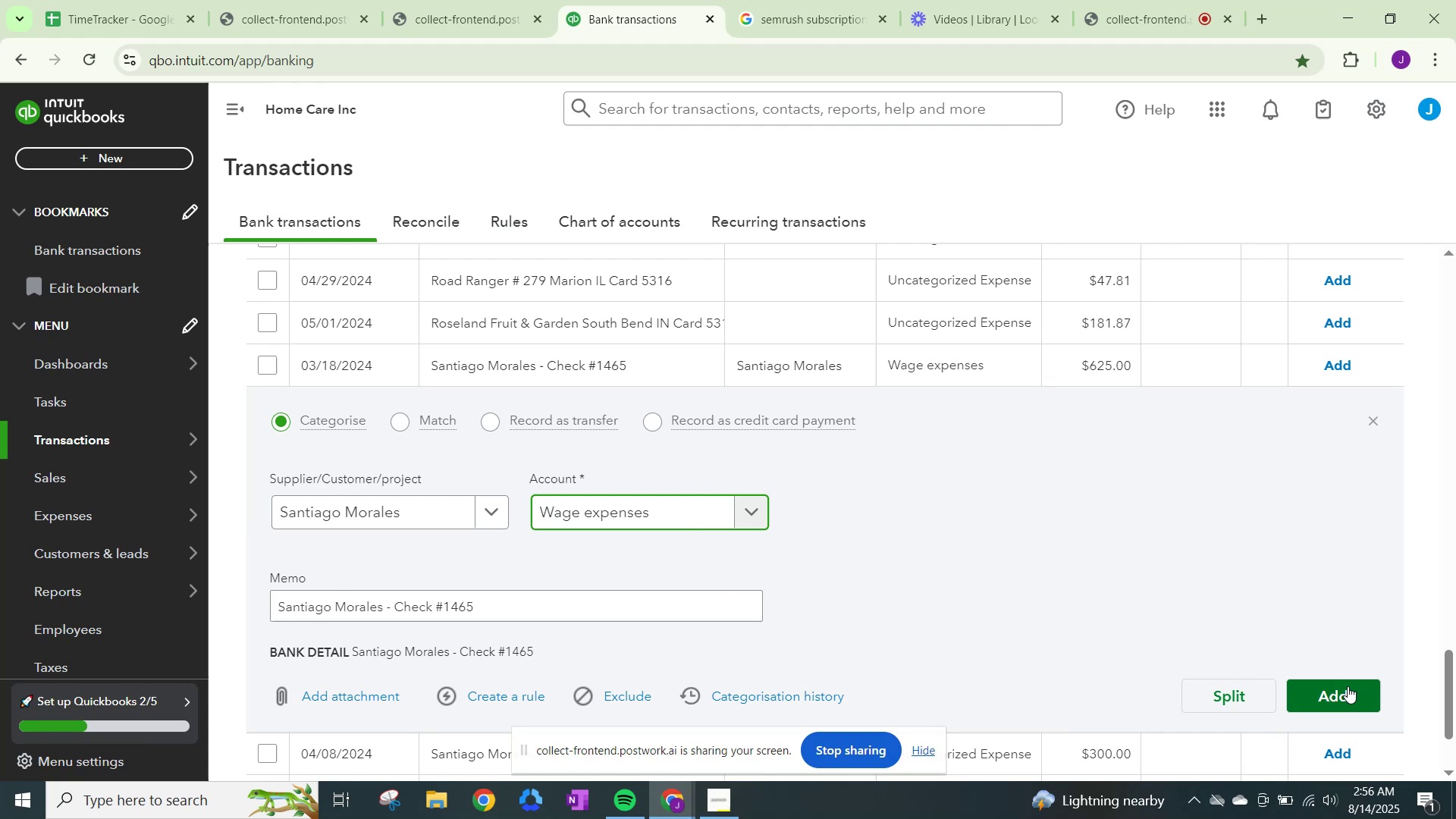 
left_click([1348, 686])
 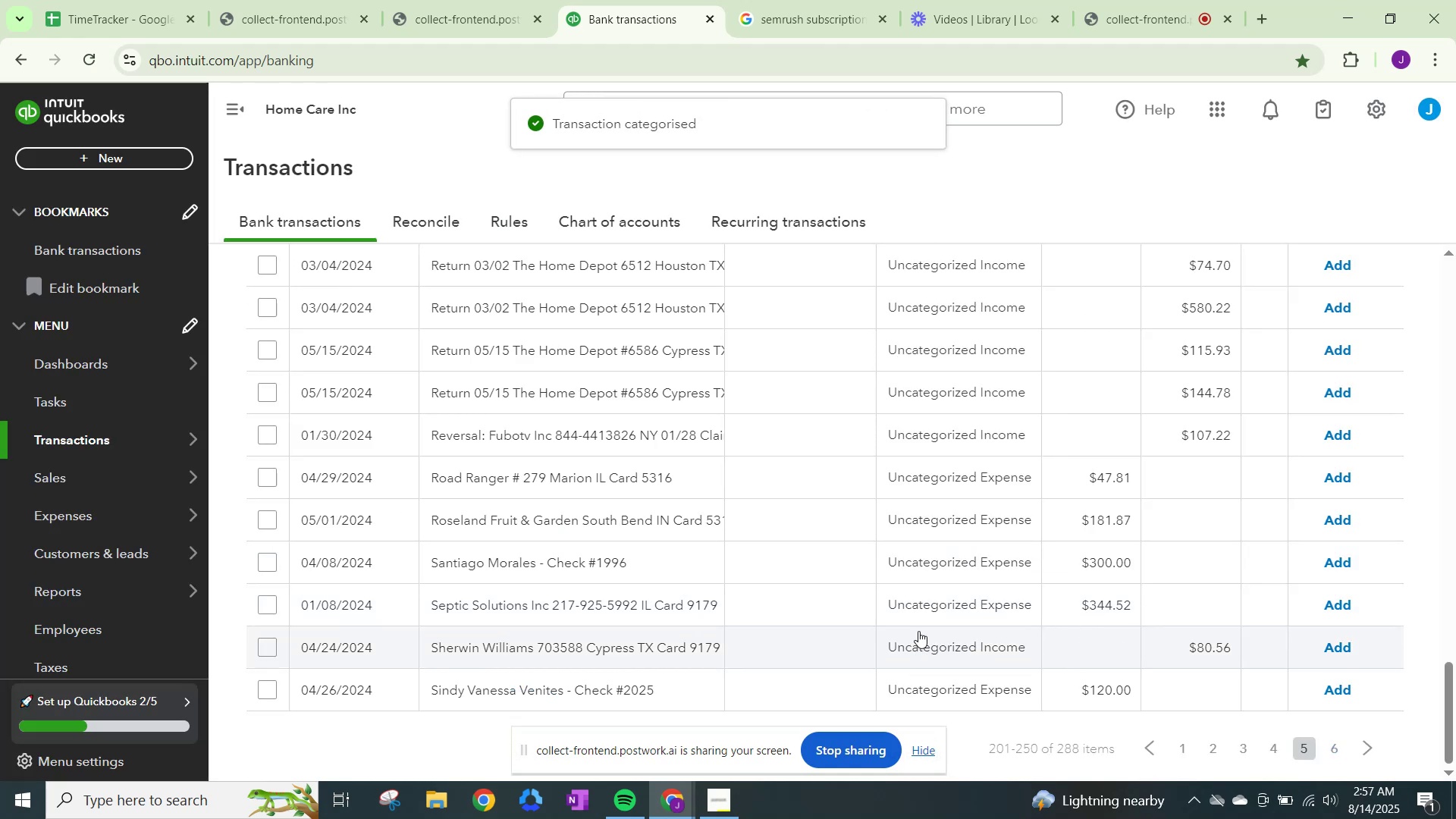 
left_click([921, 568])
 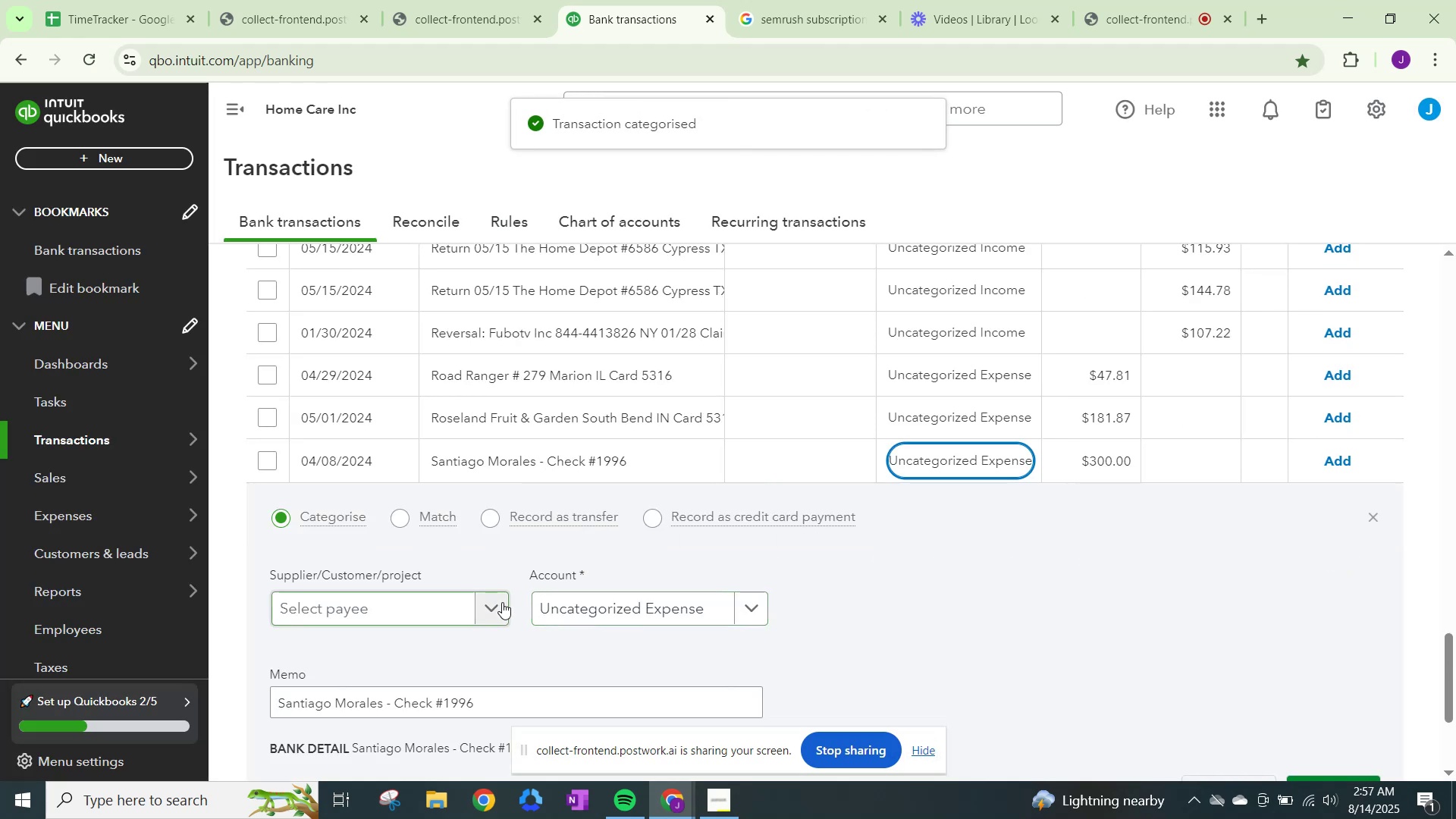 
left_click([499, 604])
 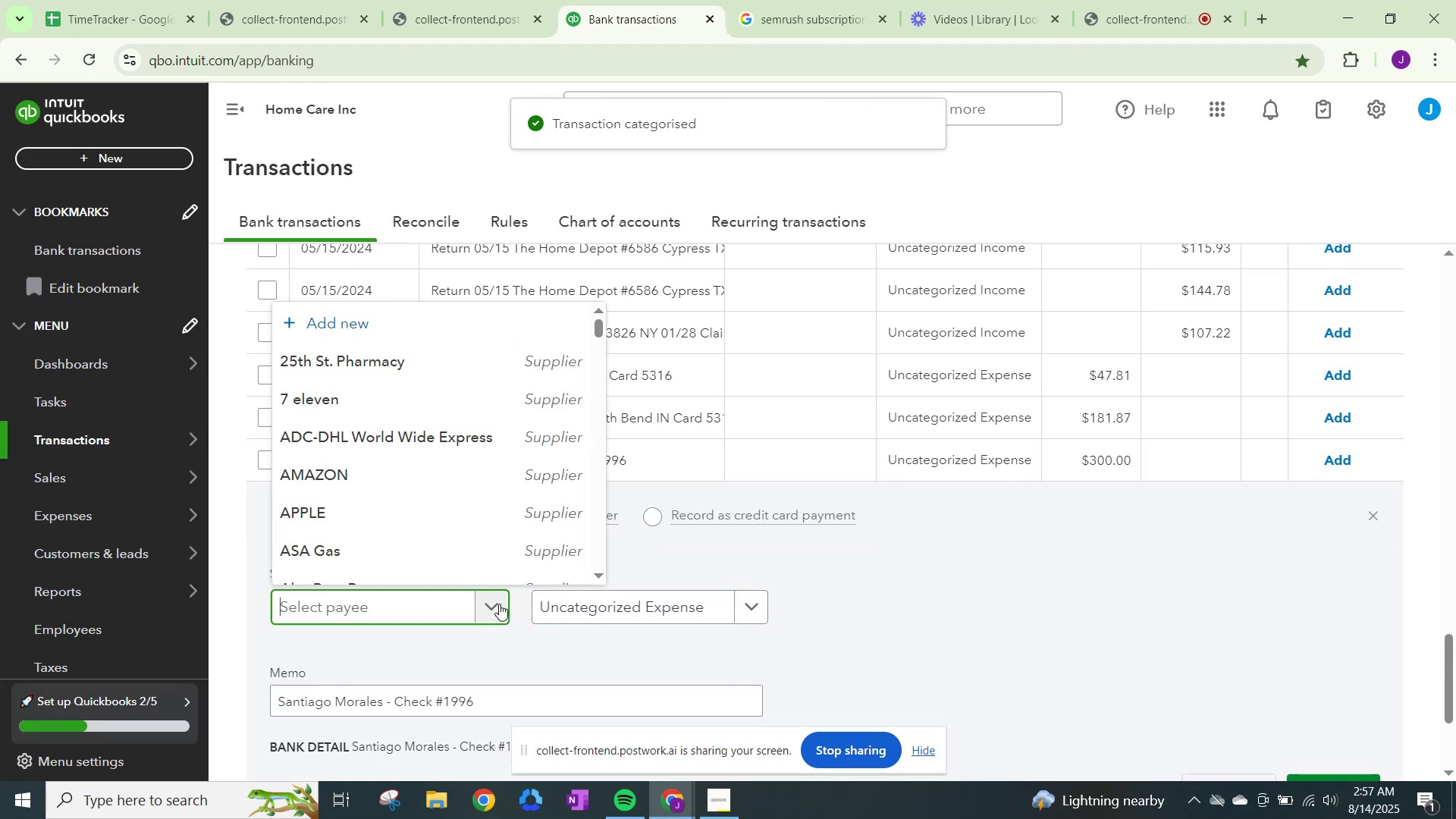 
type(wage)
key(Backspace)
key(Backspace)
key(Backspace)
key(Backspace)
type(santia)
 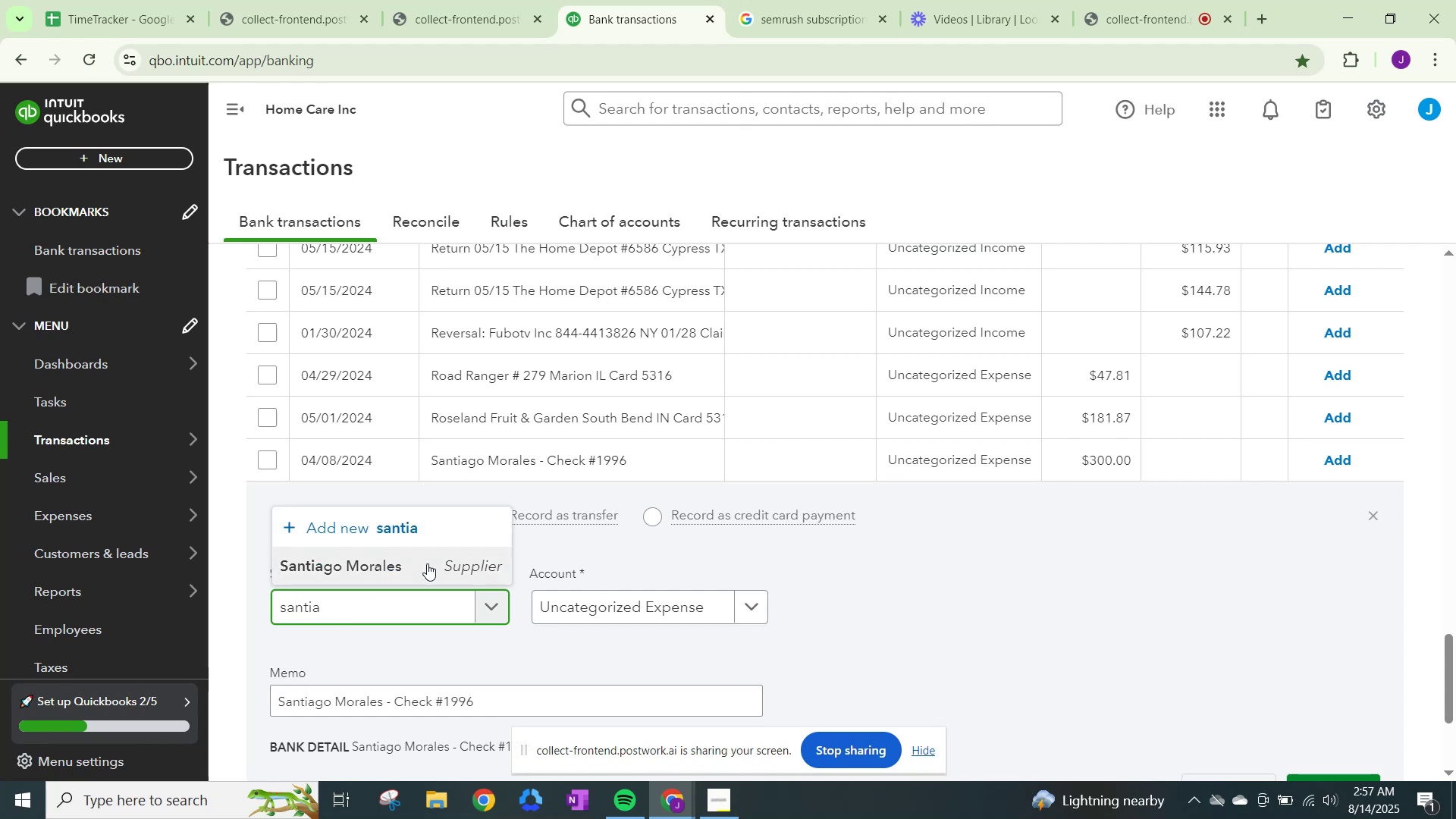 
left_click([427, 563])
 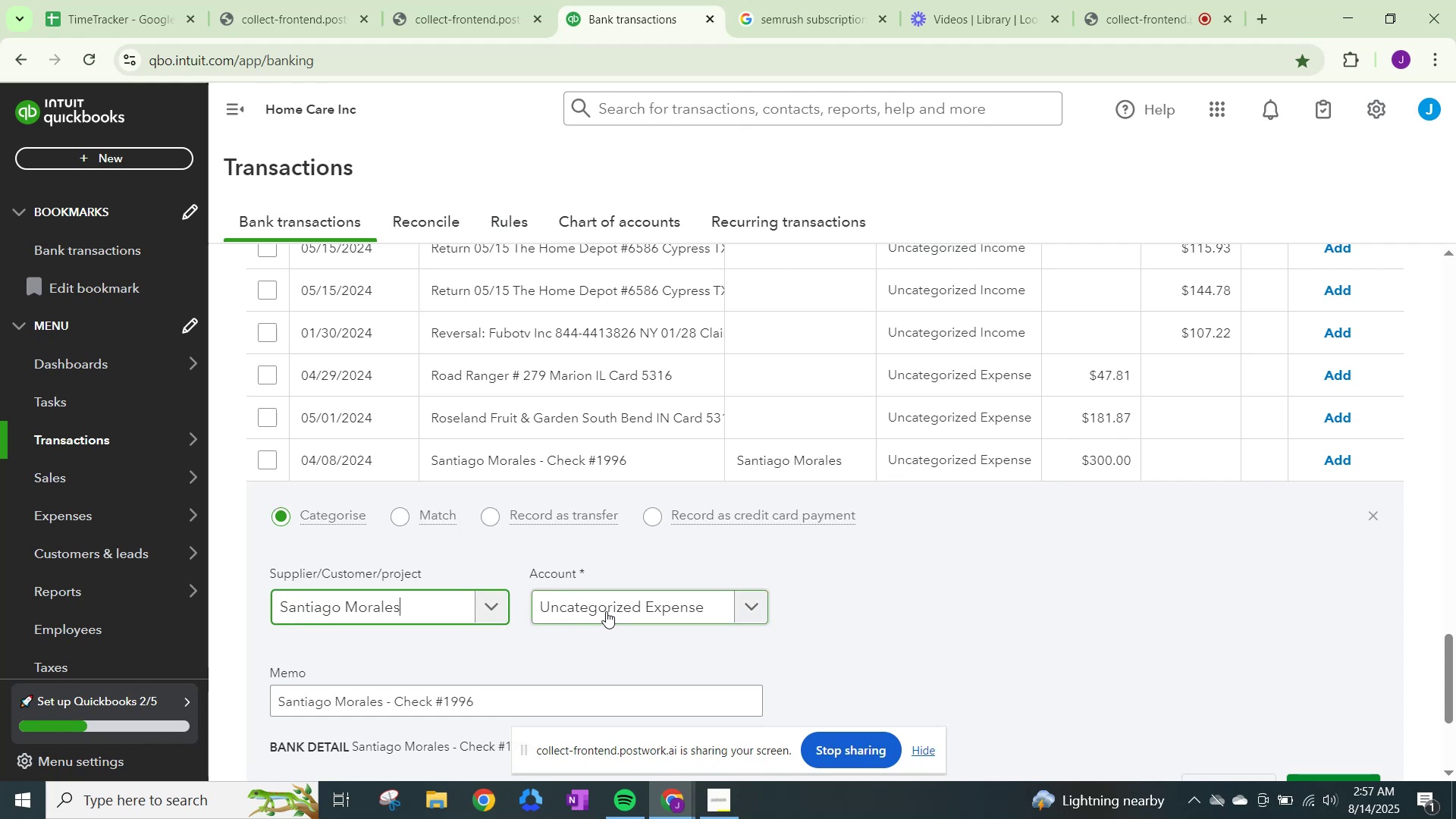 
left_click([607, 611])
 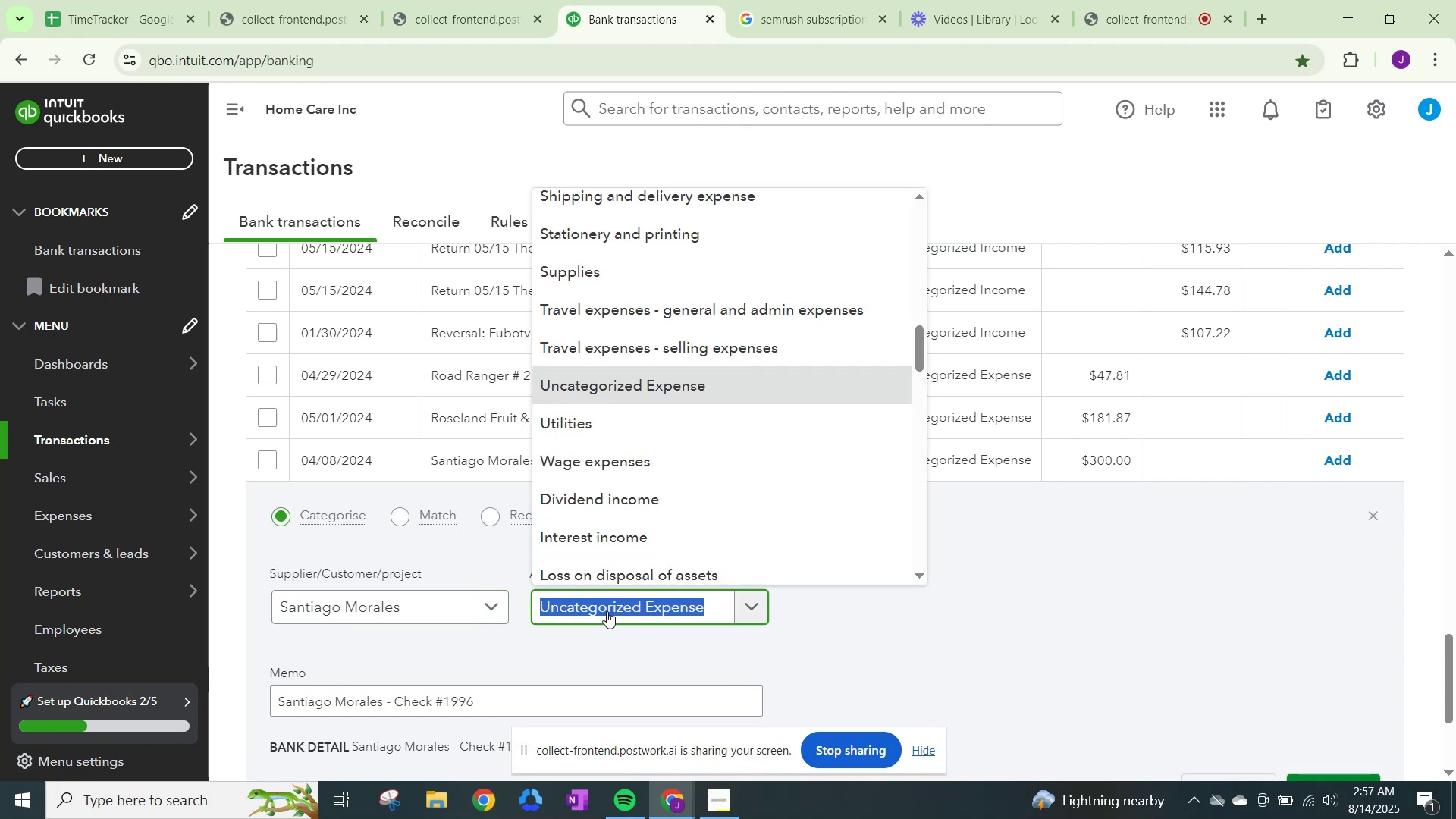 
type(wage)
 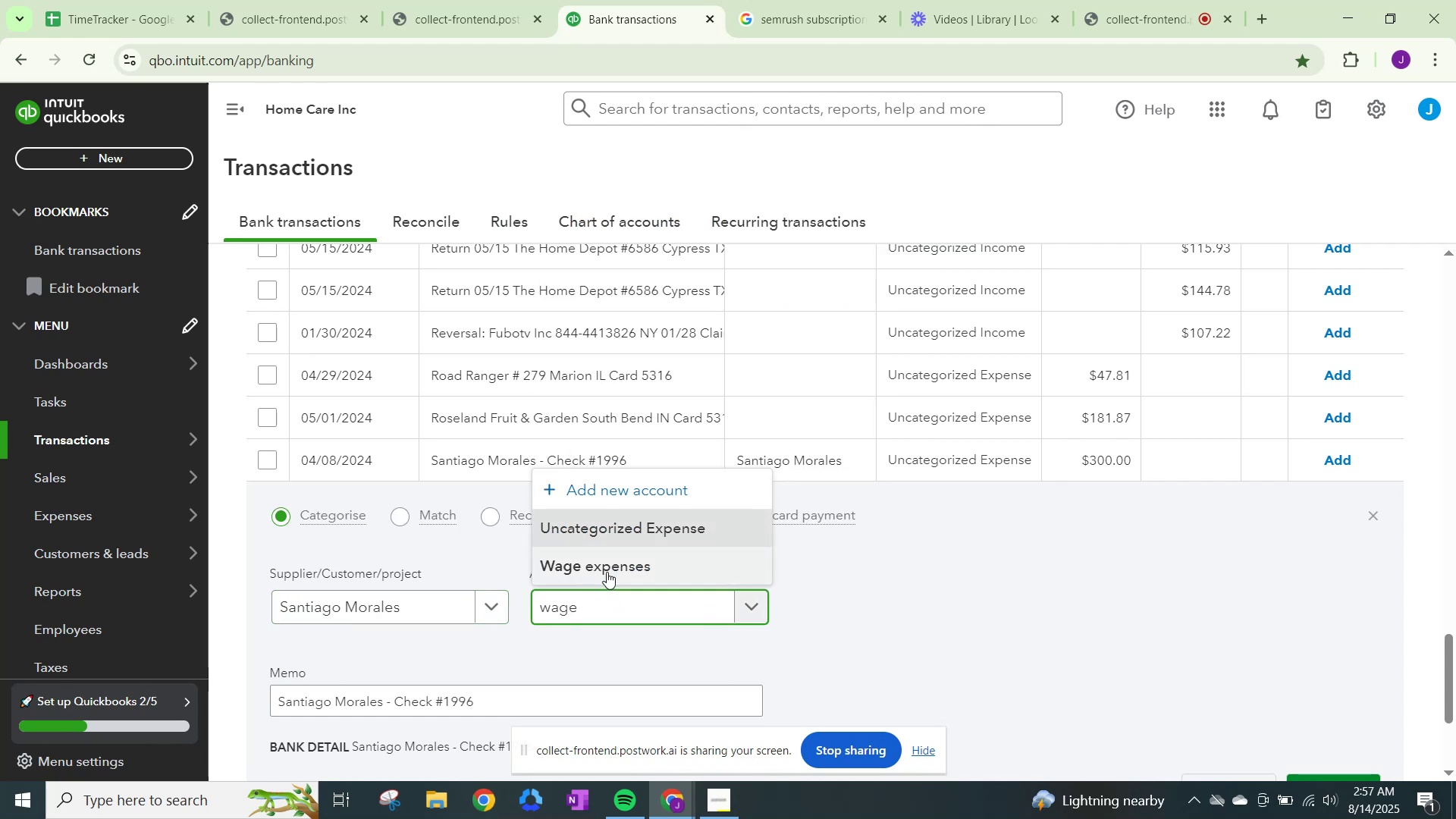 
left_click([607, 564])
 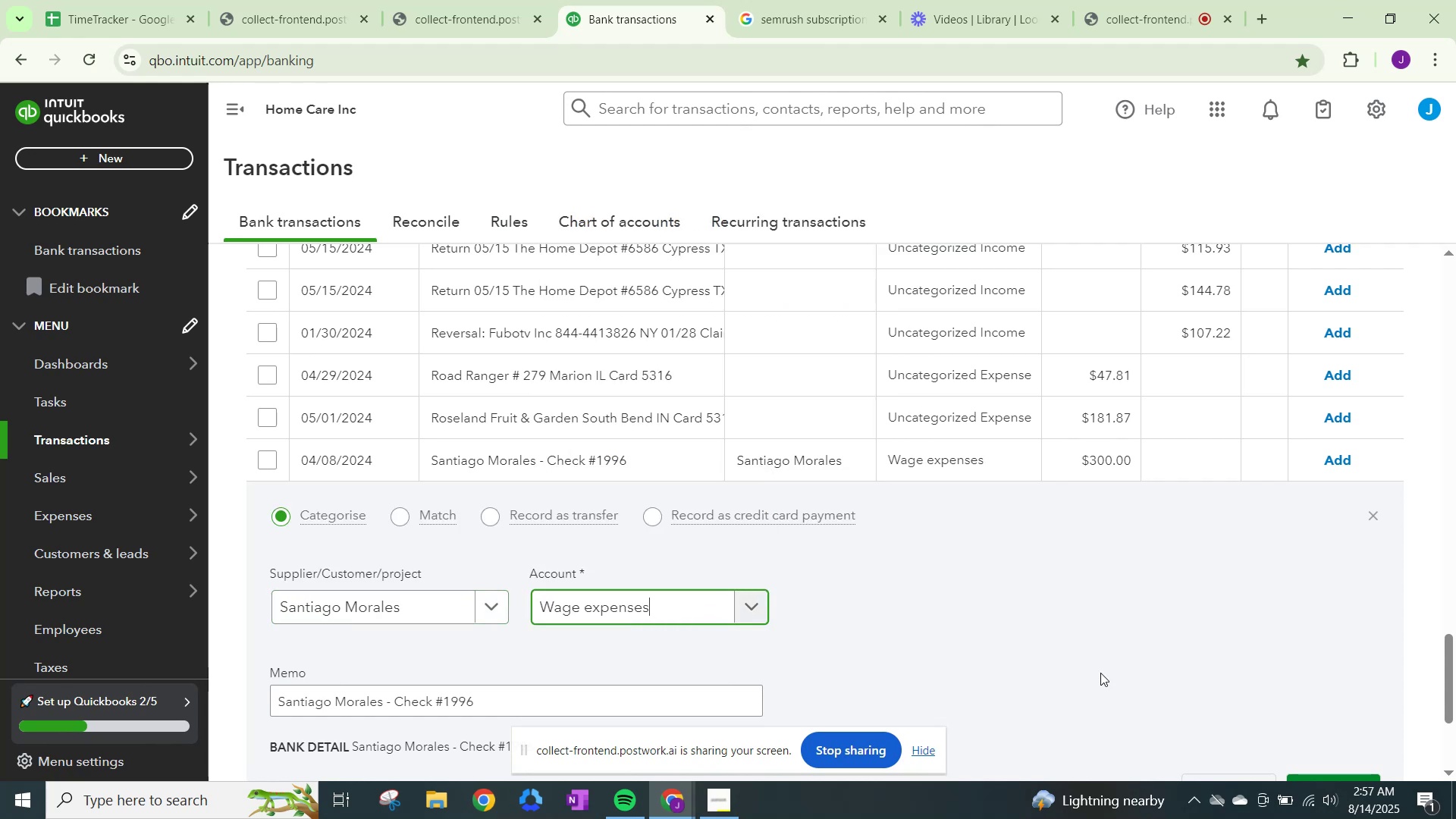 
scroll: coordinate [1205, 720], scroll_direction: down, amount: 3.0
 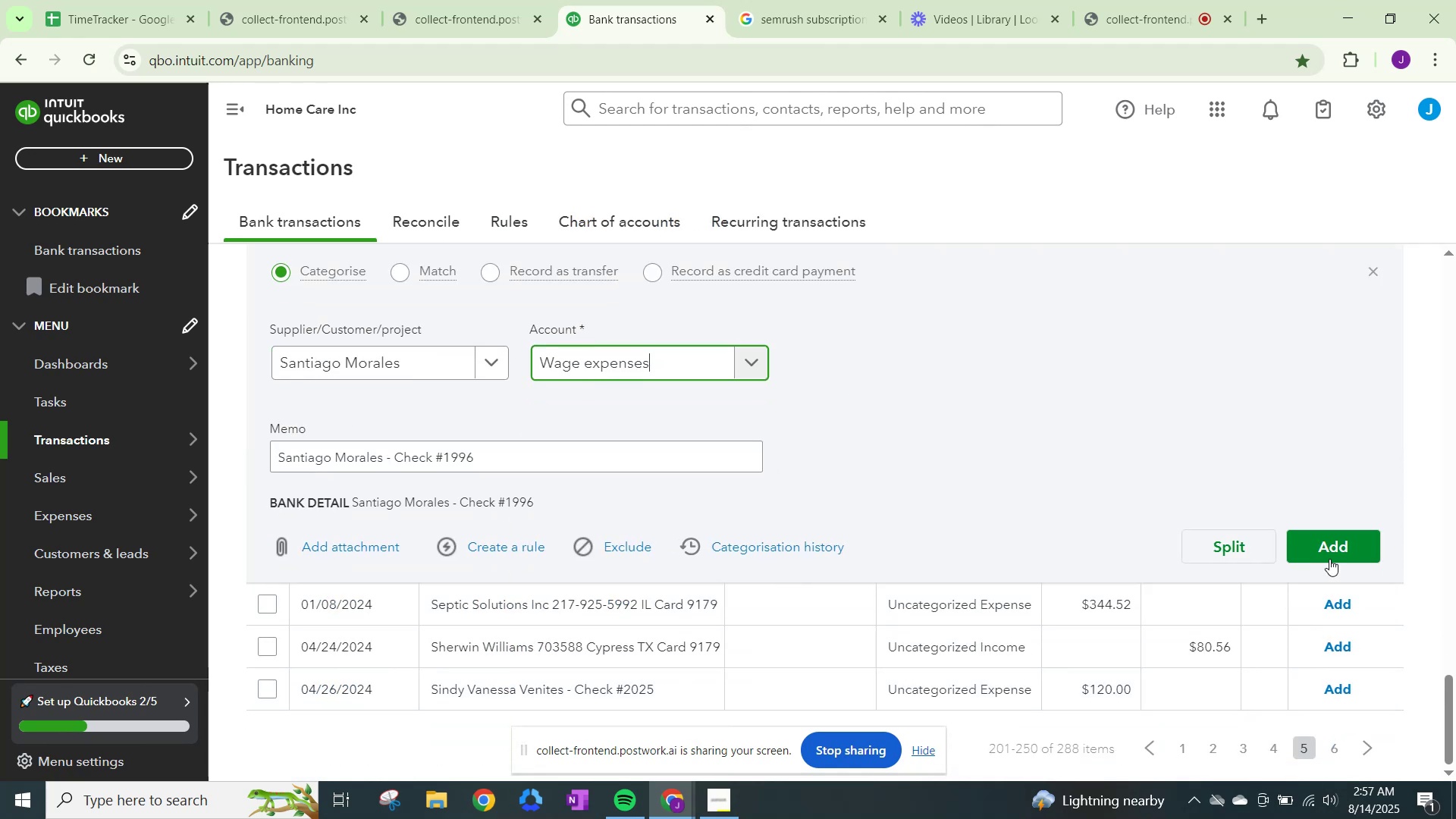 
left_click([1329, 556])
 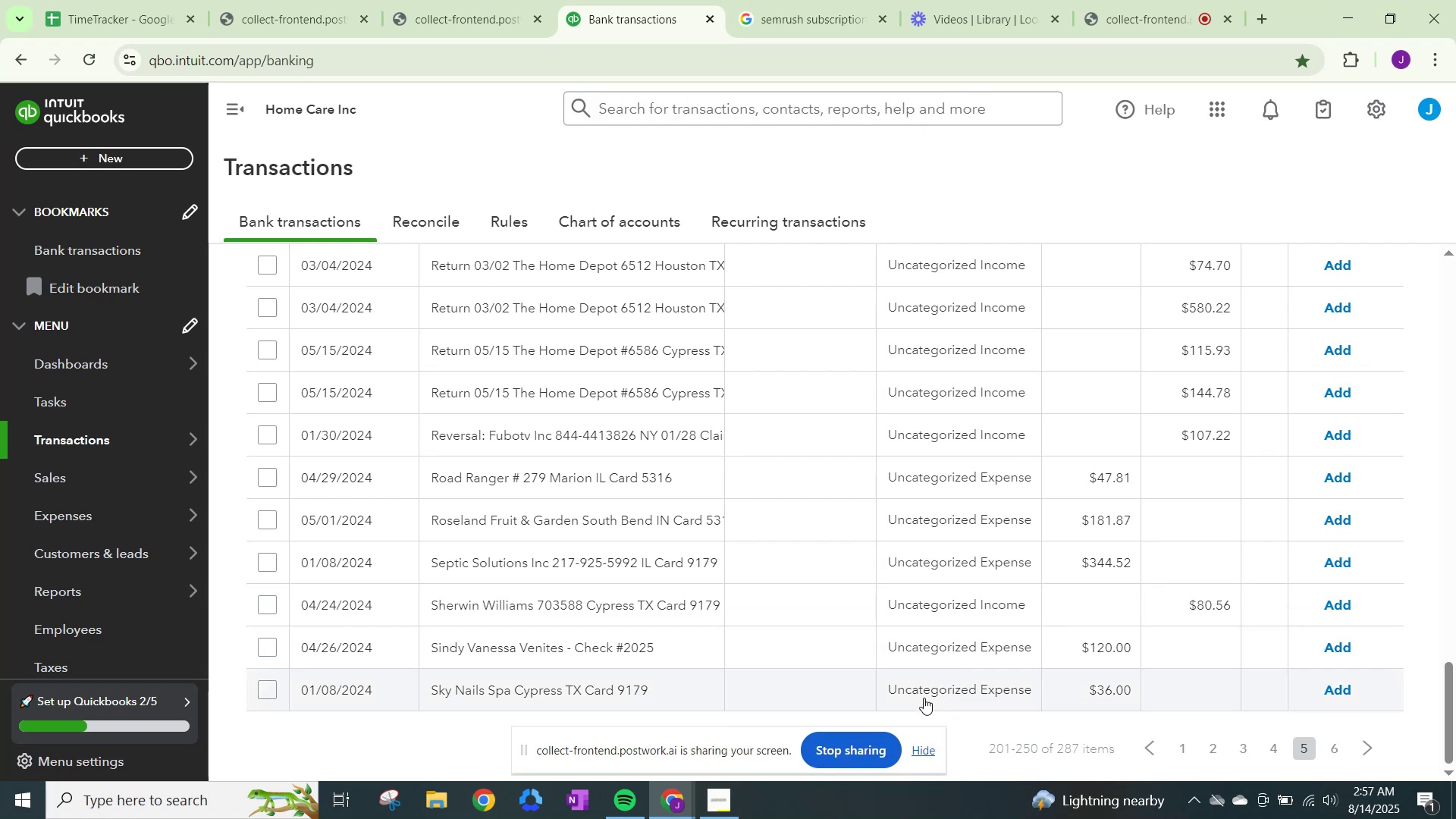 
wait(16.03)
 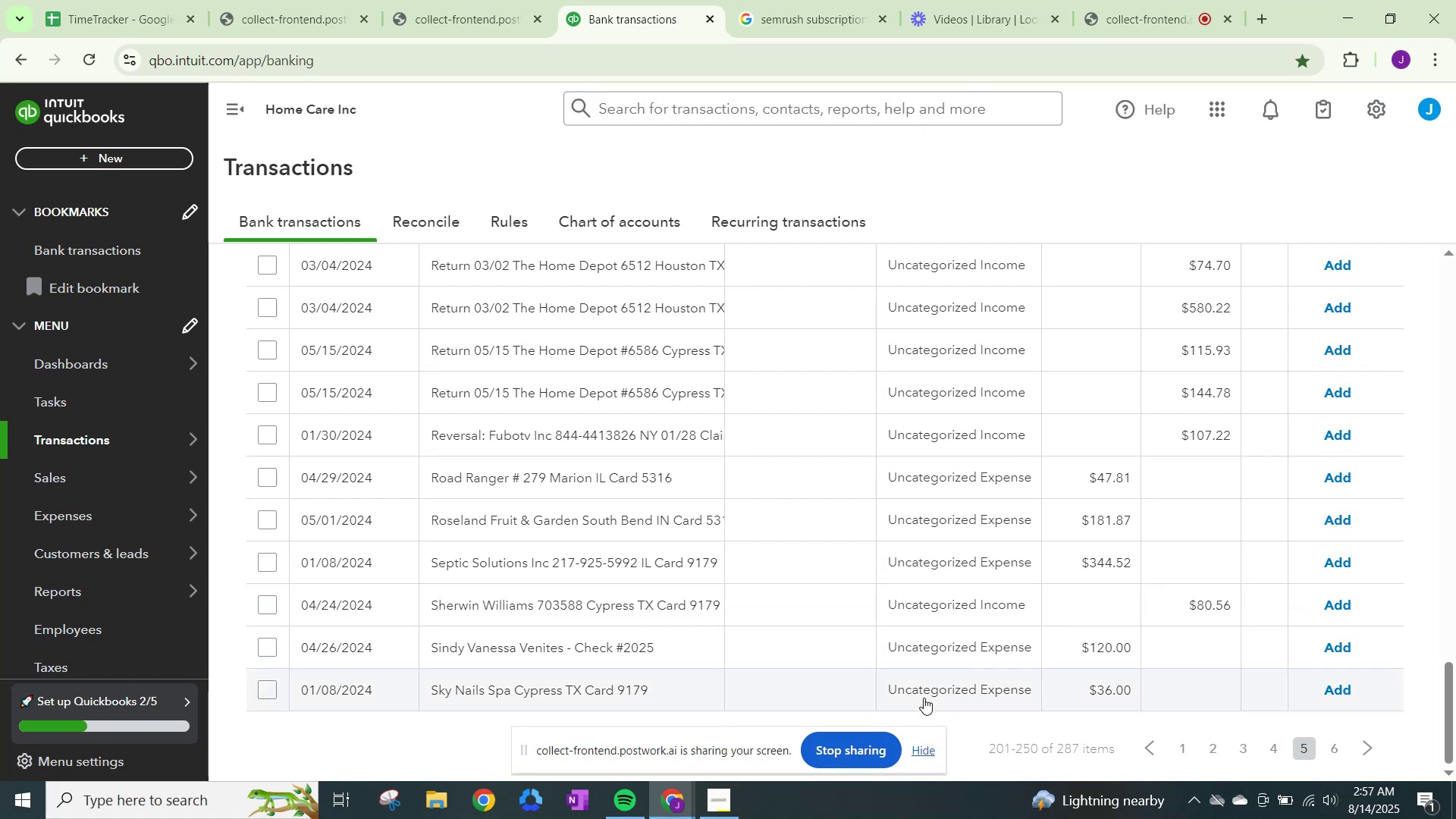 
left_click([805, 0])
 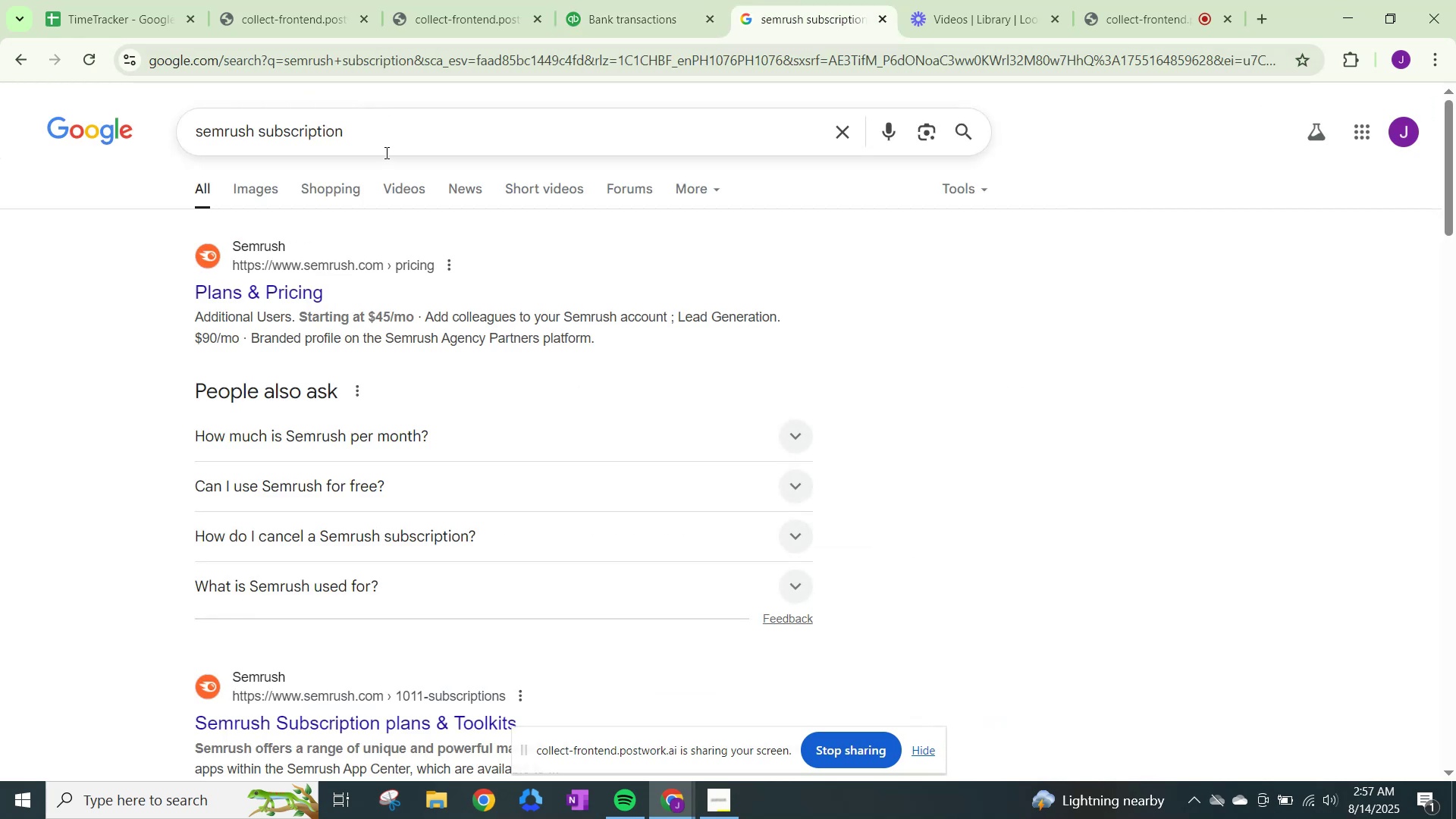 
left_click_drag(start_coordinate=[393, 133], to_coordinate=[97, 132])
 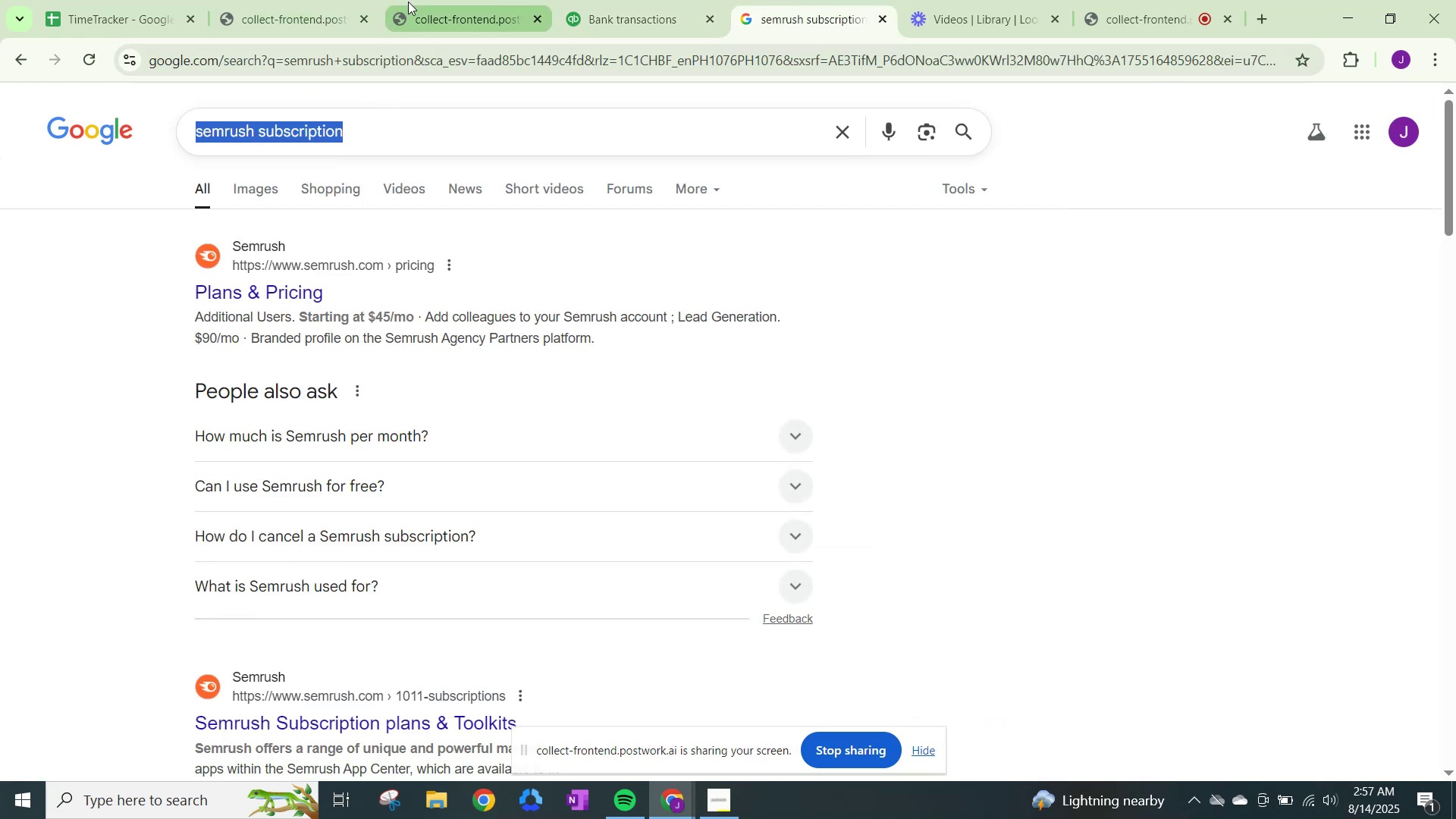 
type(septic solutions)
 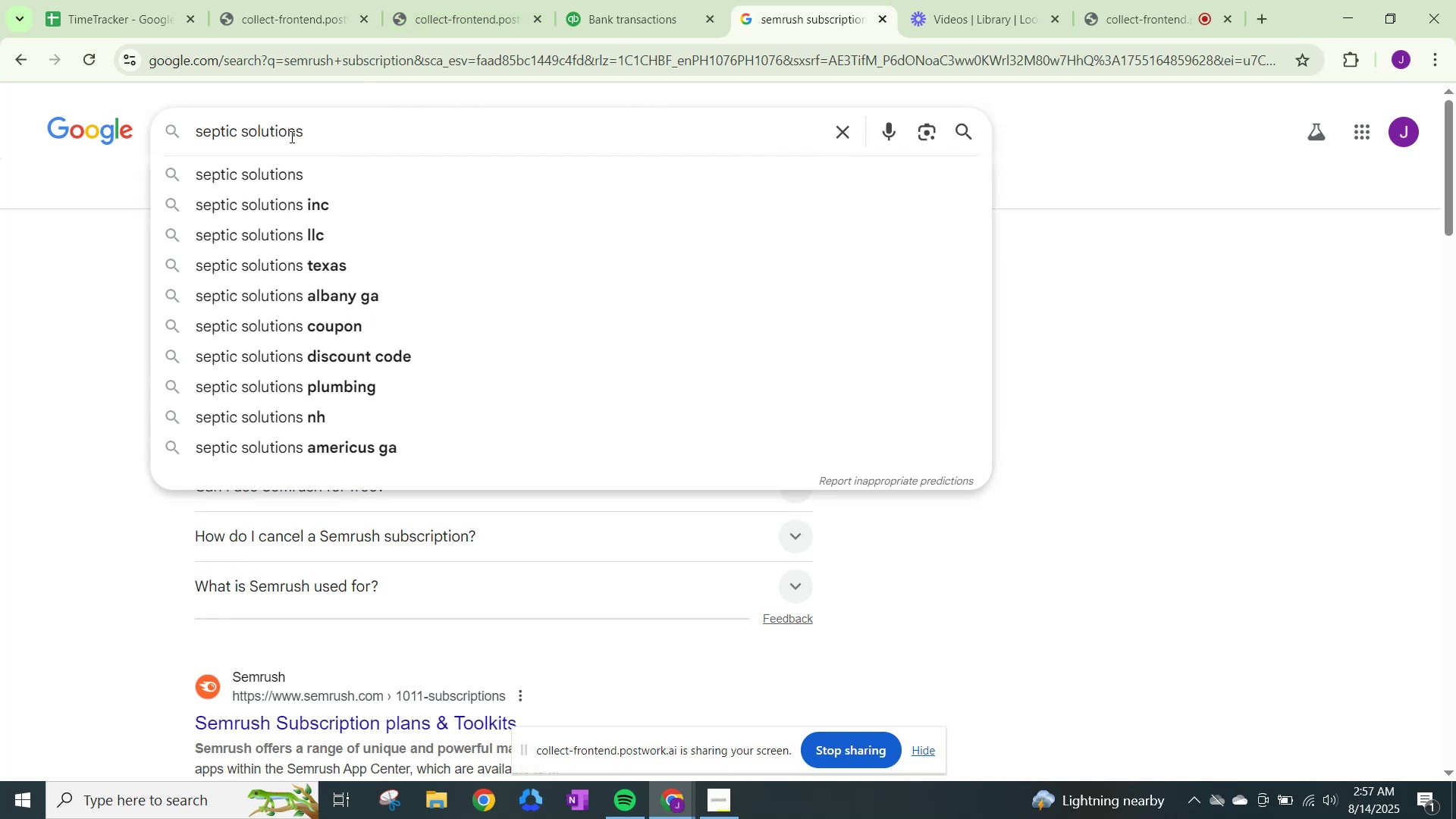 
left_click([286, 173])
 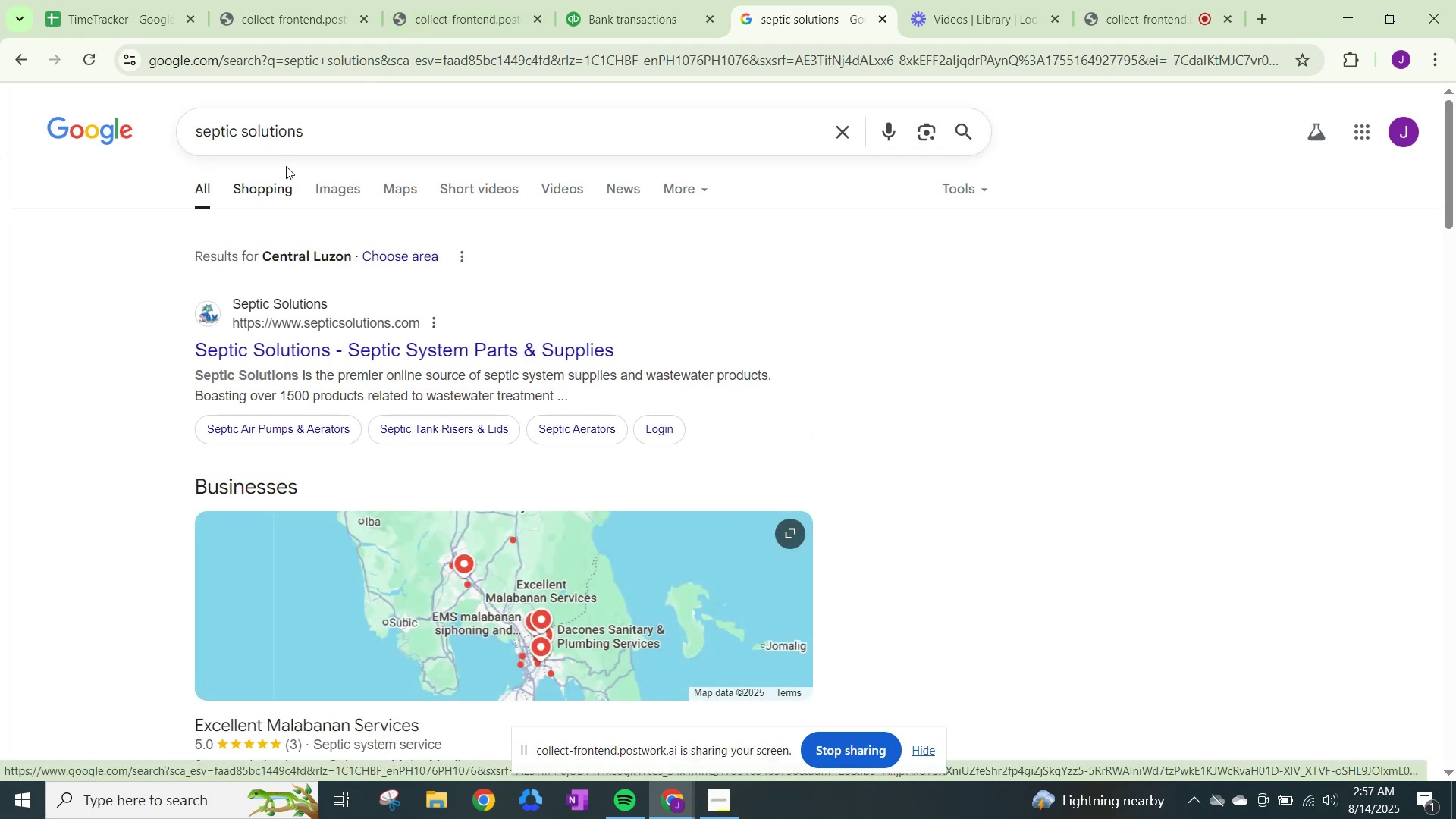 
wait(6.67)
 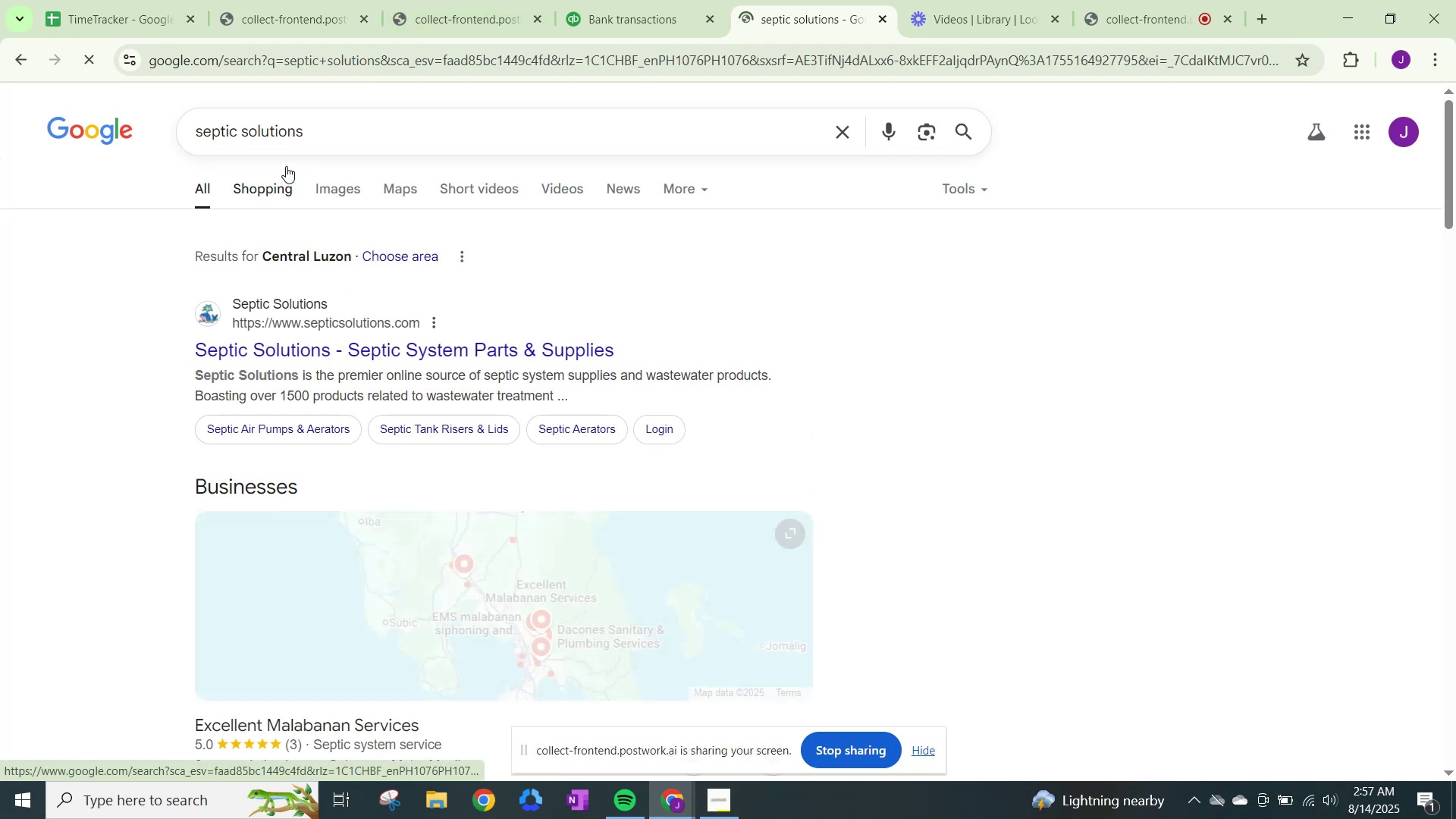 
left_click_drag(start_coordinate=[608, 1], to_coordinate=[608, 5])
 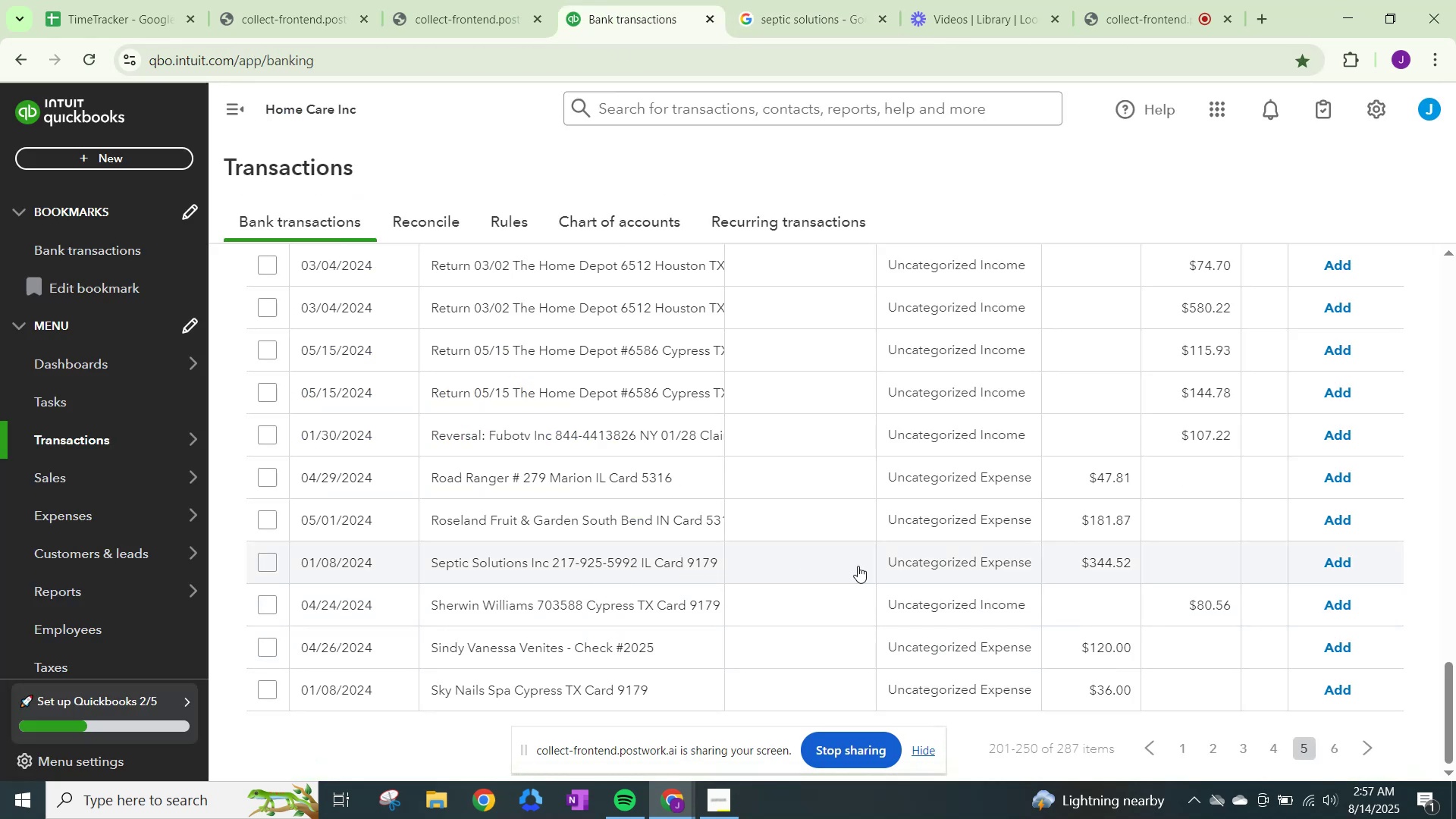 
left_click([919, 566])
 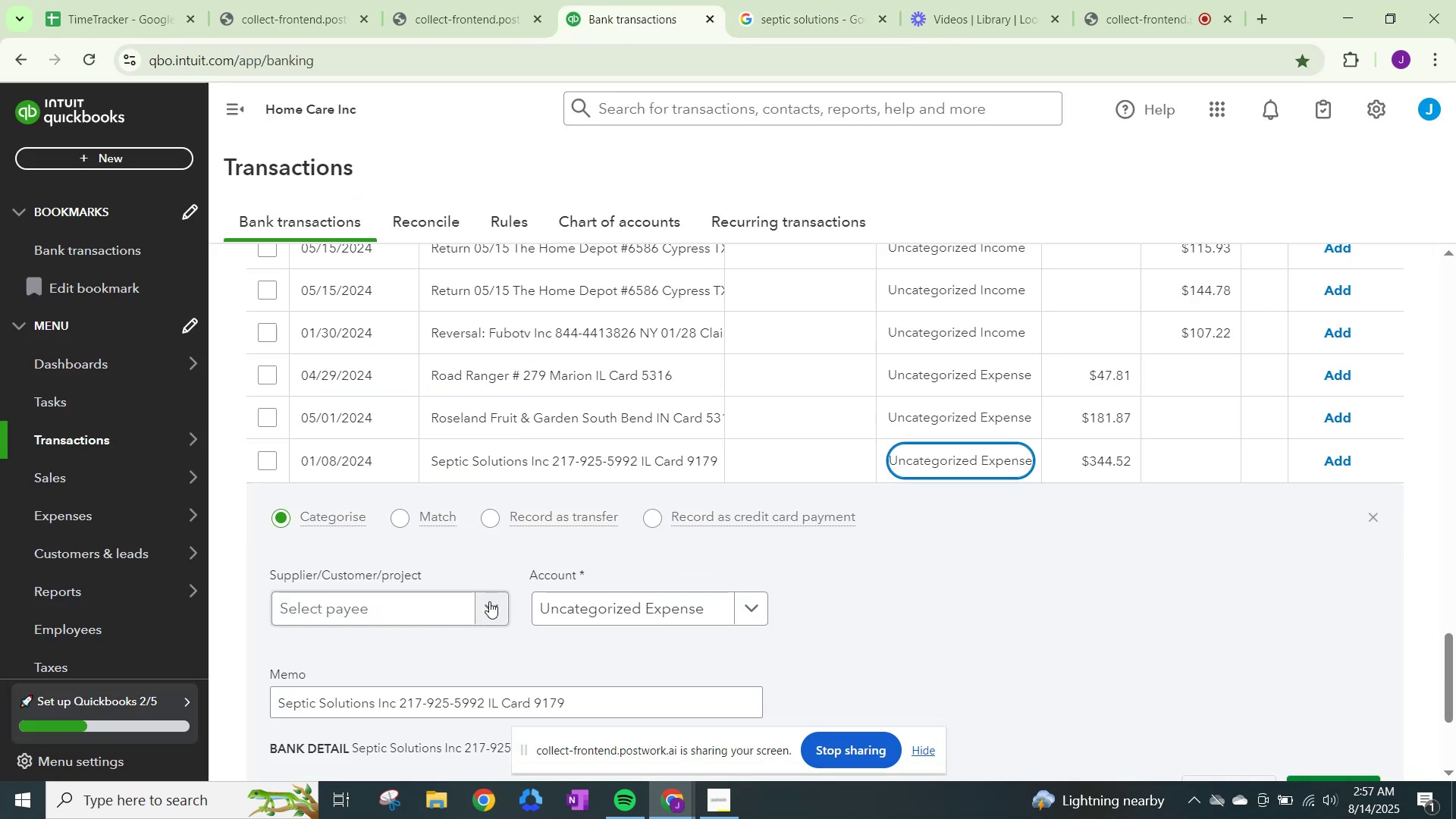 
left_click([504, 614])
 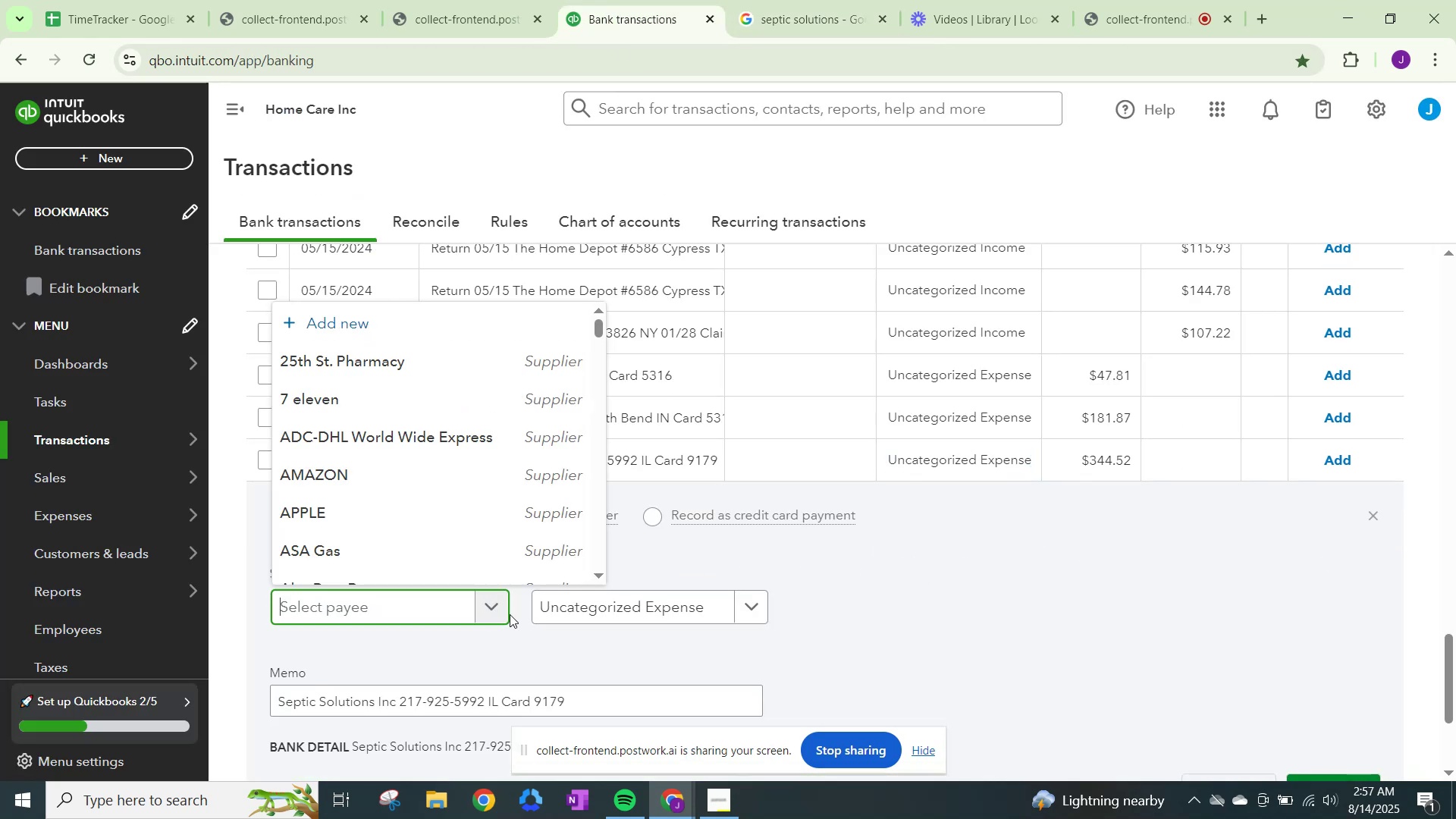 
type(Sepric)
key(Backspace)
key(Backspace)
key(Backspace)
type(tic Solutions)
 